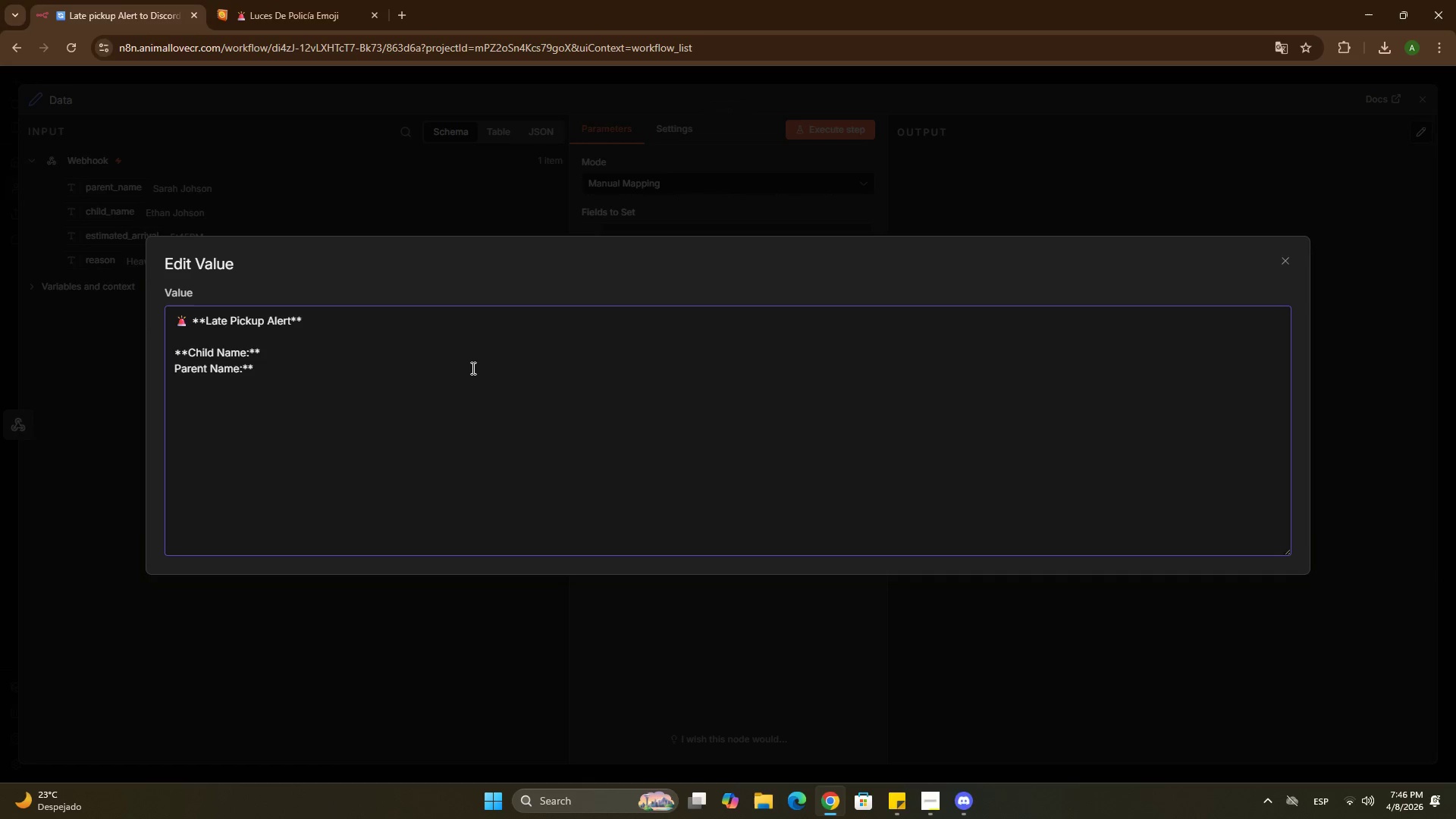 
key(Enter)
 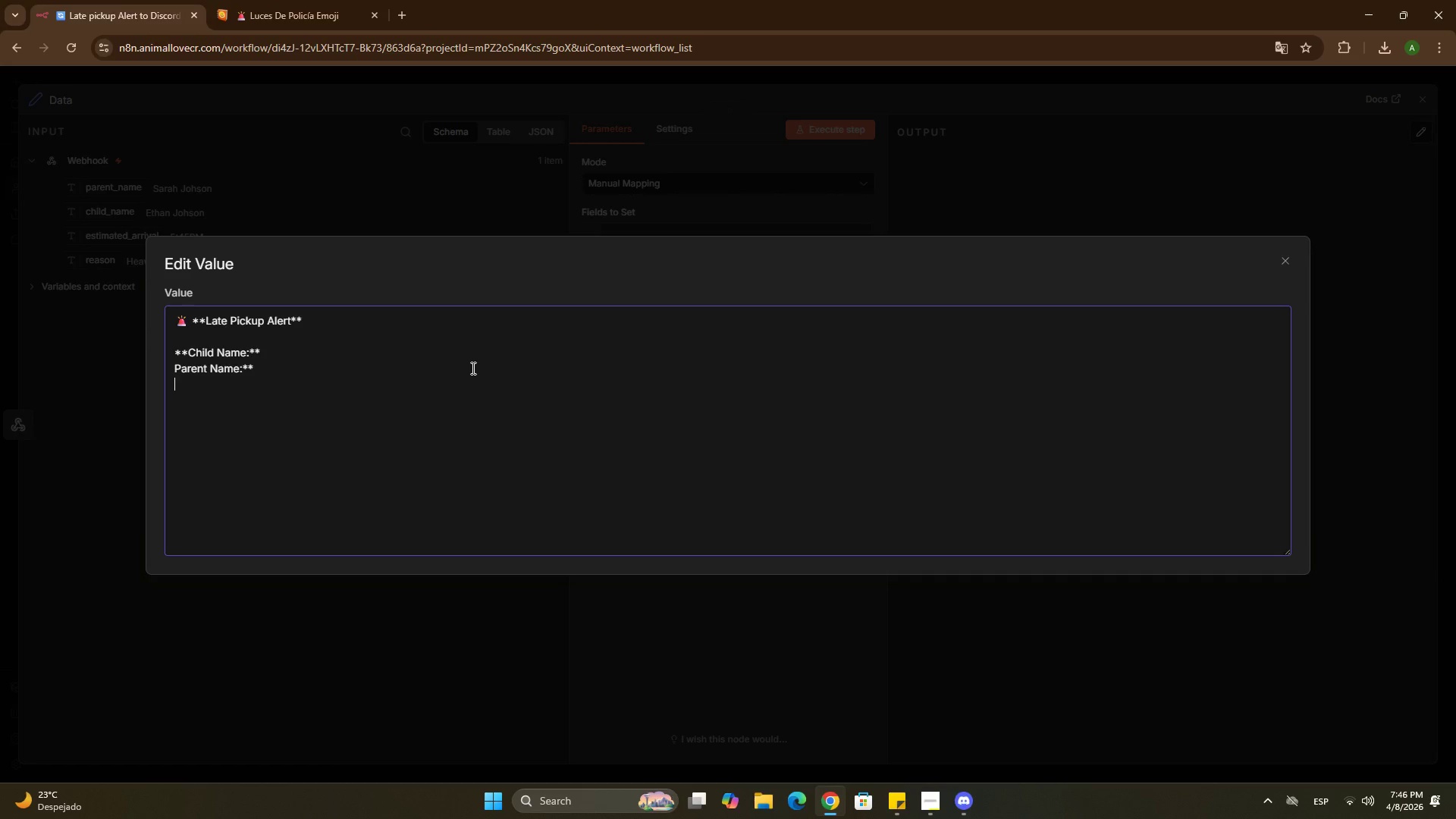 
key(ArrowUp)
 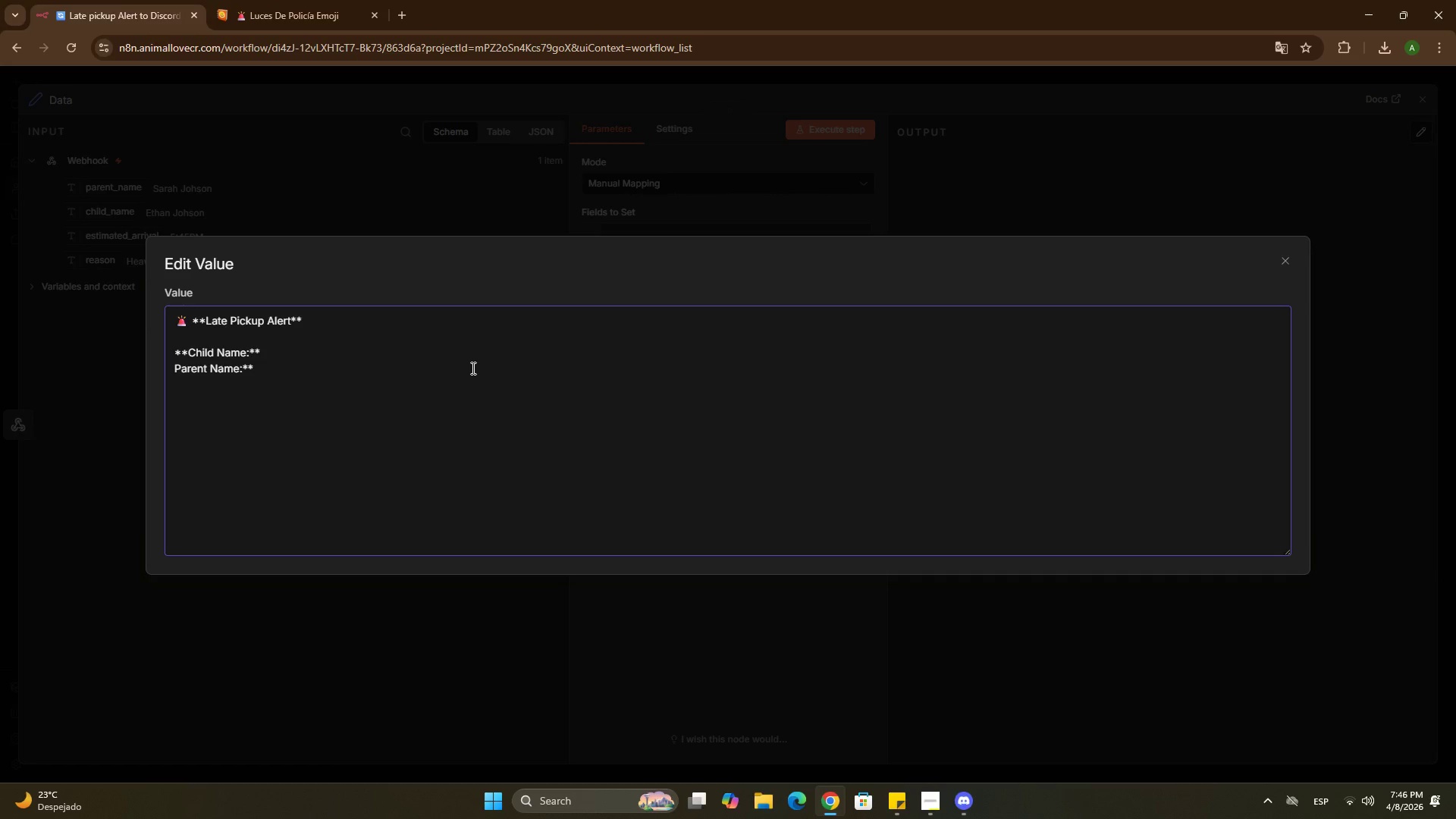 
key(NumpadMultiply)
 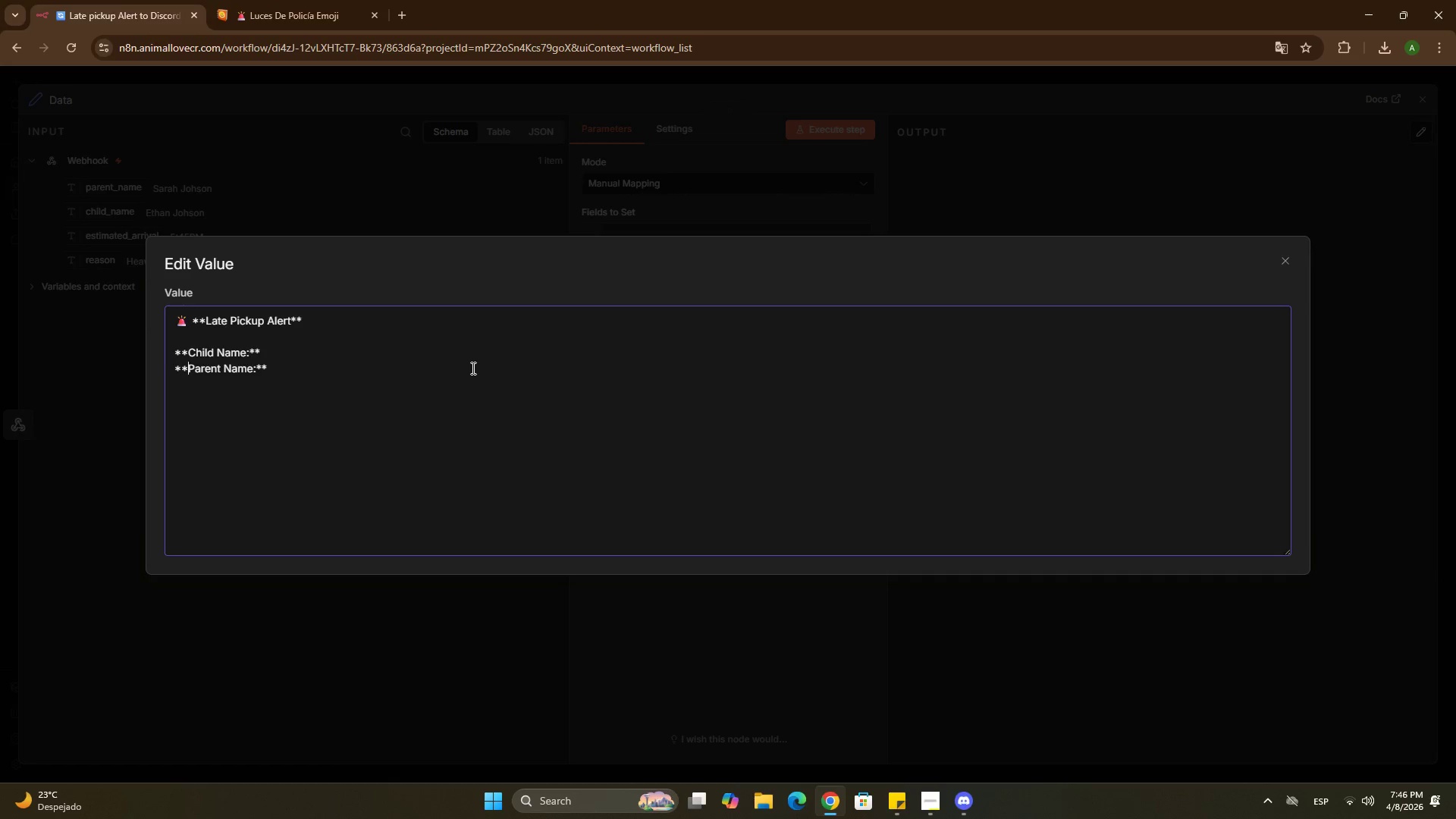 
key(NumpadMultiply)
 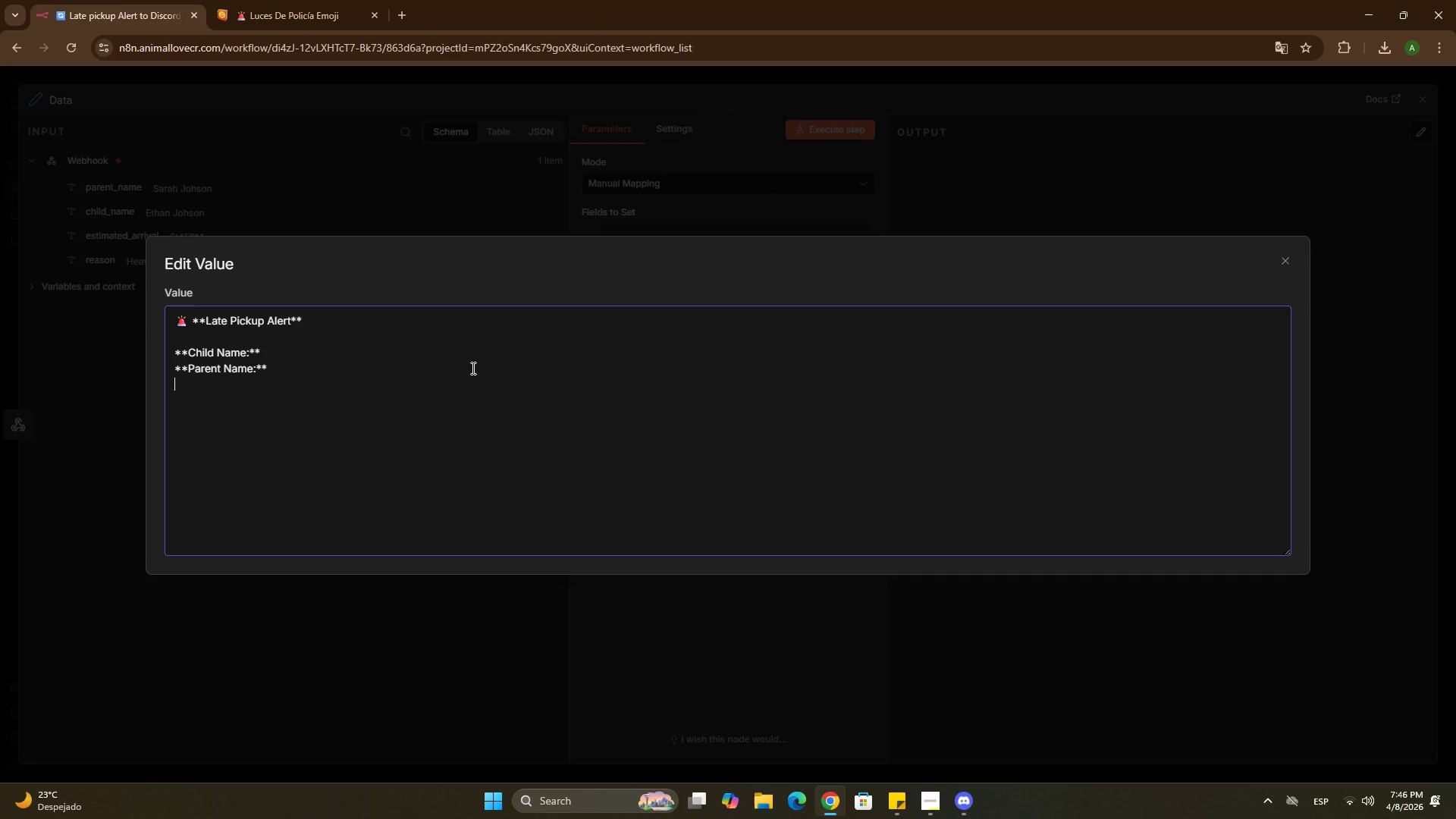 
key(ArrowDown)
 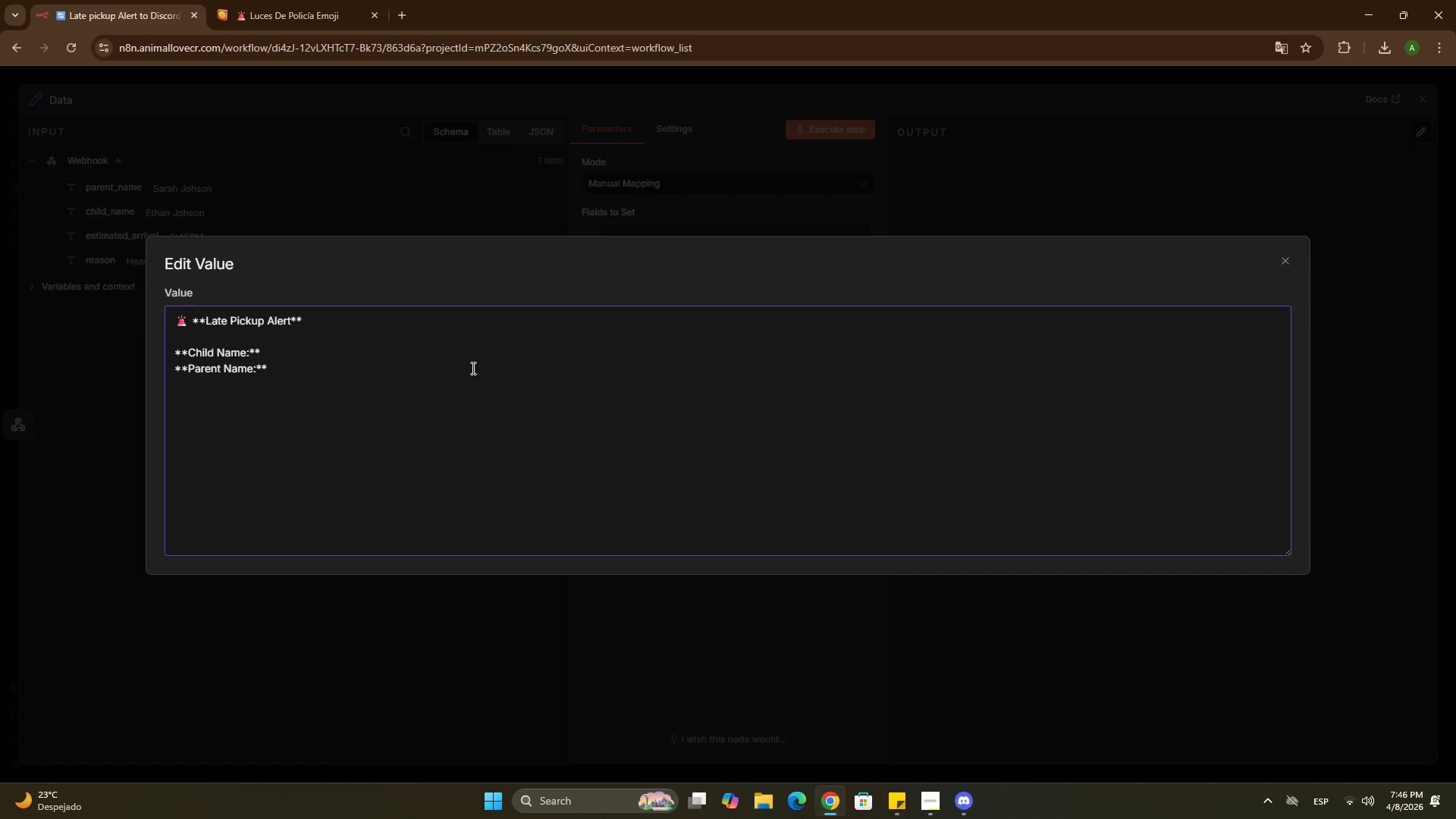 
type(**estimated Arrival**)
 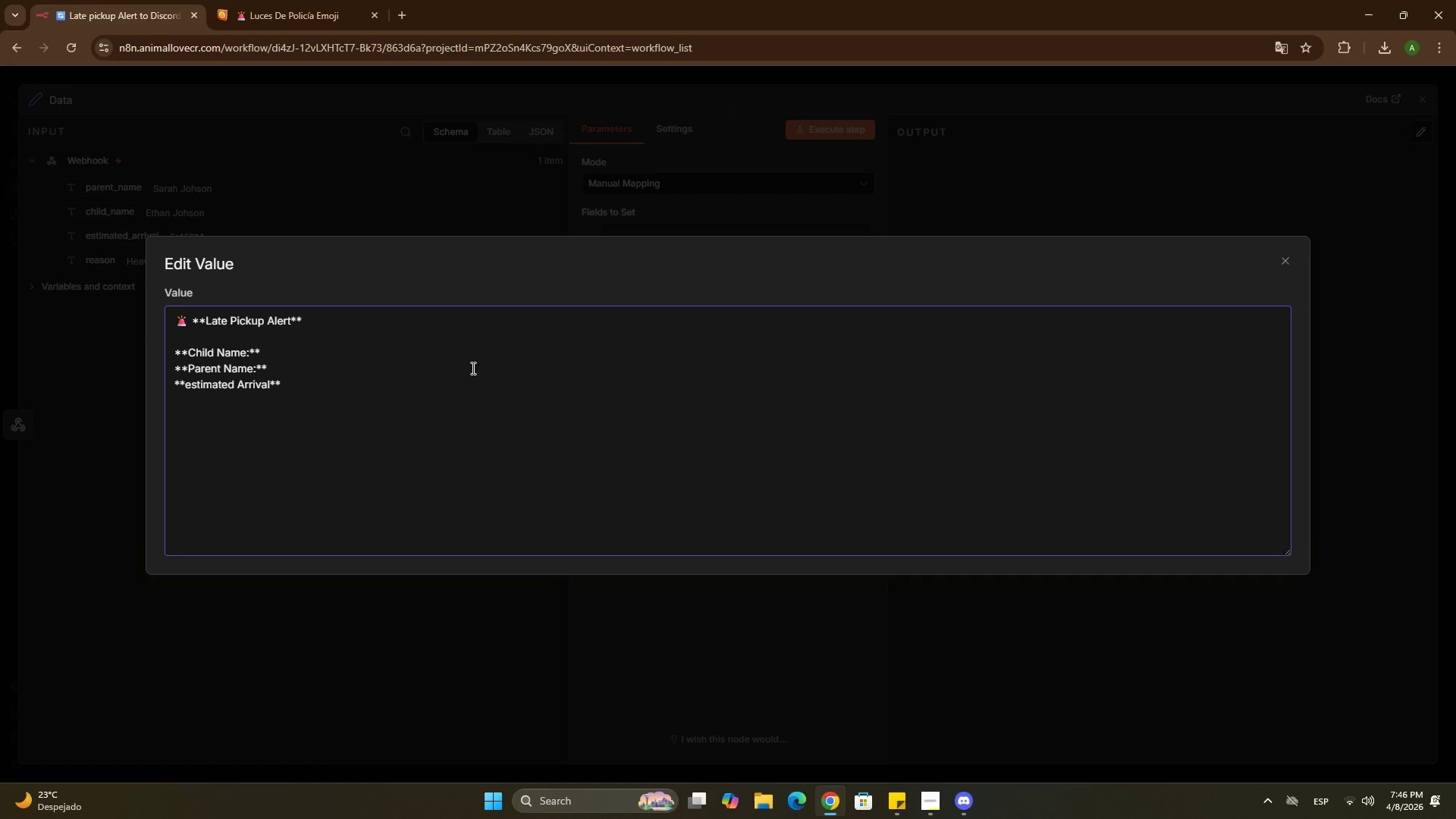 
key(Enter)
 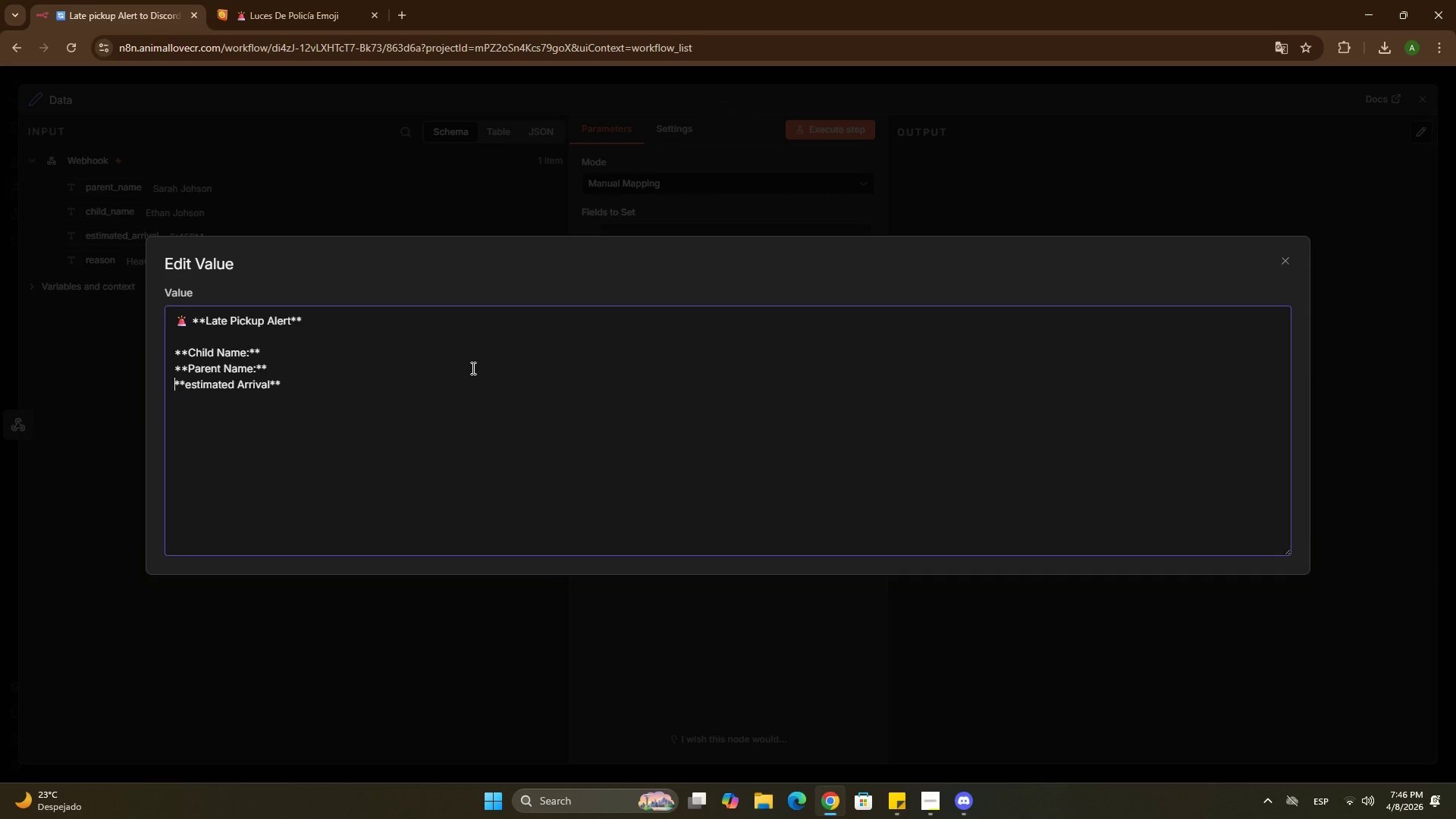 
key(ArrowUp)
 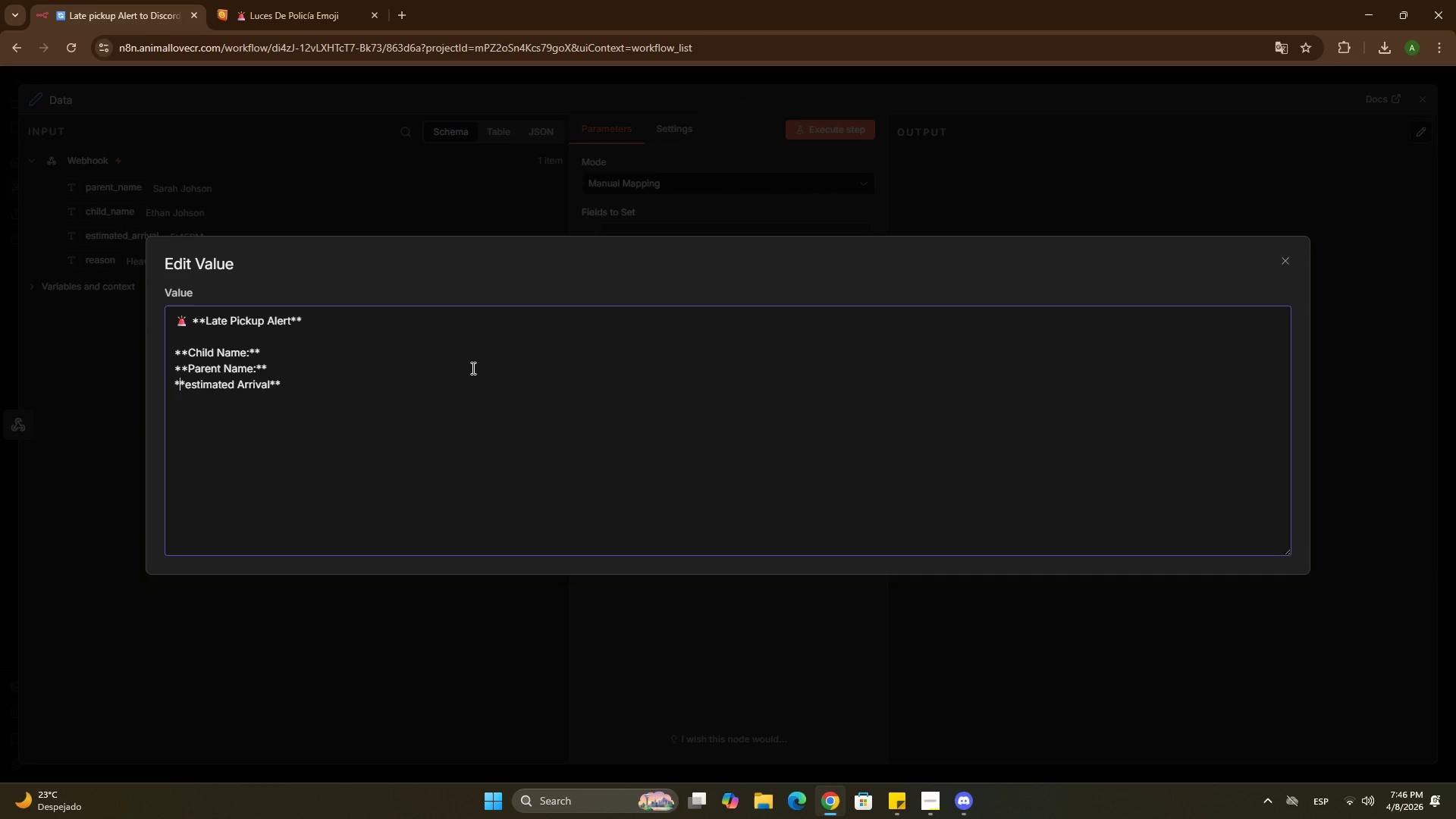 
key(ArrowRight)
 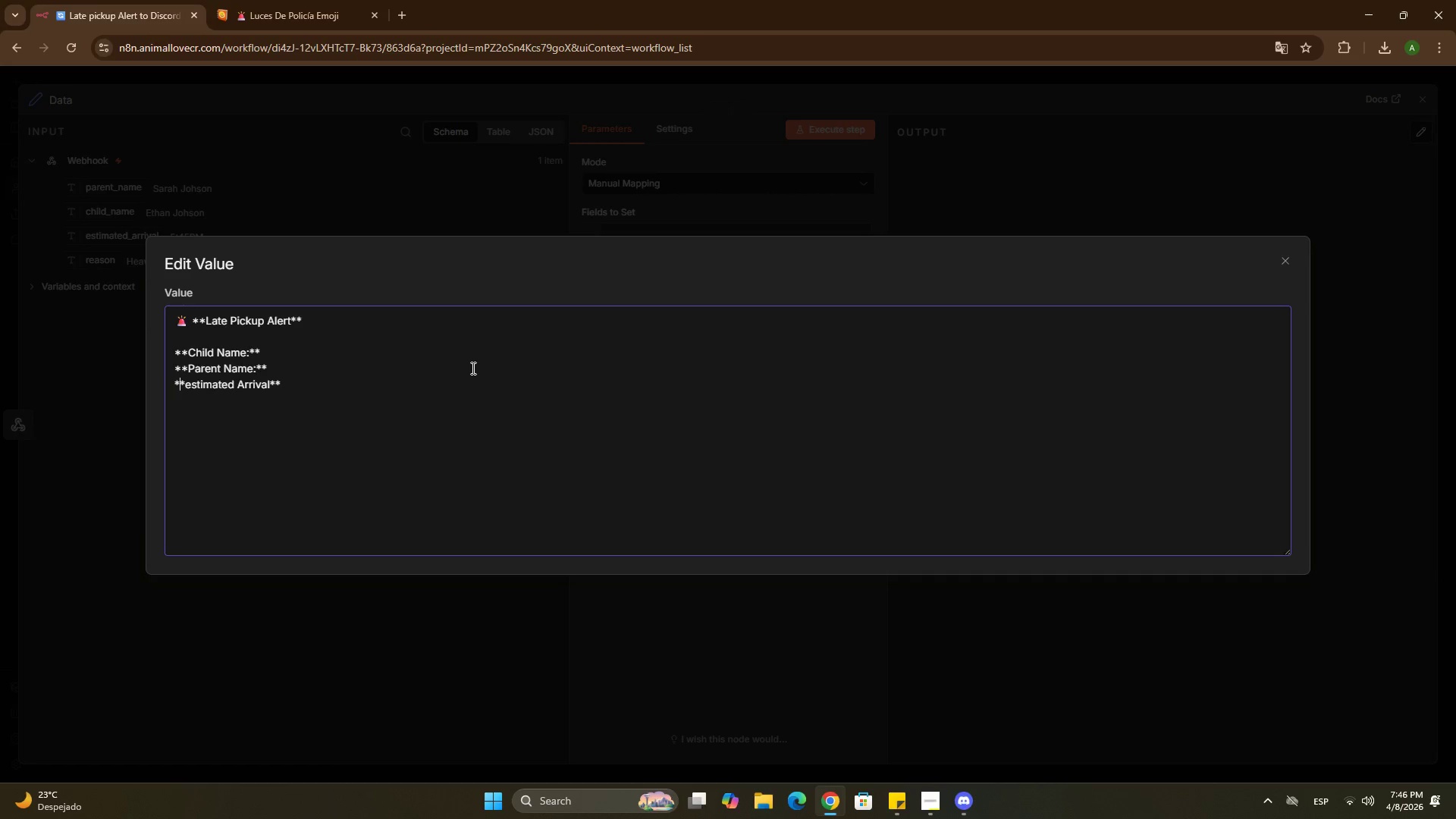 
key(ArrowRight)
 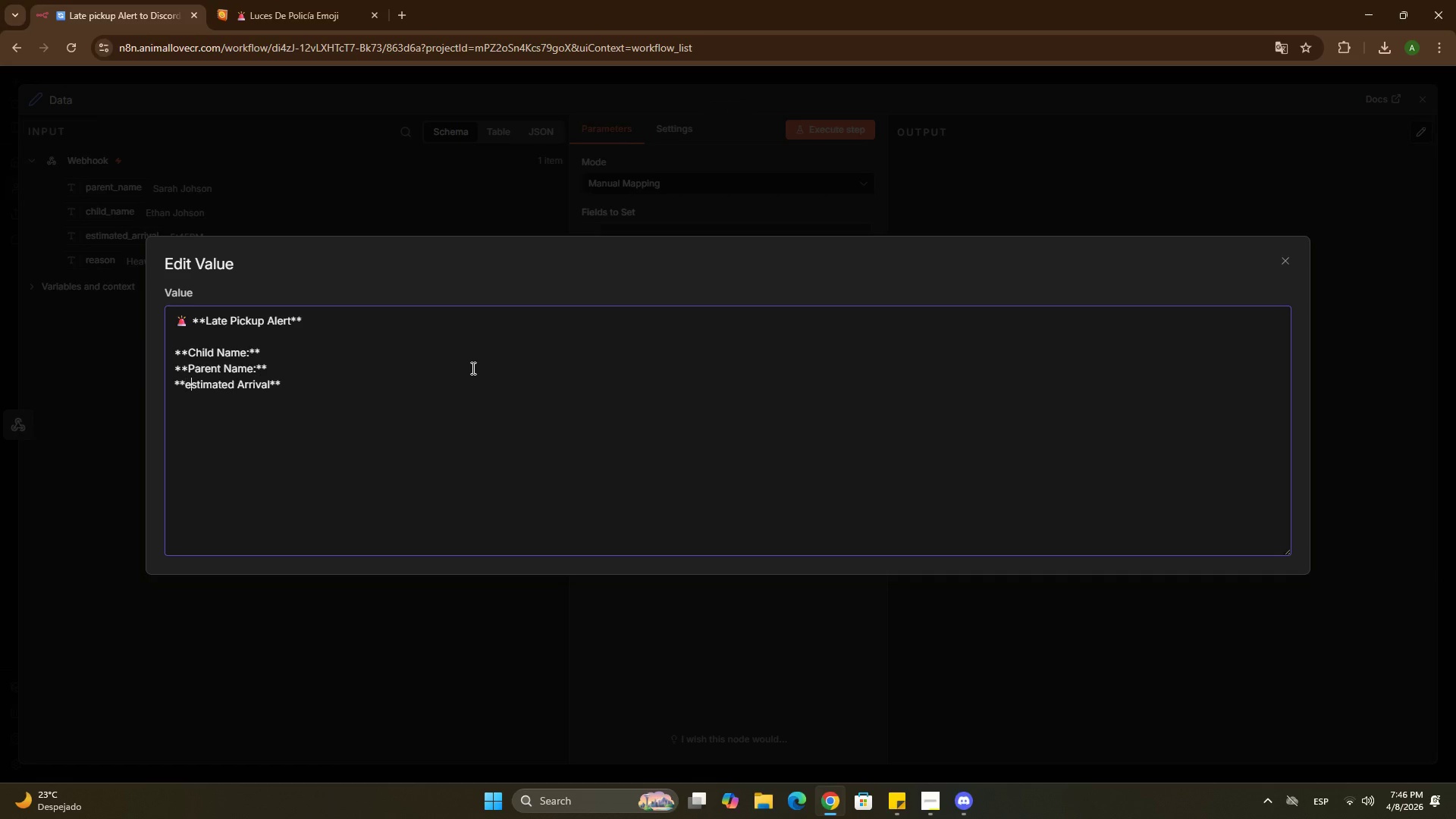 
key(ArrowRight)
 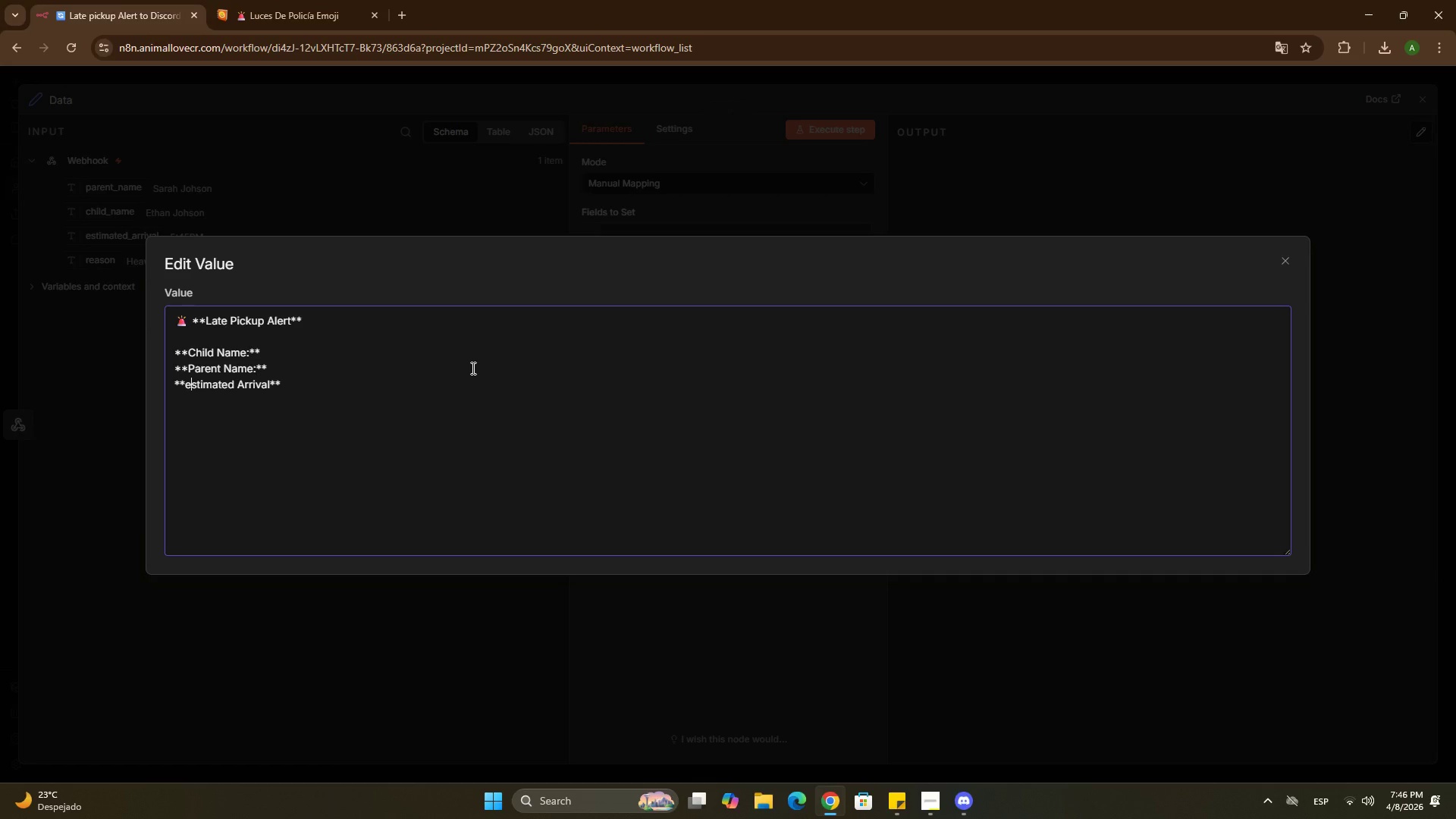 
key(Backspace)
 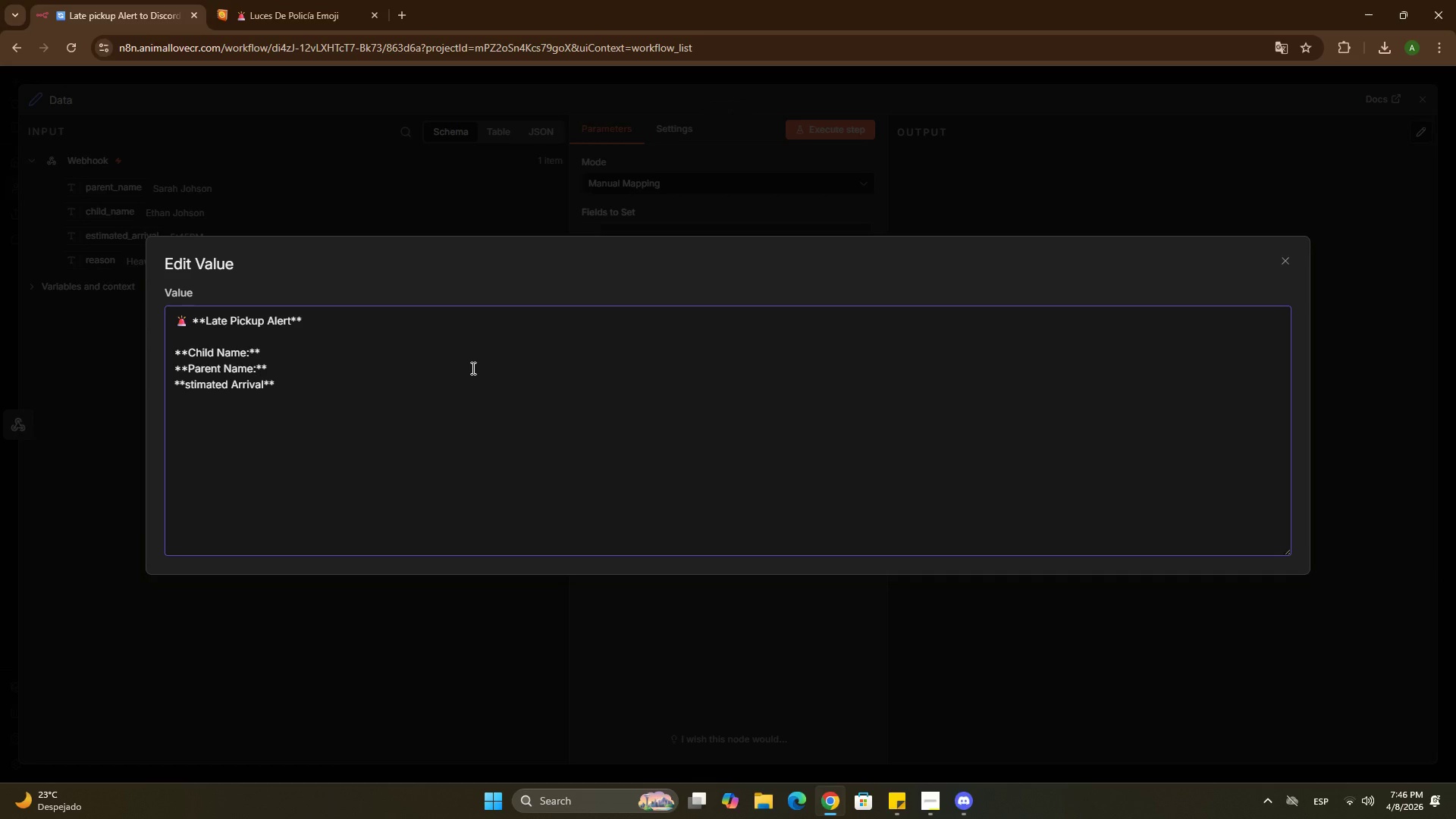 
key(Shift+ShiftRight)
 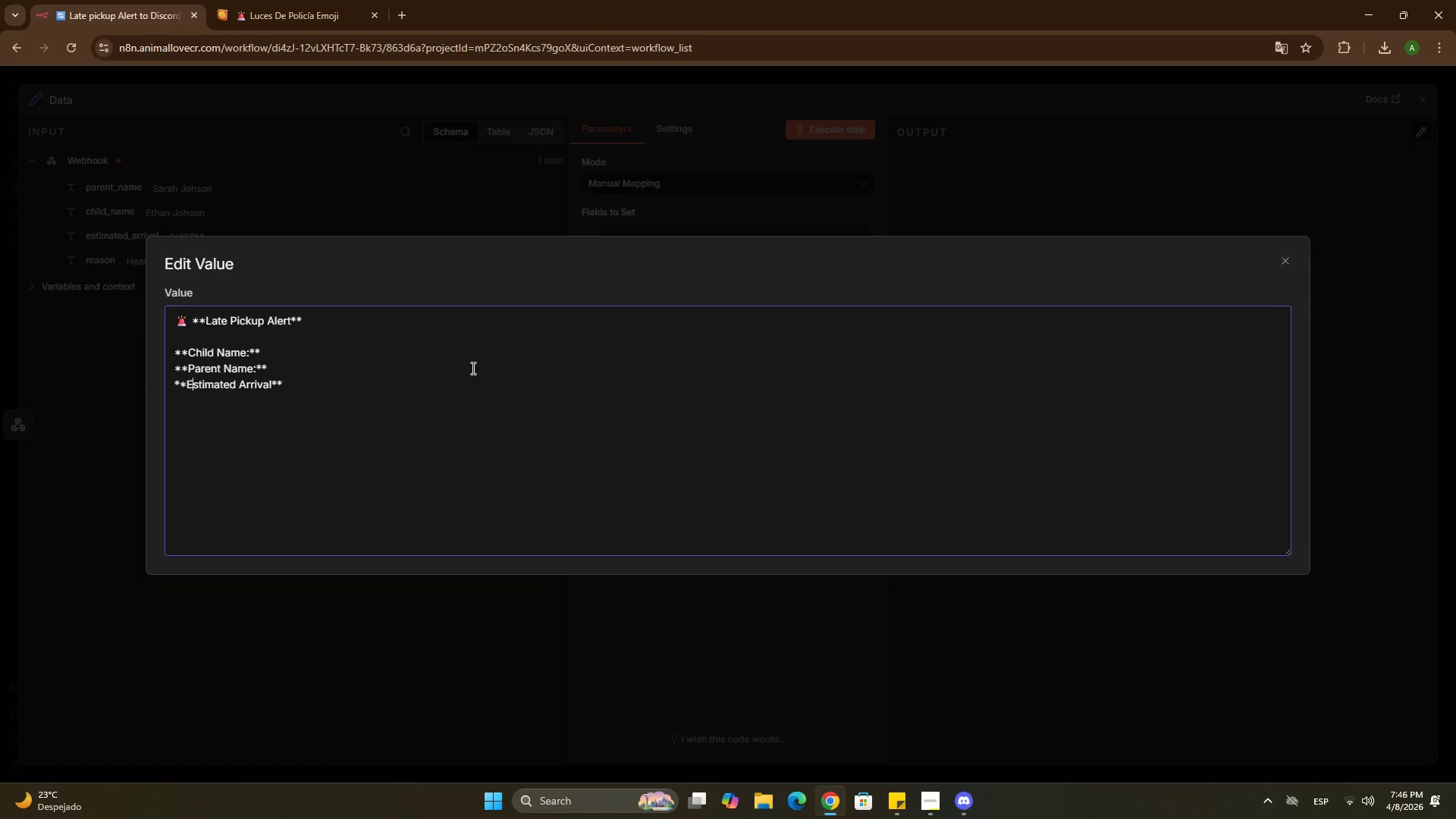 
key(Shift+E)
 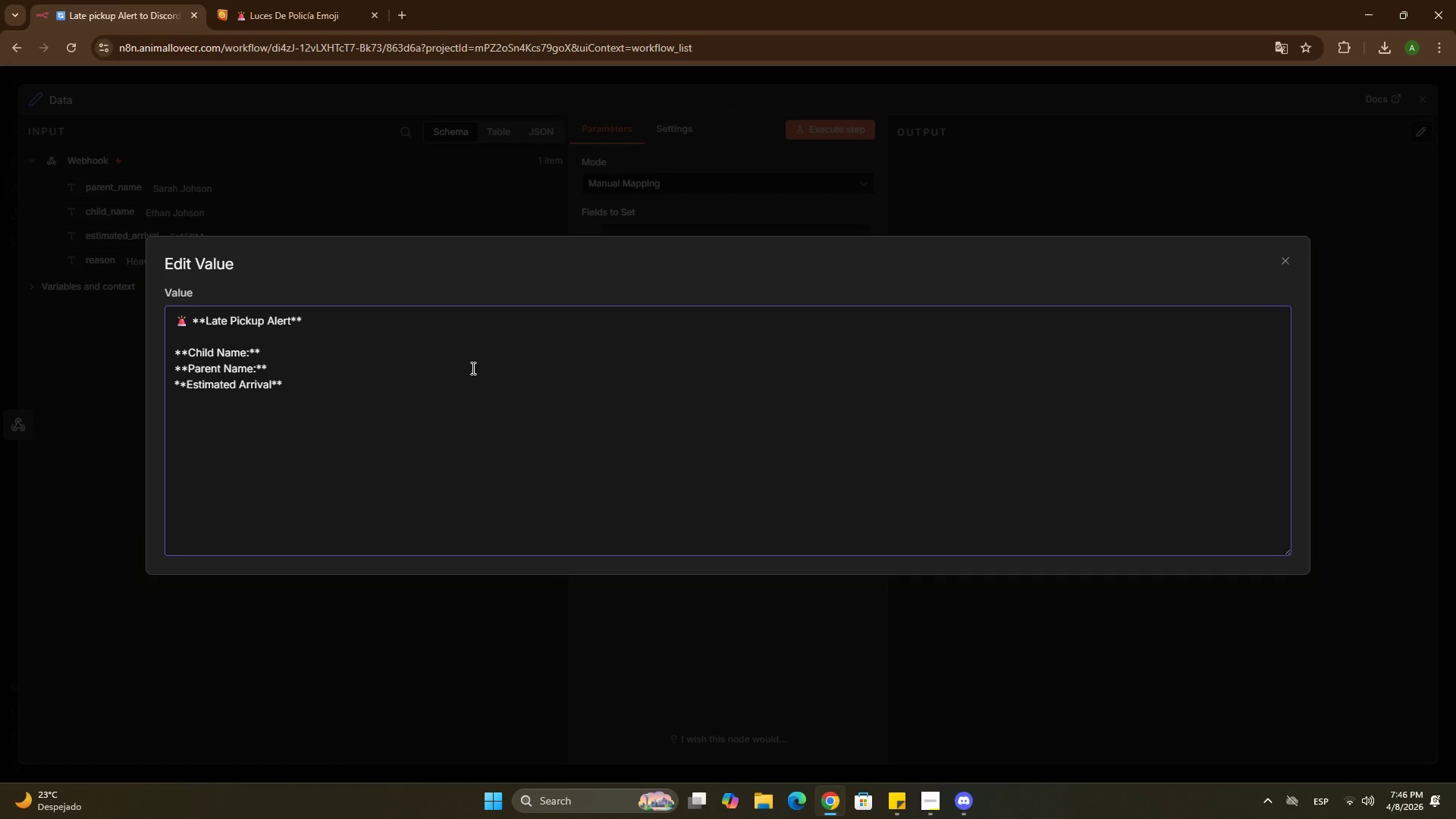 
key(ArrowDown)
 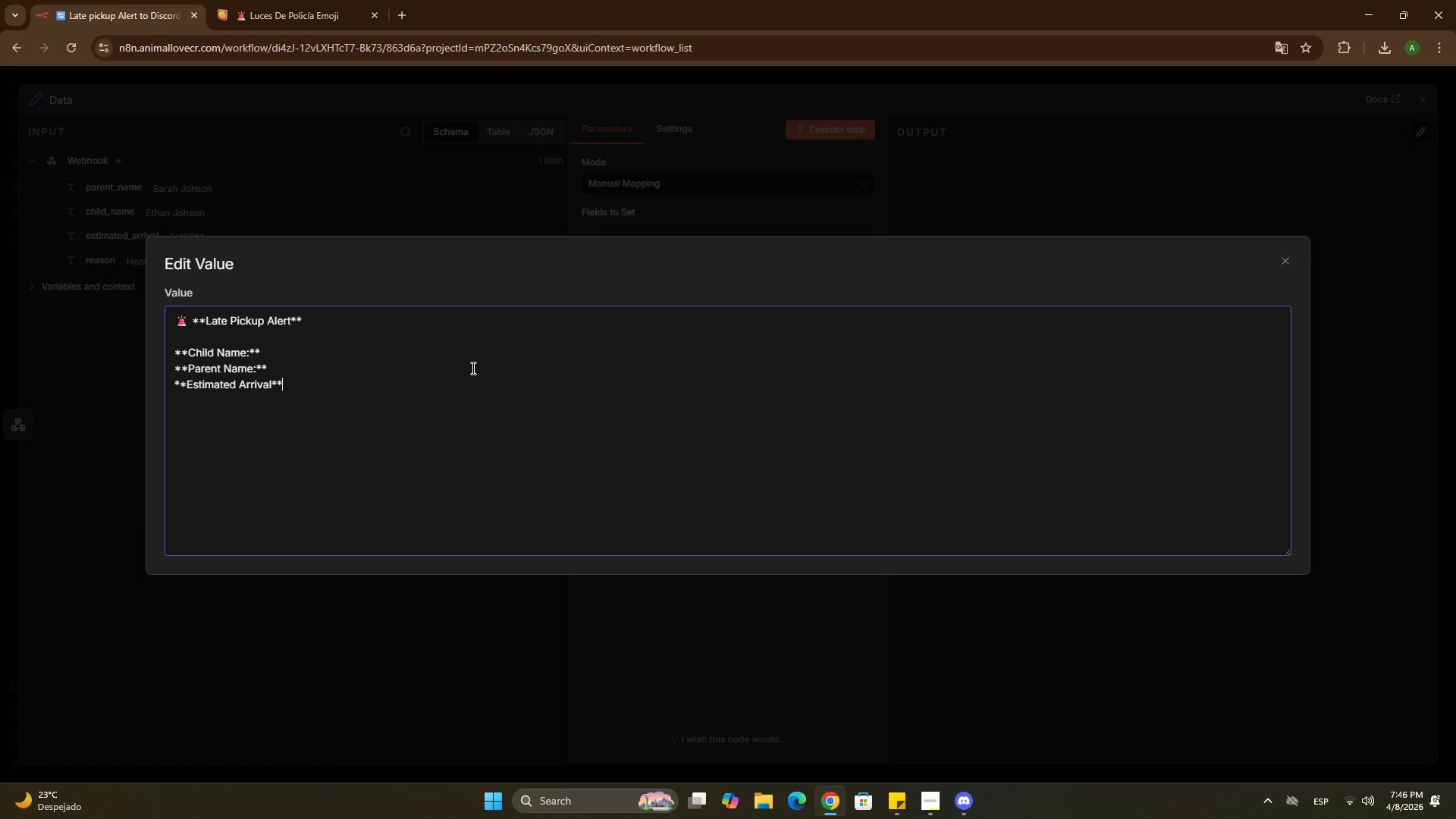 
key(ArrowLeft)
 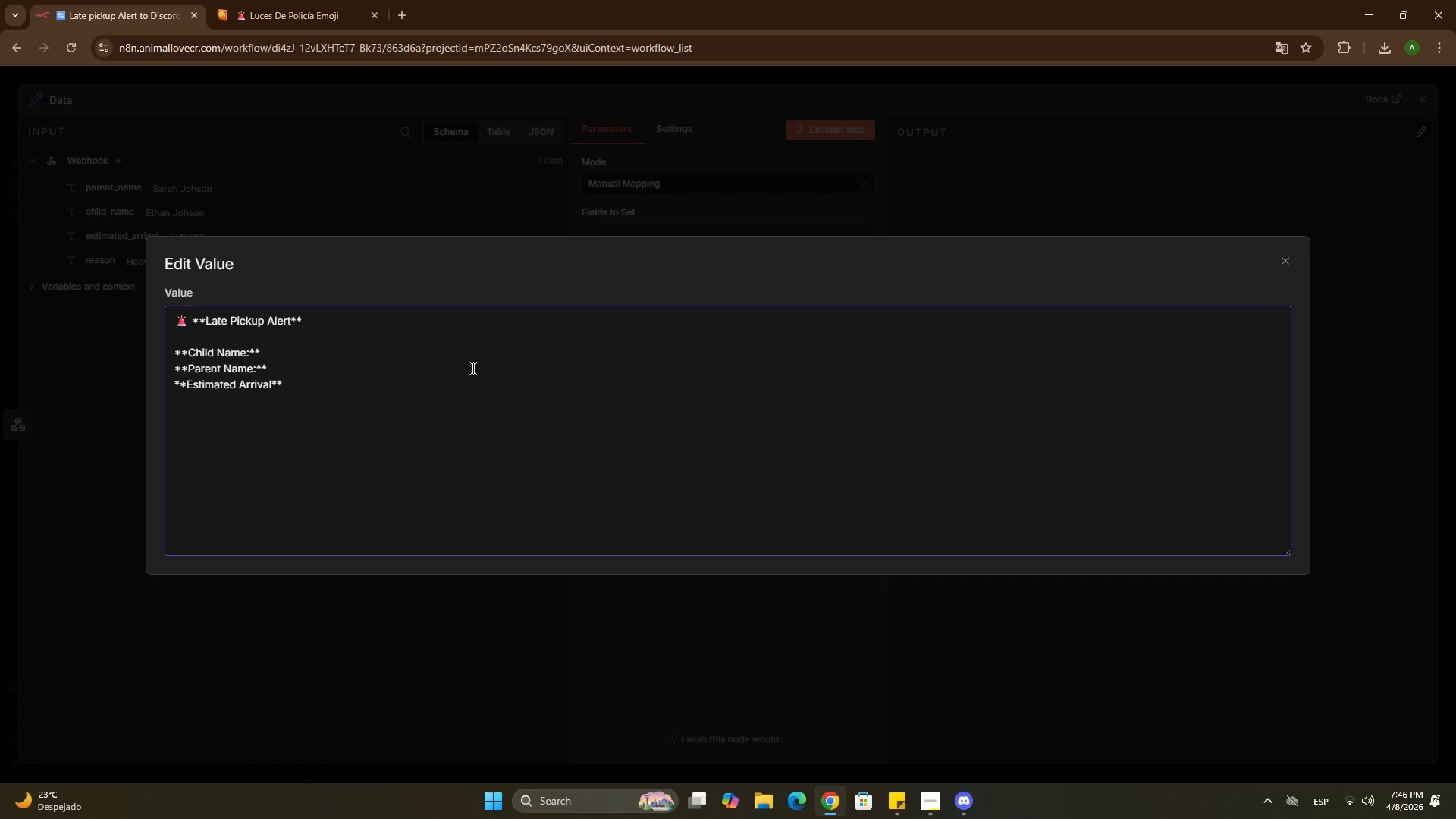 
key(ArrowRight)
 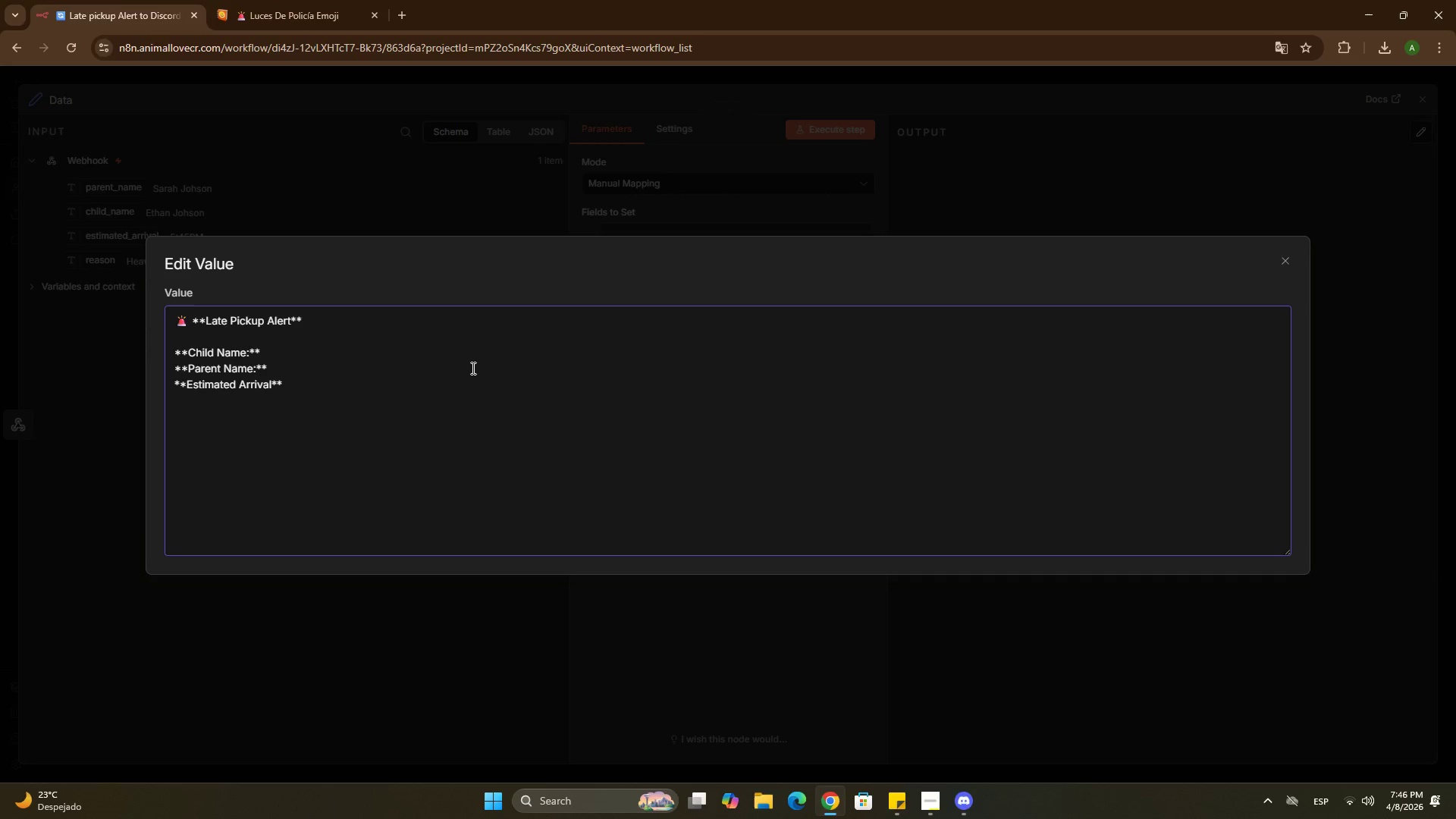 
key(ArrowUp)
 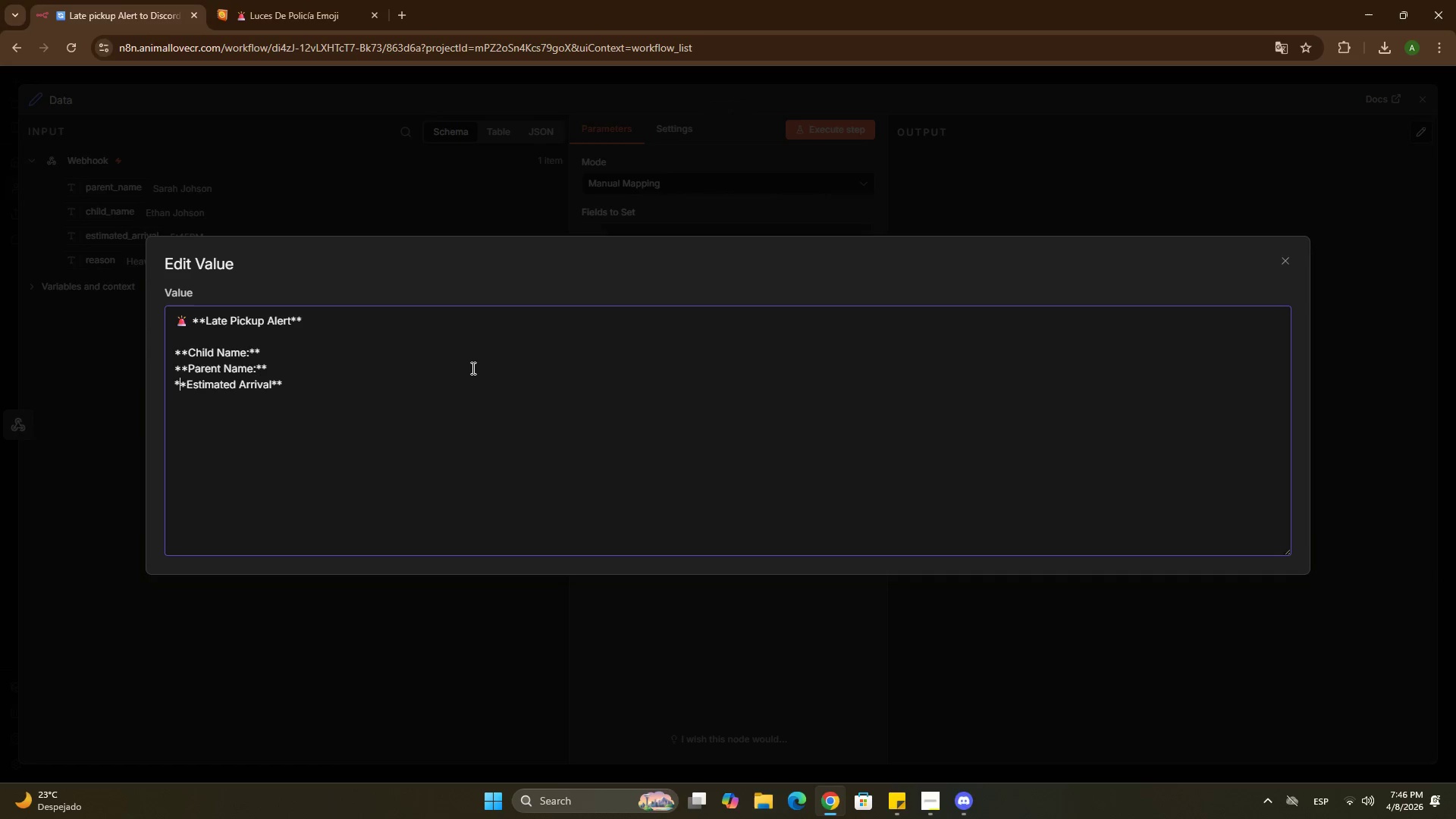 
key(ArrowRight)
 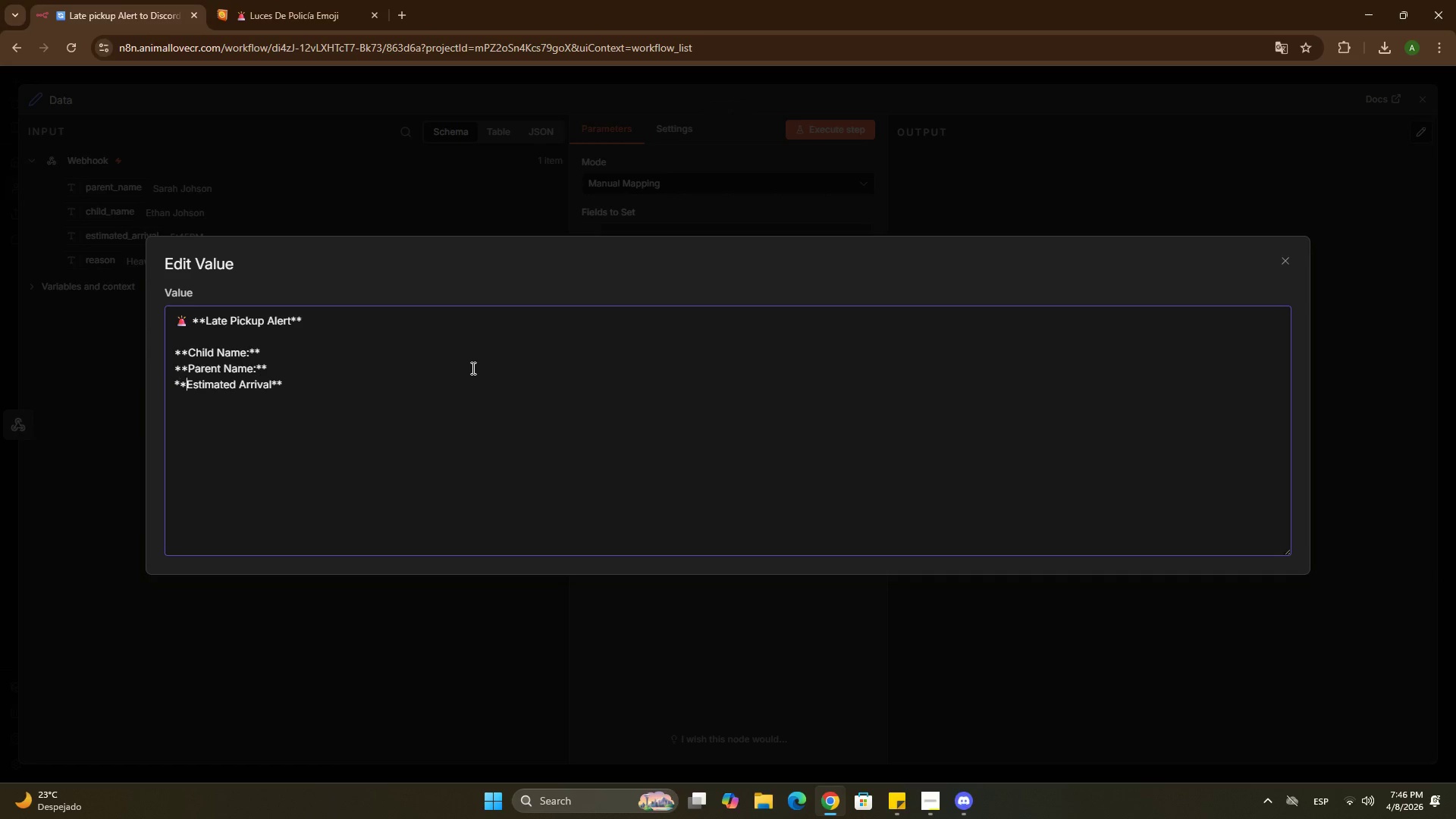 
key(ArrowRight)
 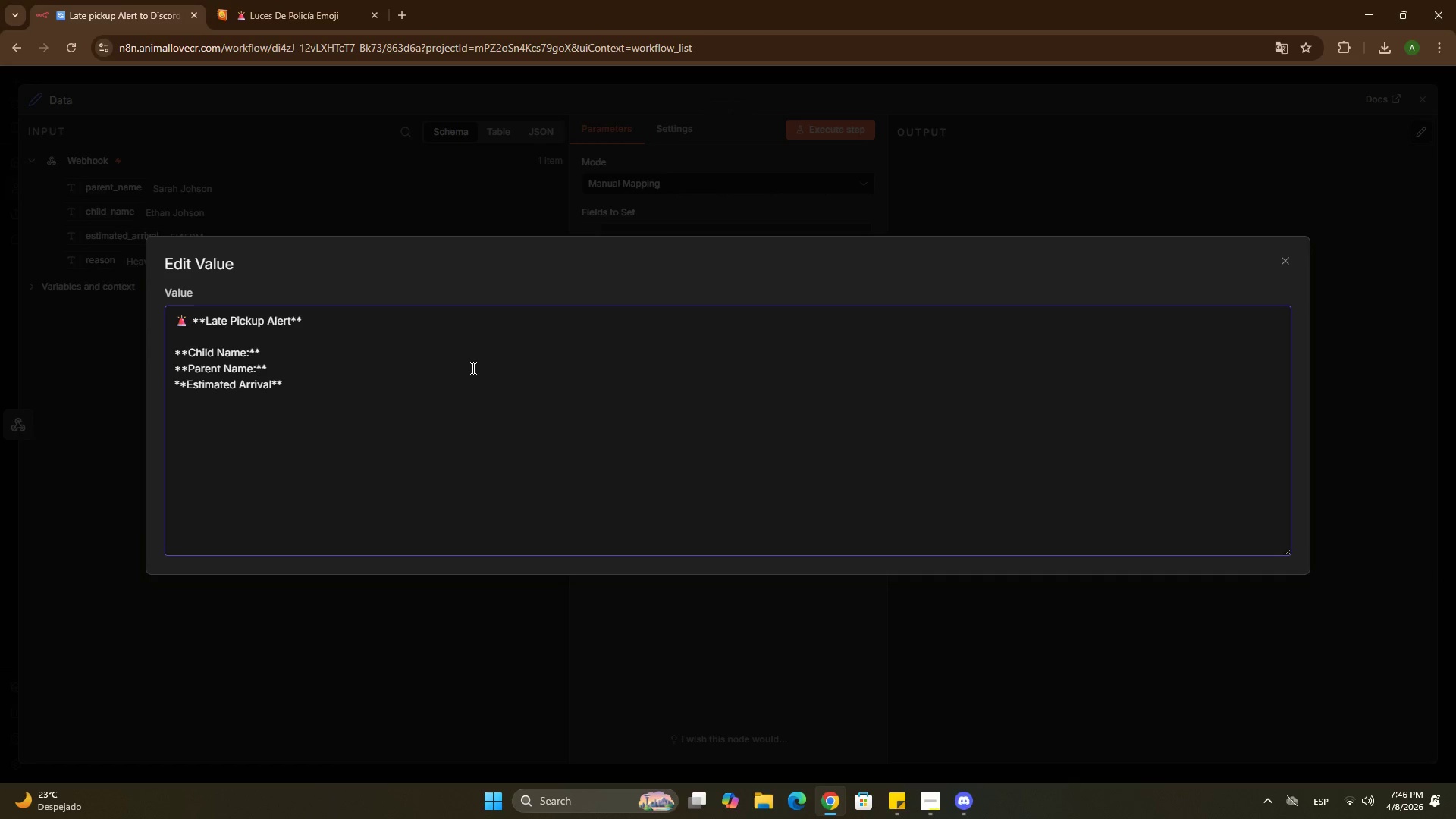 
key(Backspace)
 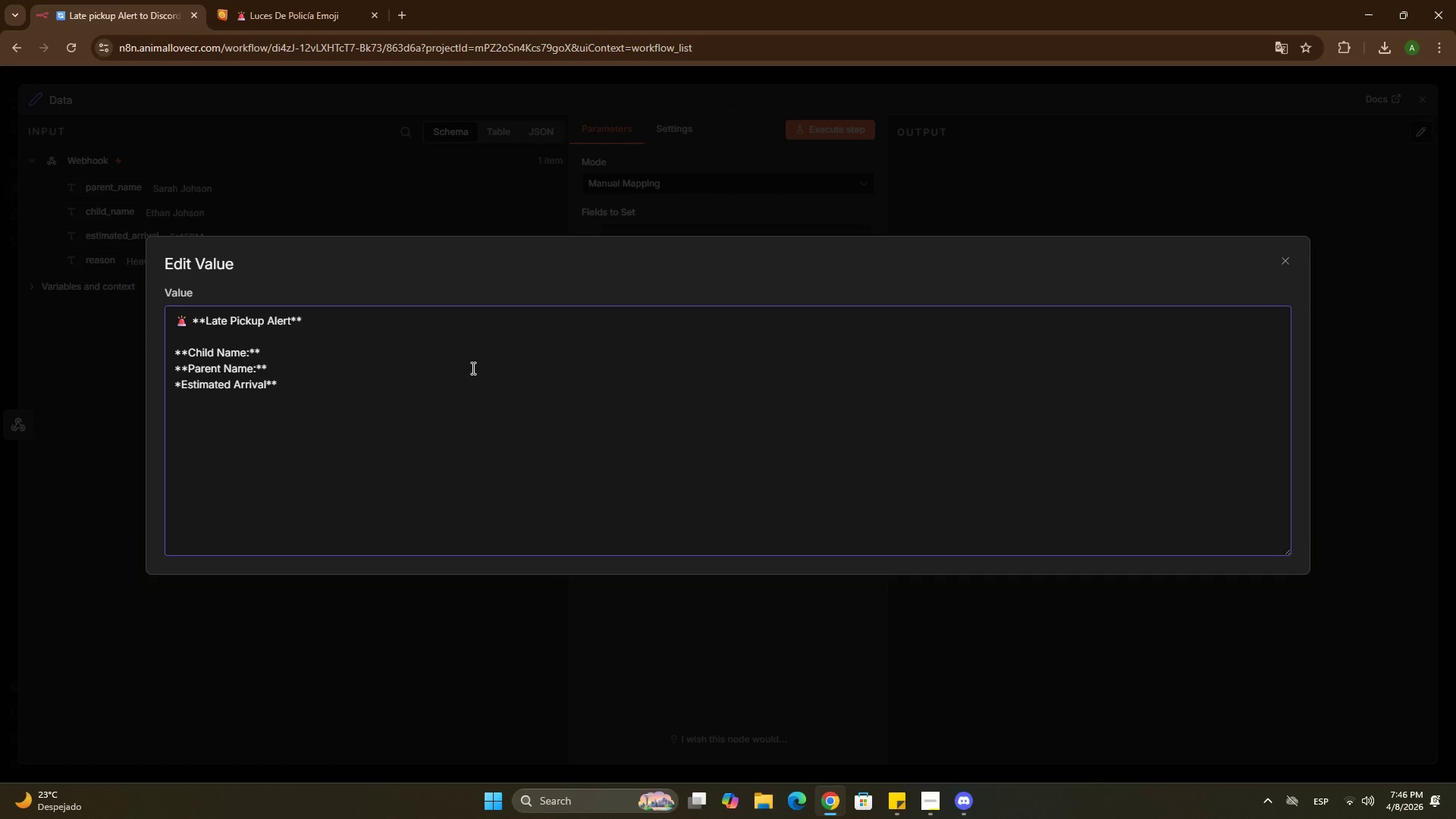 
key(Backspace)
 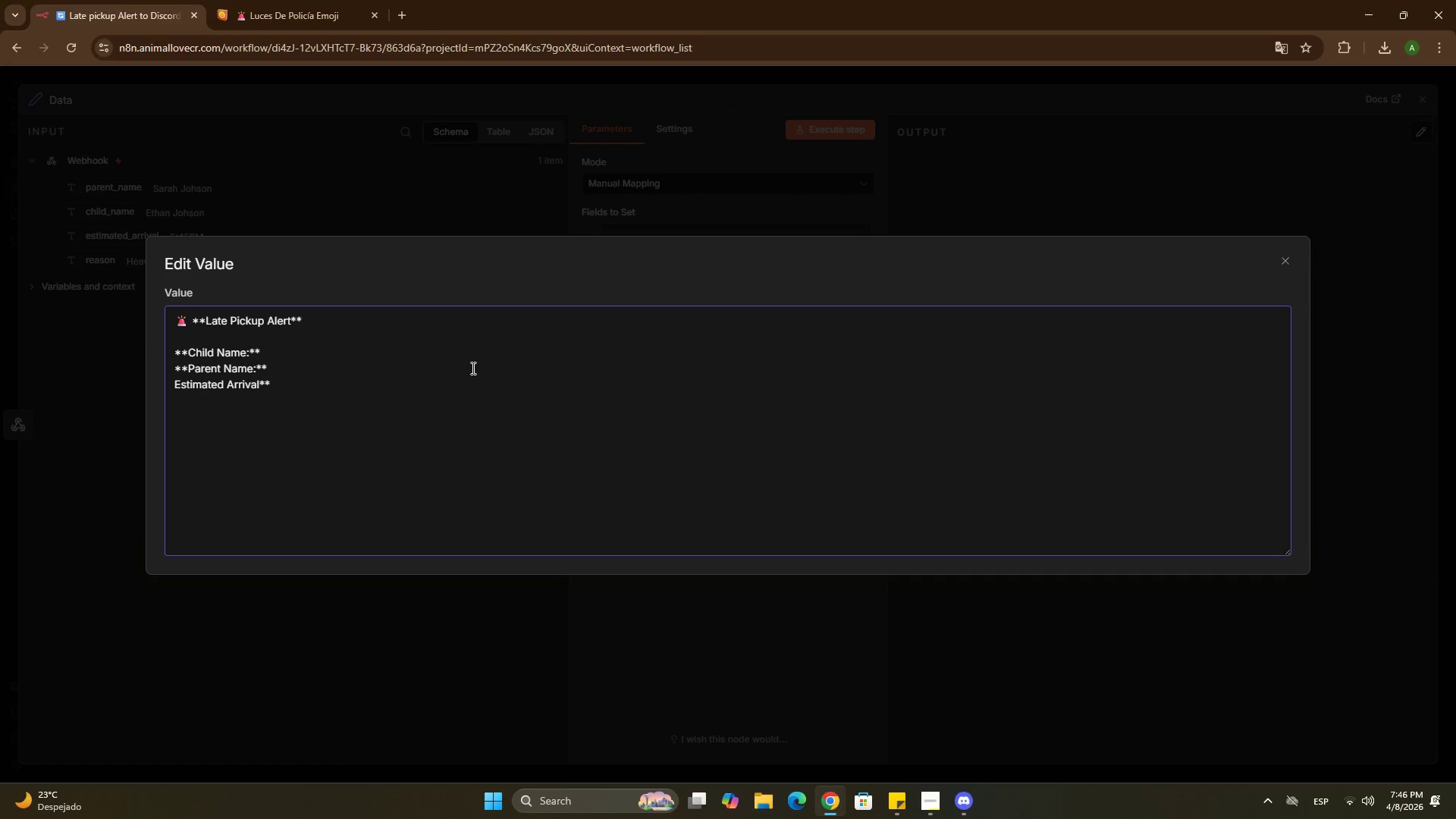 
key(NumpadMultiply)
 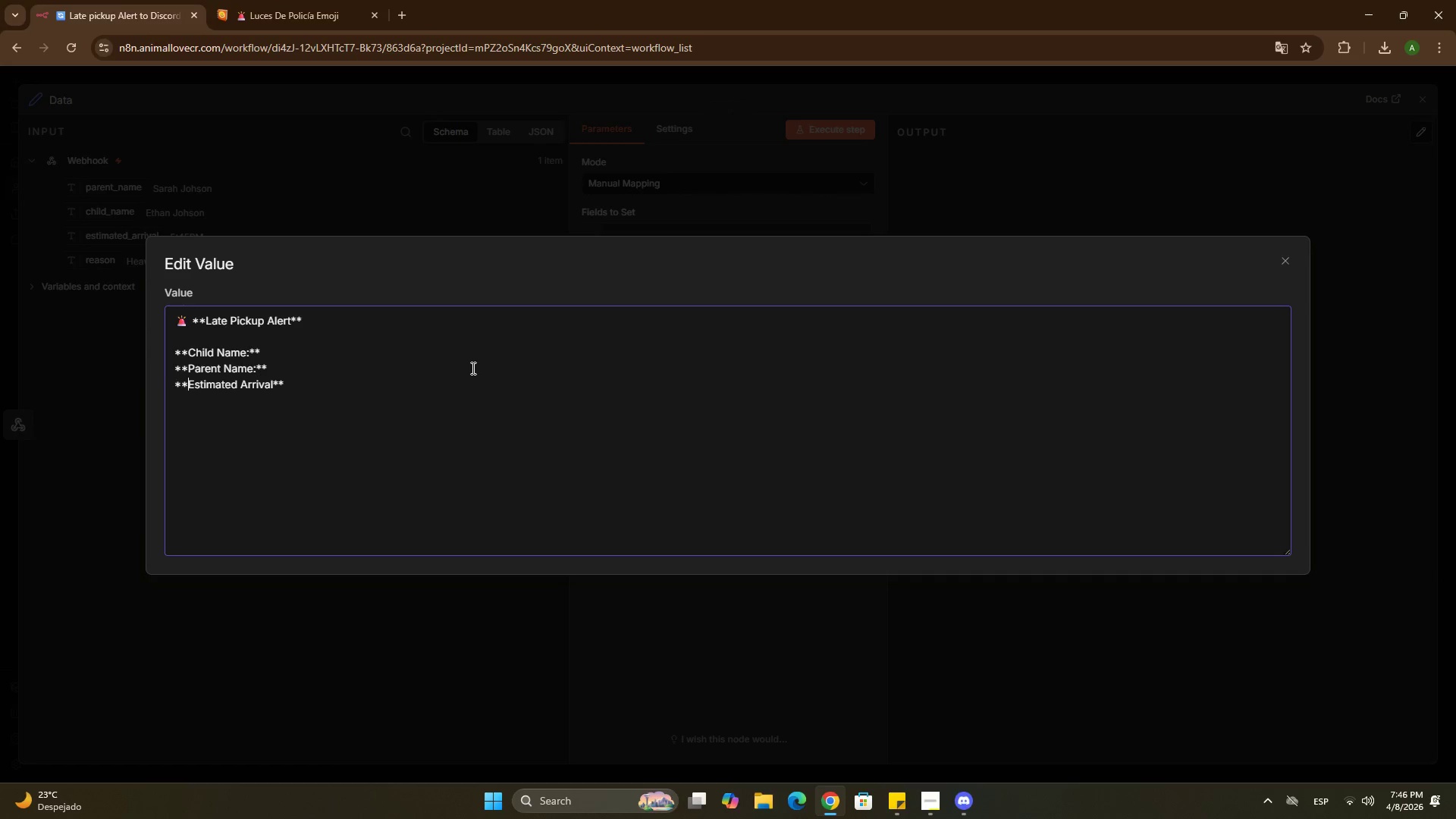 
key(NumpadMultiply)
 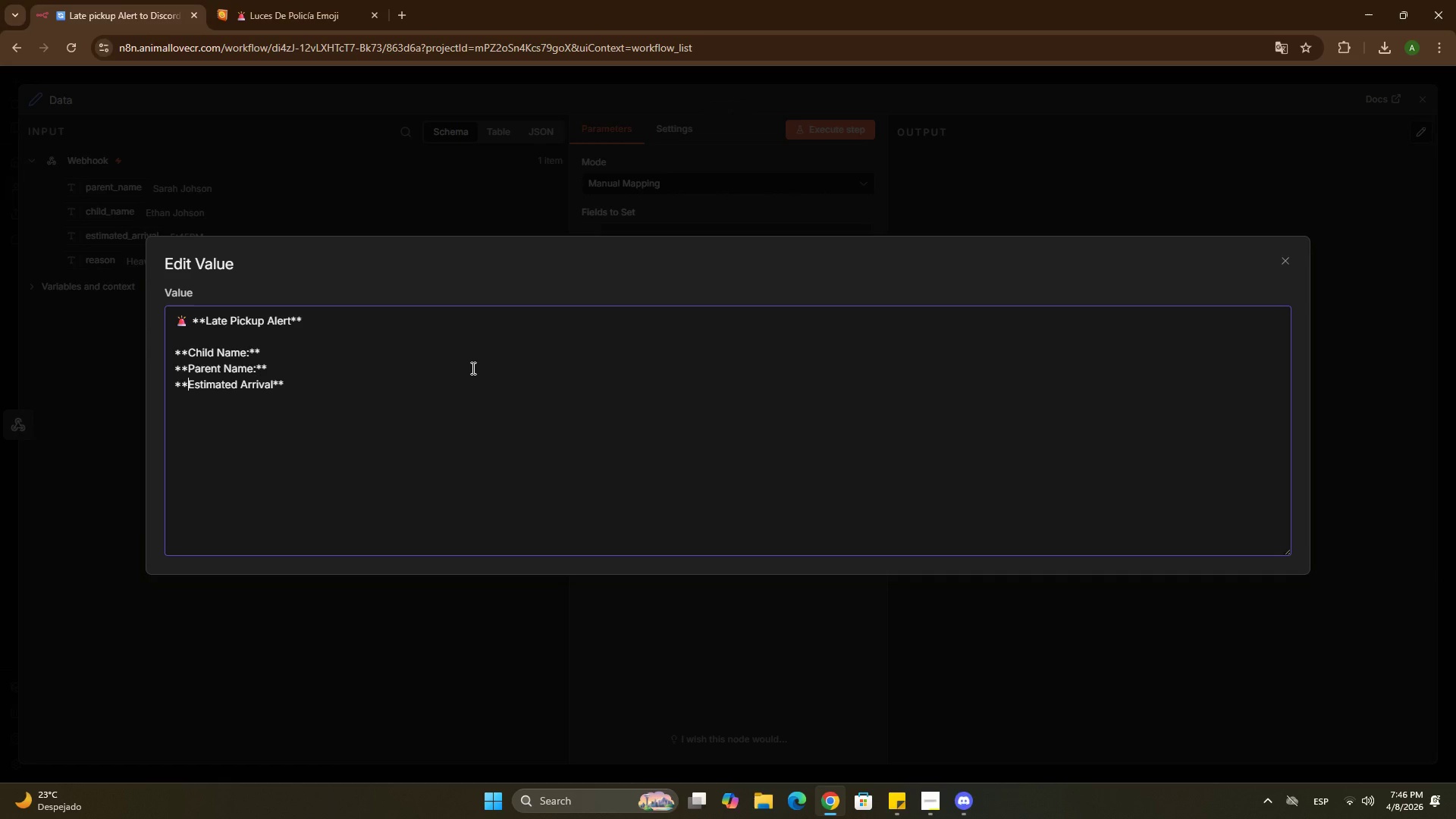 
key(ArrowRight)
 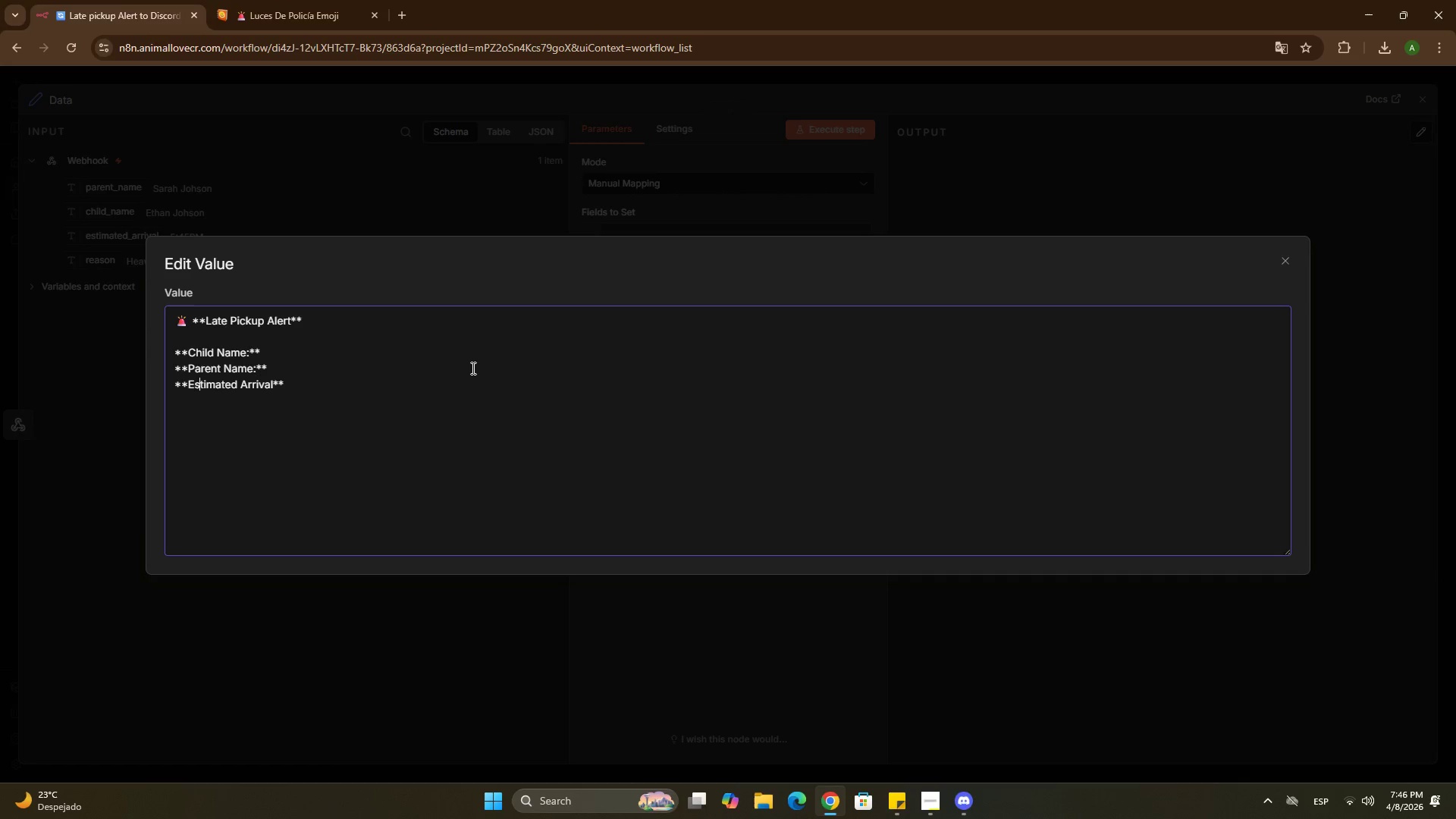 
hold_key(key=ArrowRight, duration=1.11)
 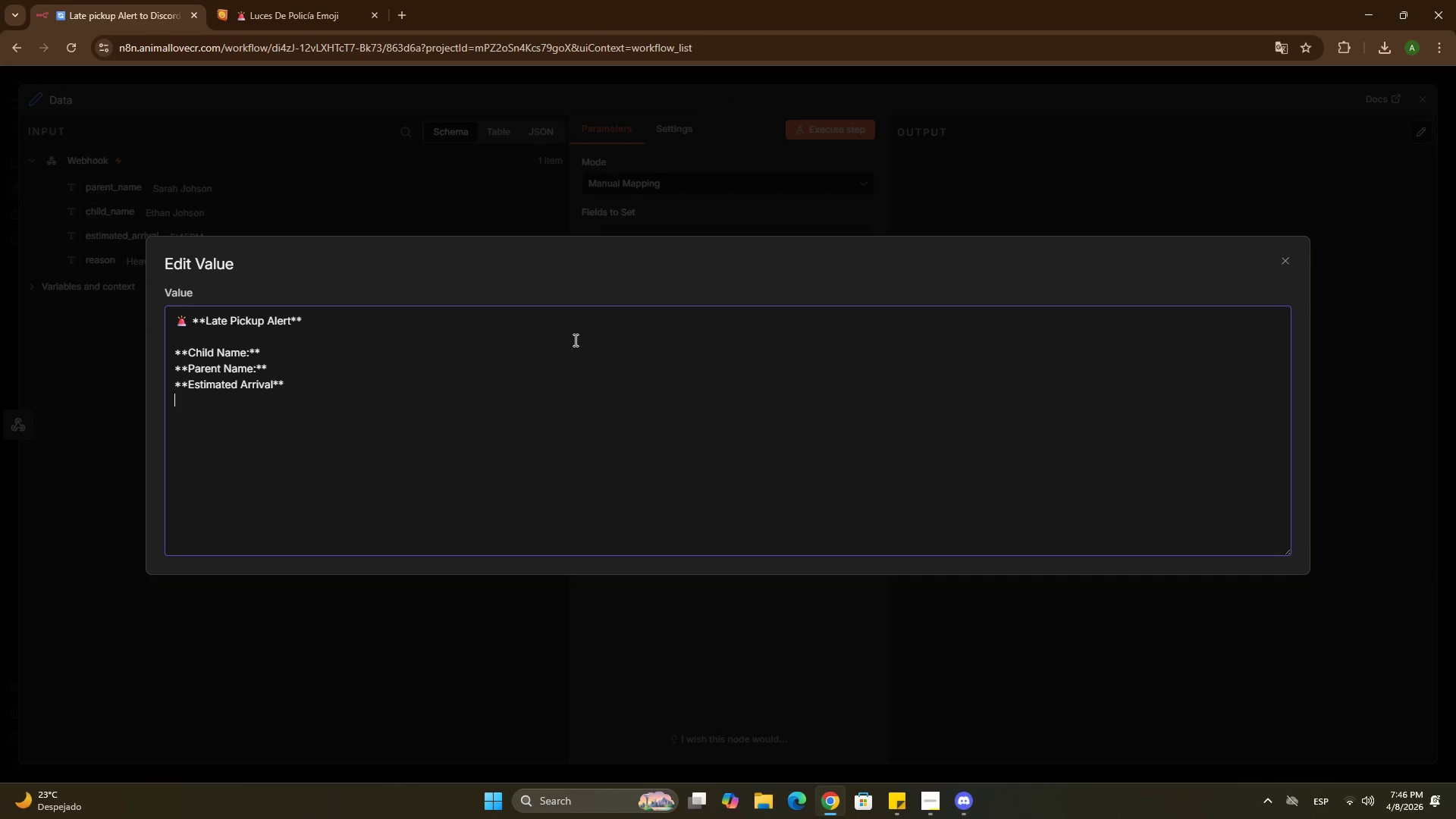 
type(**Reason>**)
 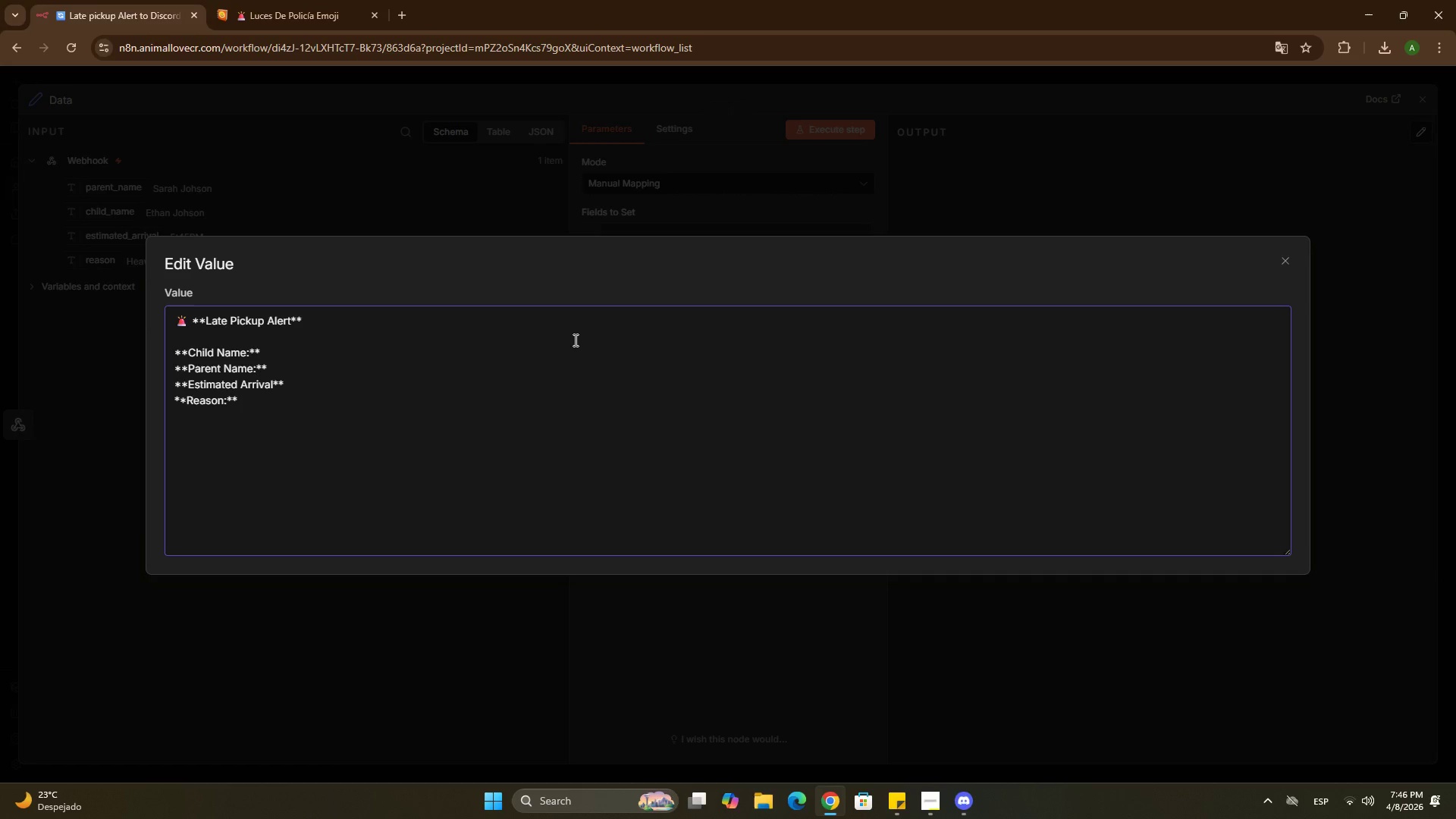 
key(ArrowUp)
 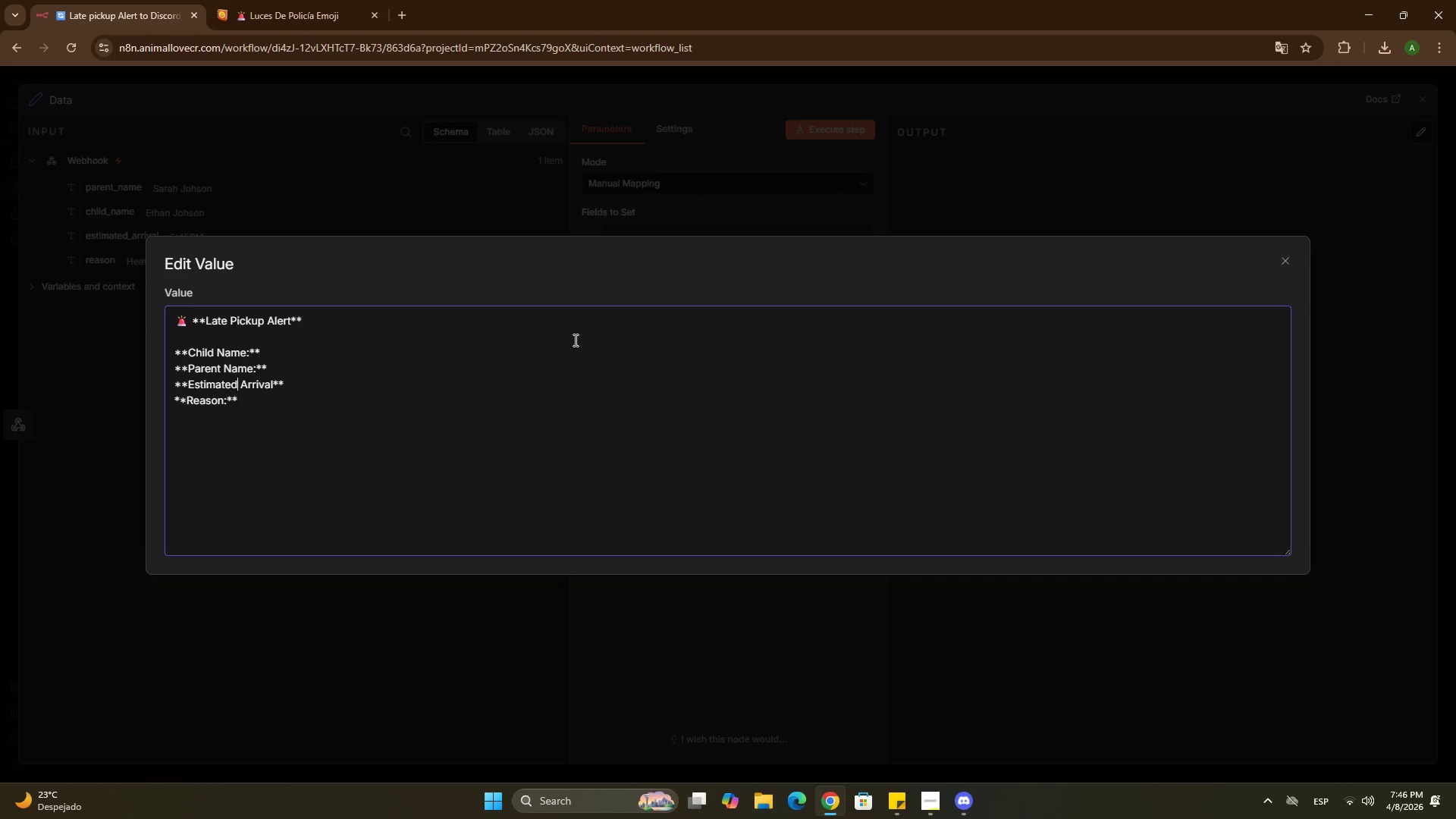 
key(ArrowRight)
 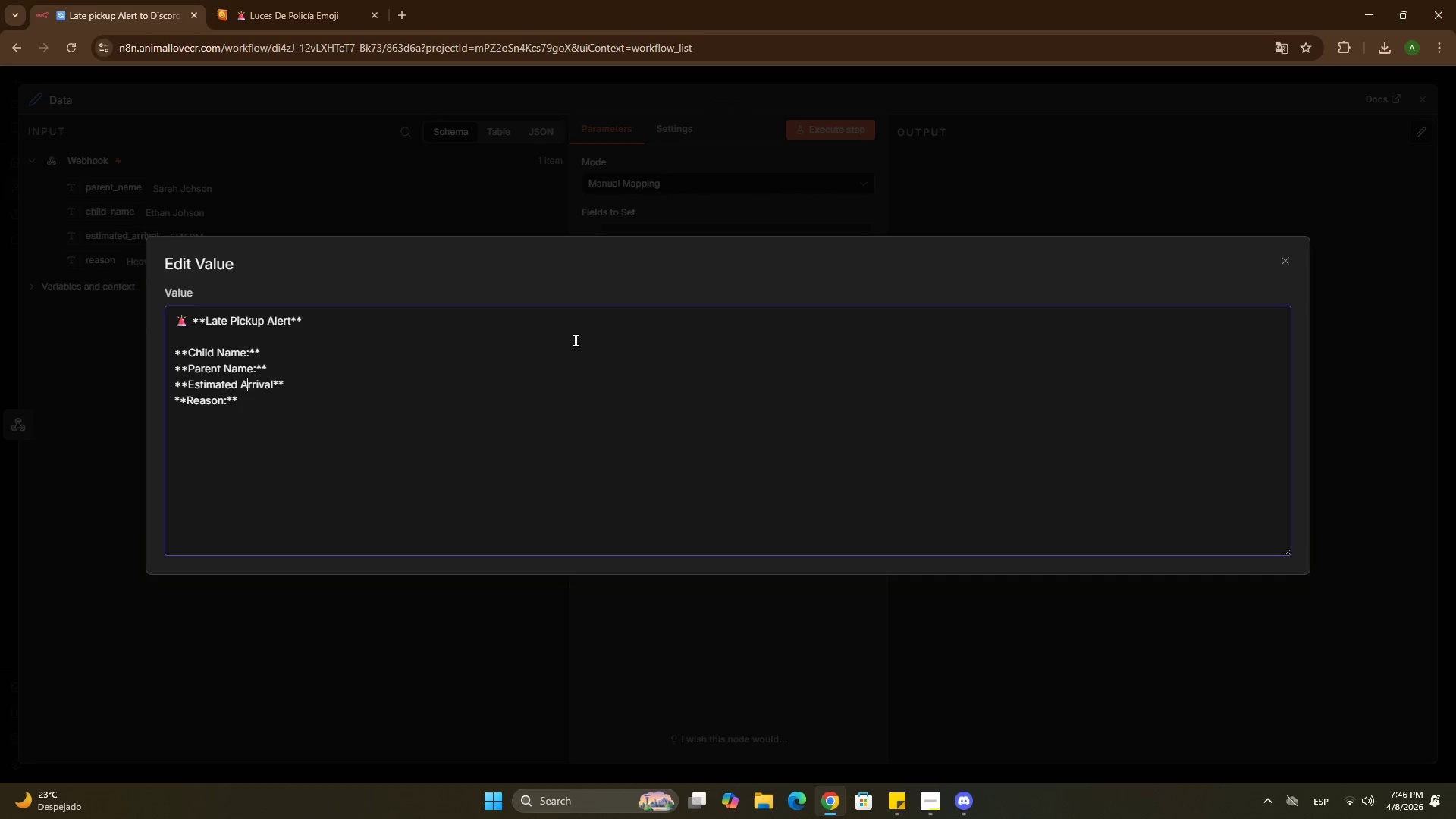 
hold_key(key=ArrowRight, duration=0.7)
 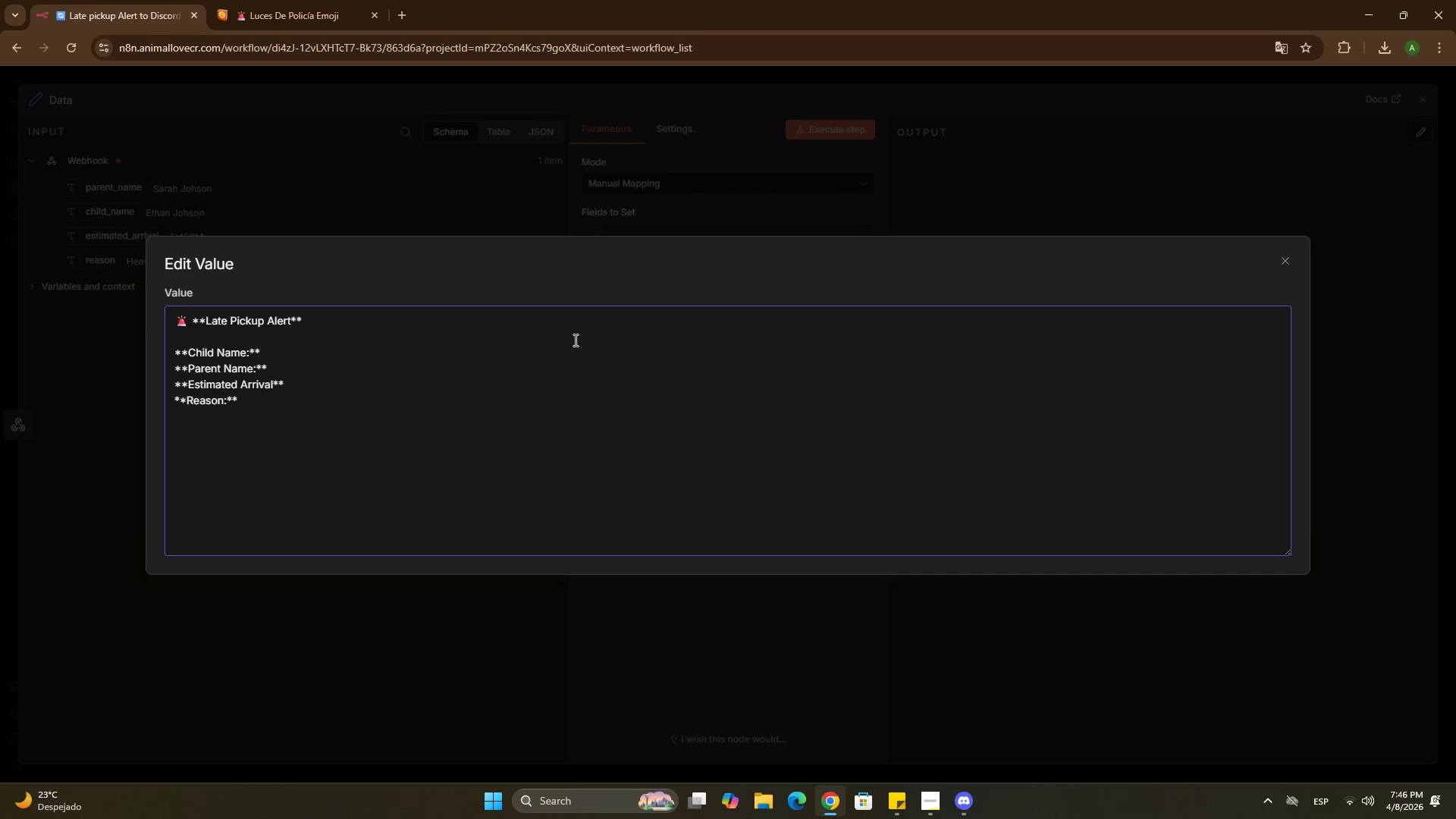 
key(Shift+Period)
 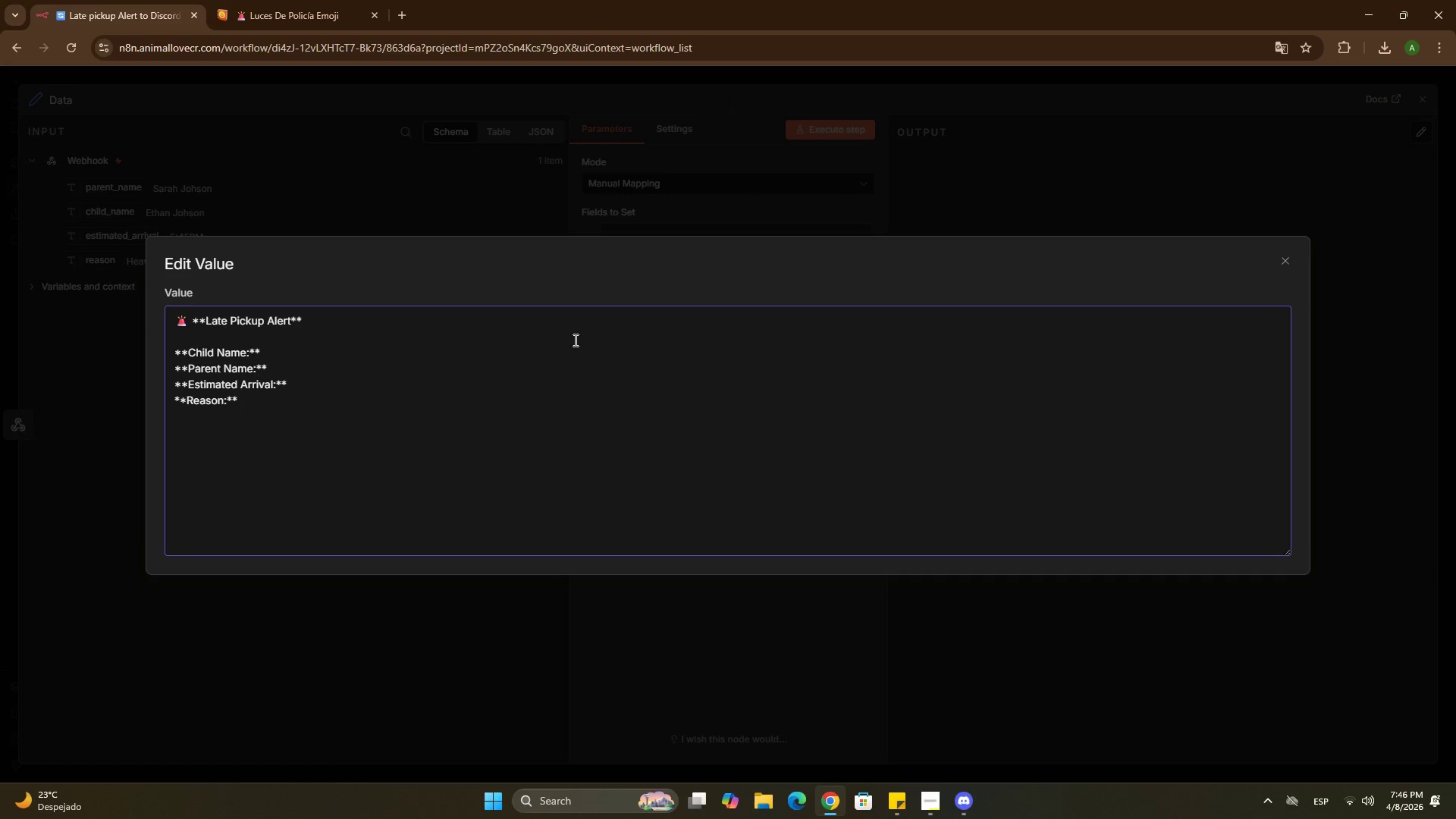 
key(ArrowDown)
 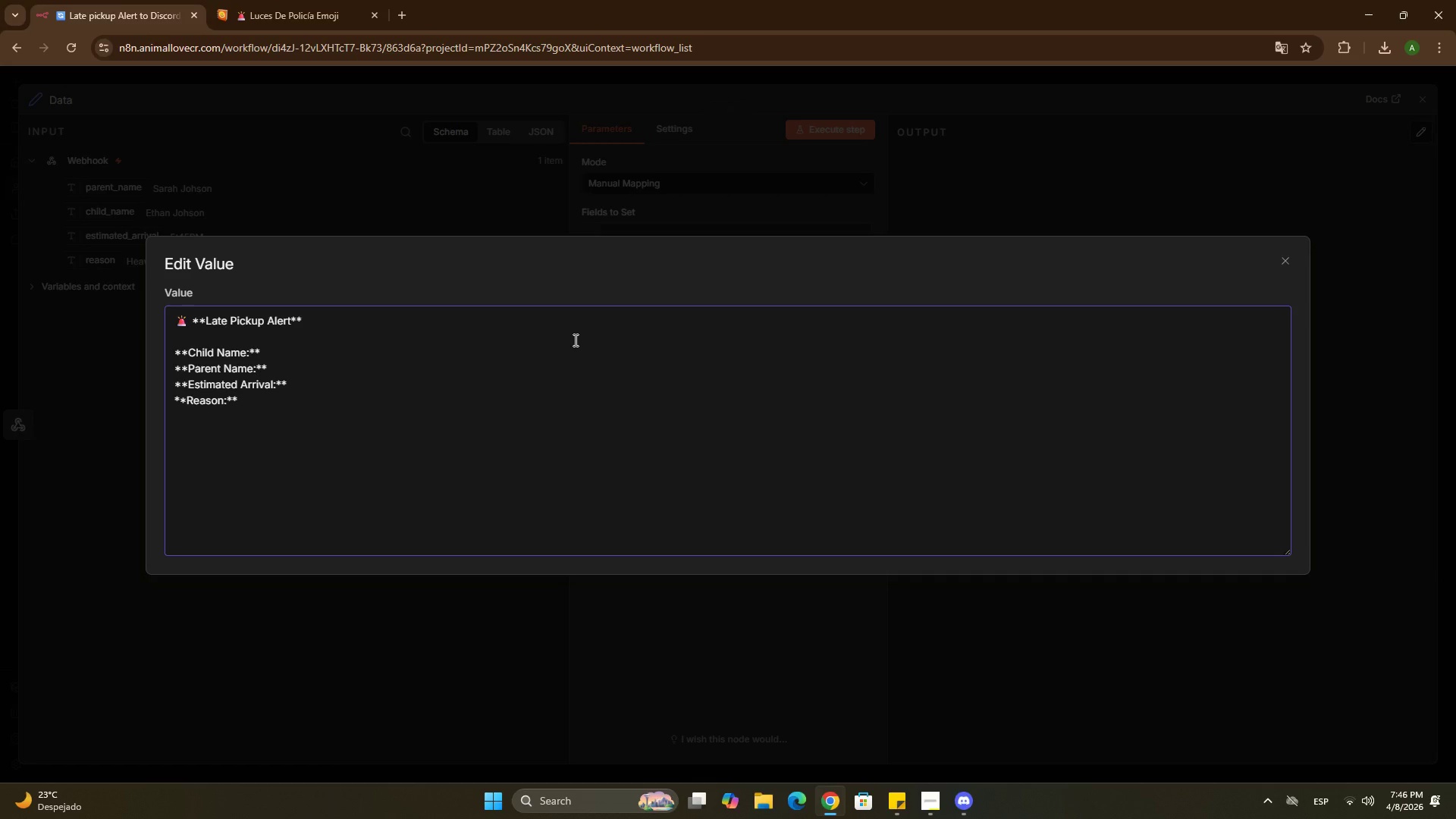 
left_click([566, 355])
 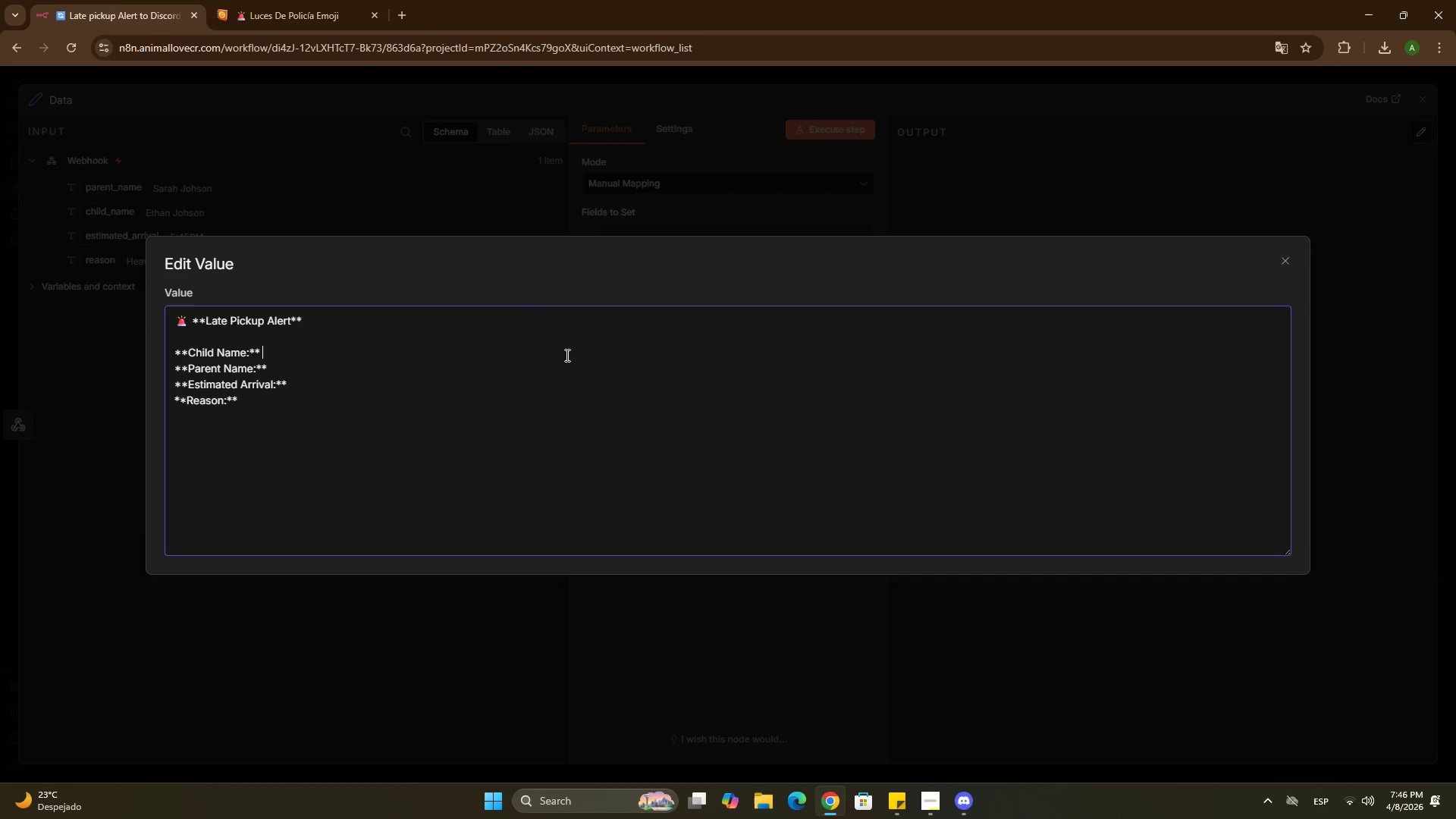 
key(Space)
 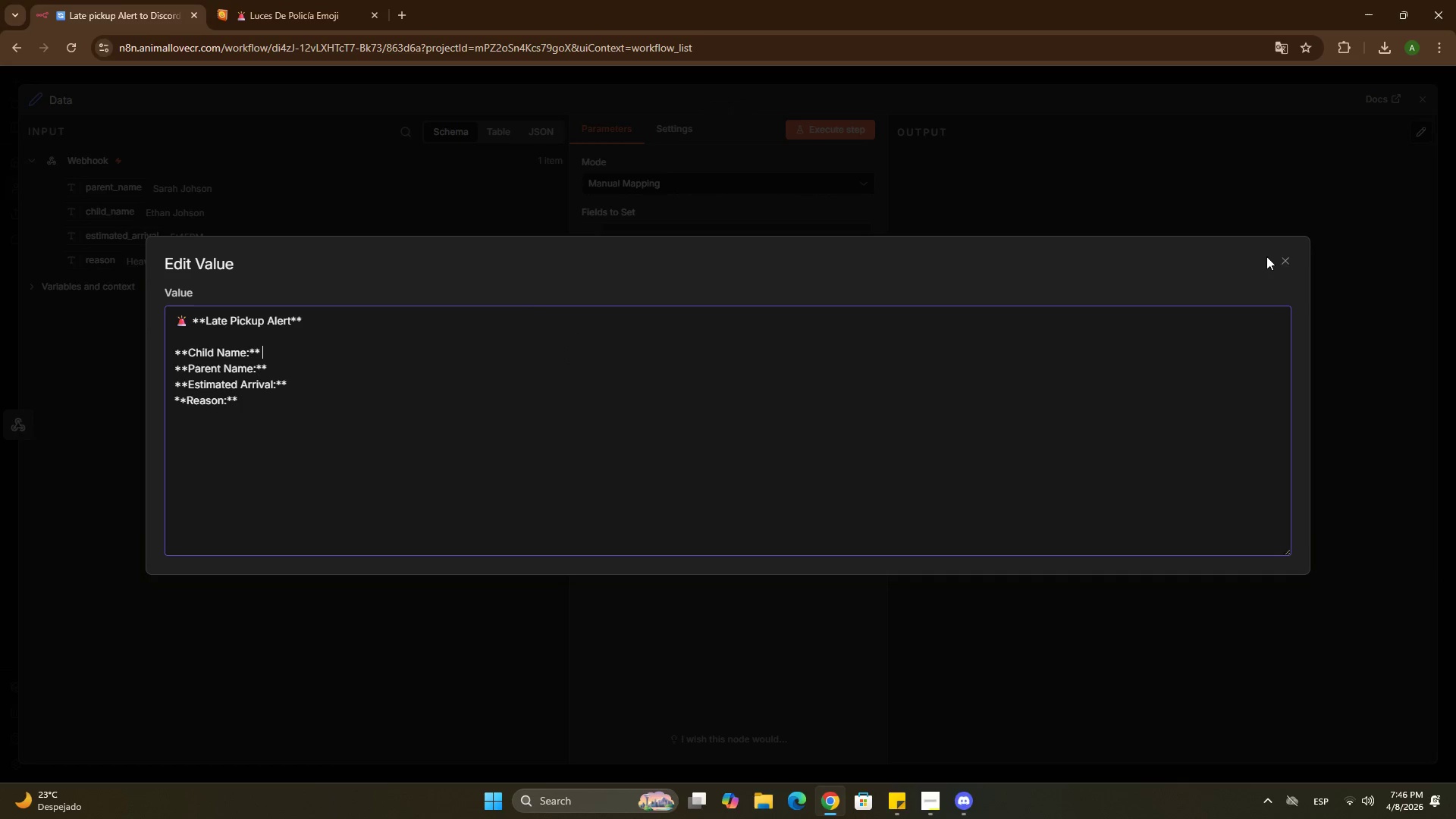 
left_click([1283, 258])
 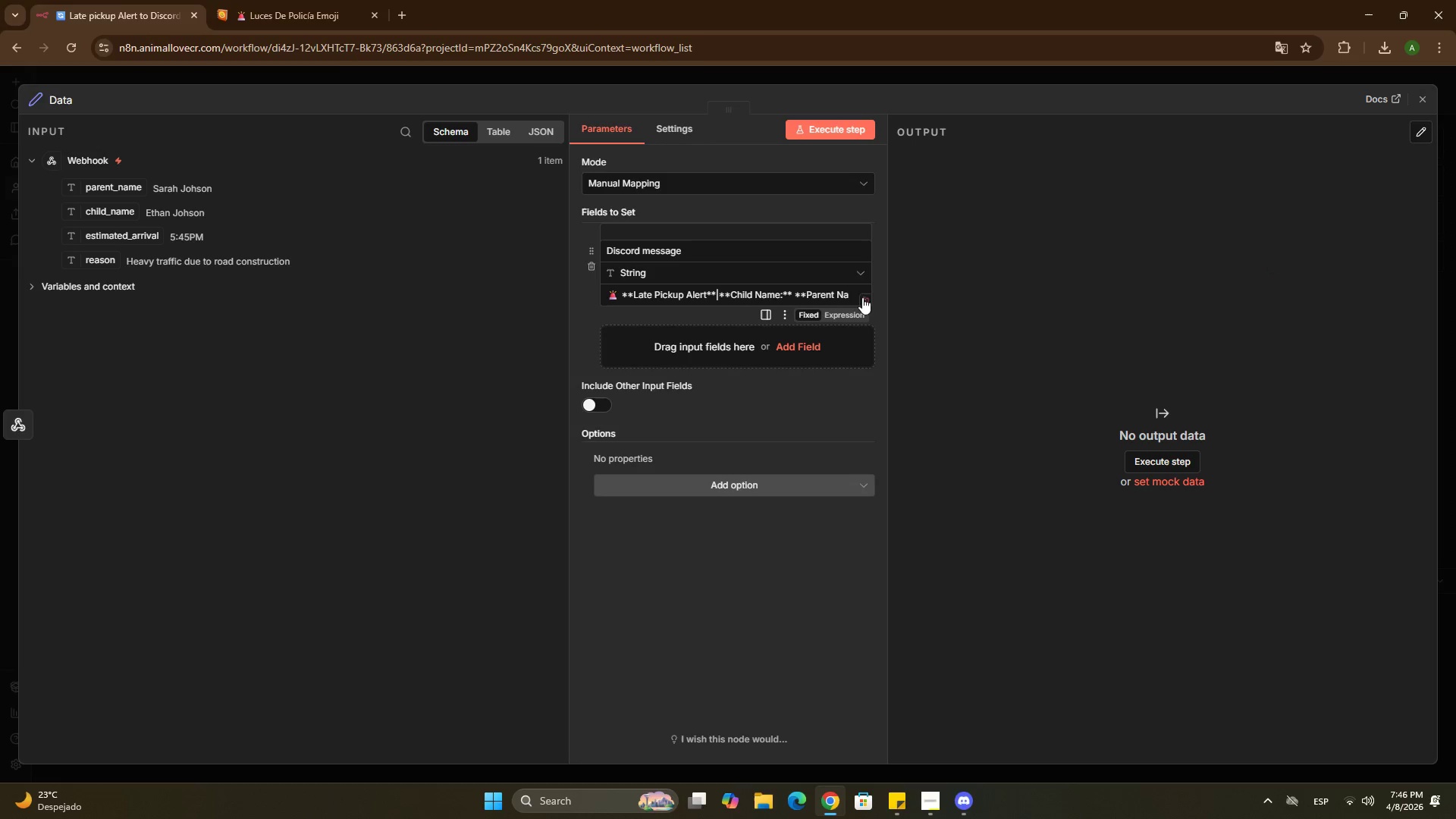 
left_click([661, 287])
 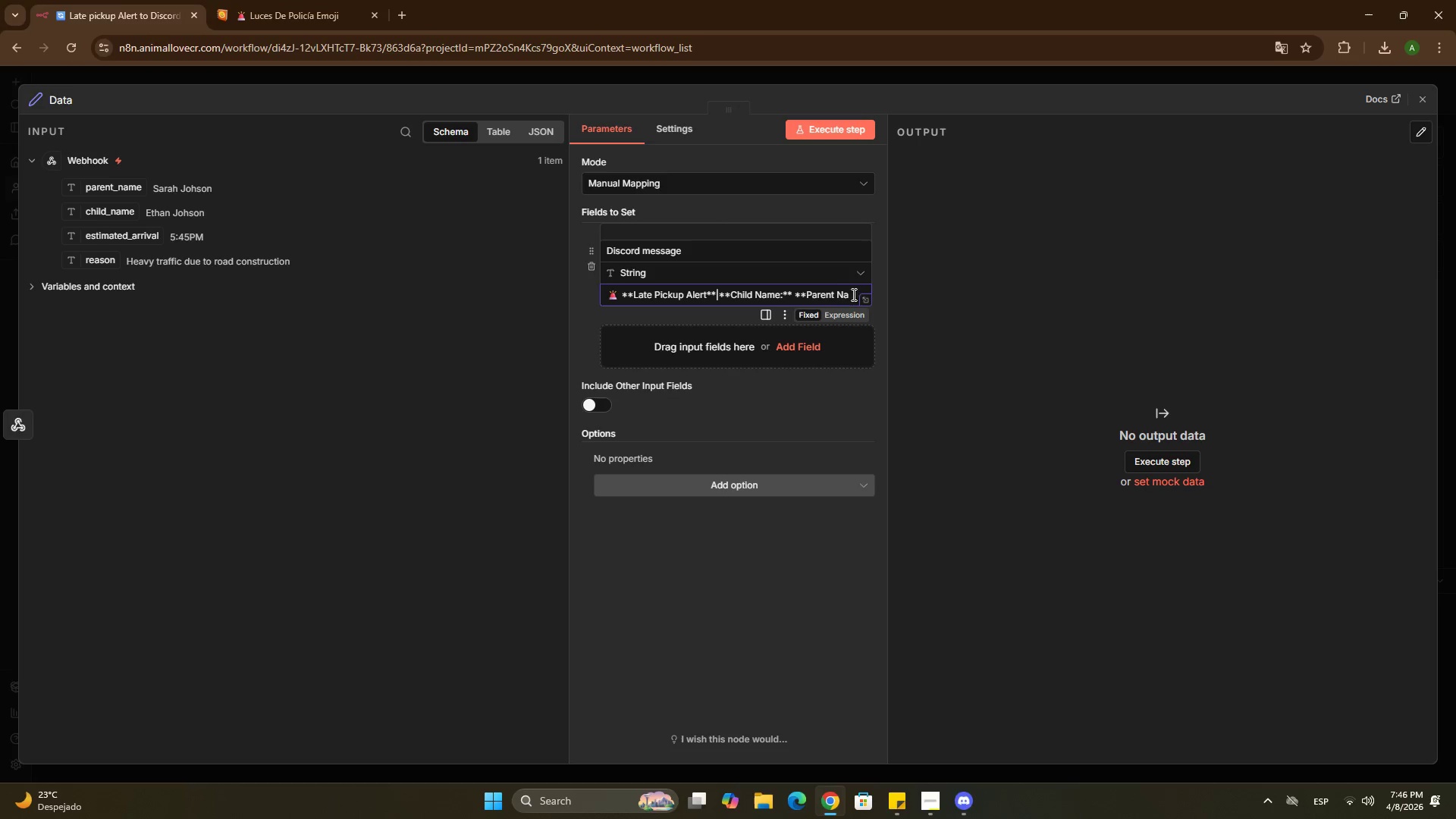 
left_click([866, 297])
 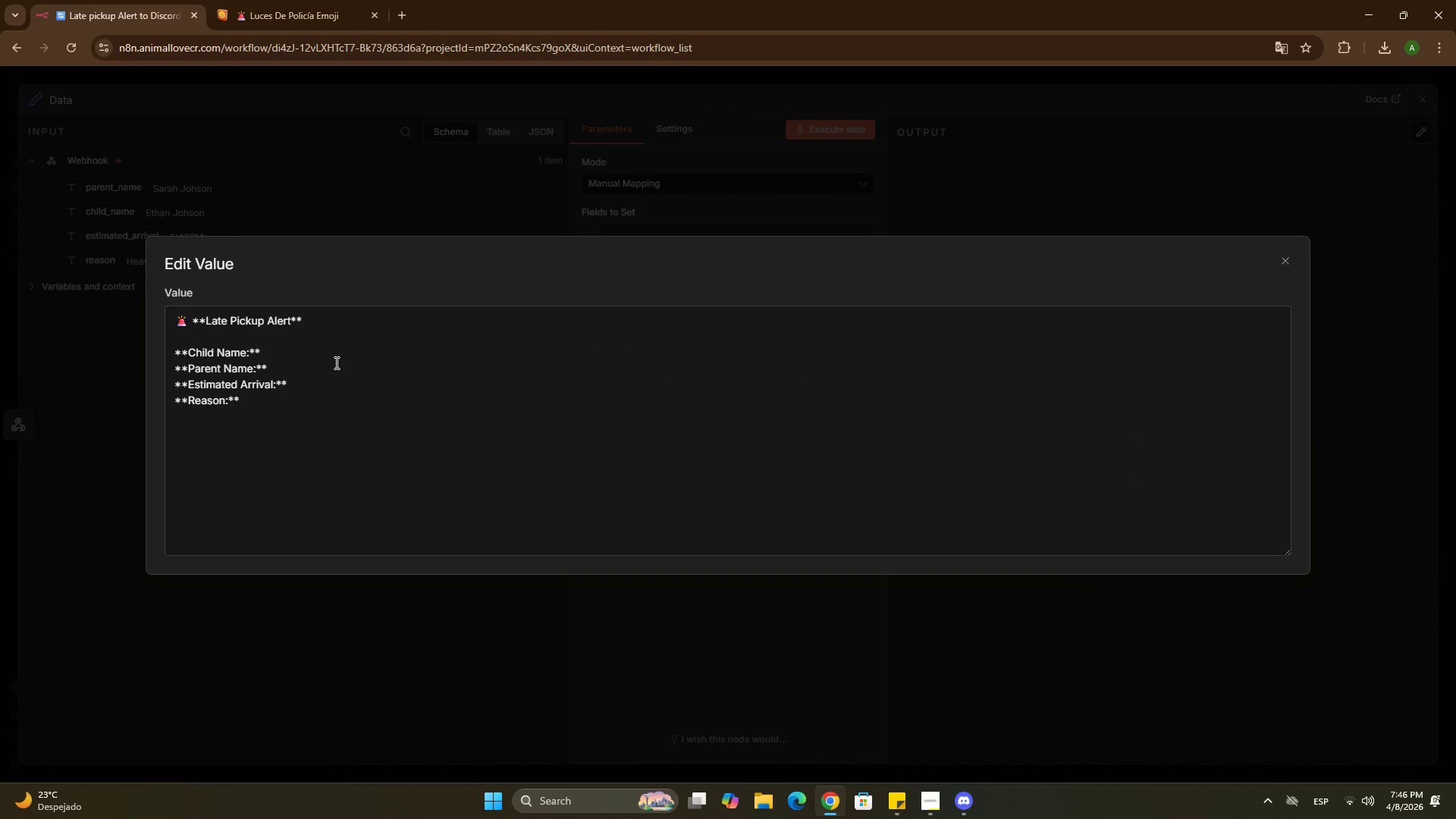 
double_click([328, 353])
 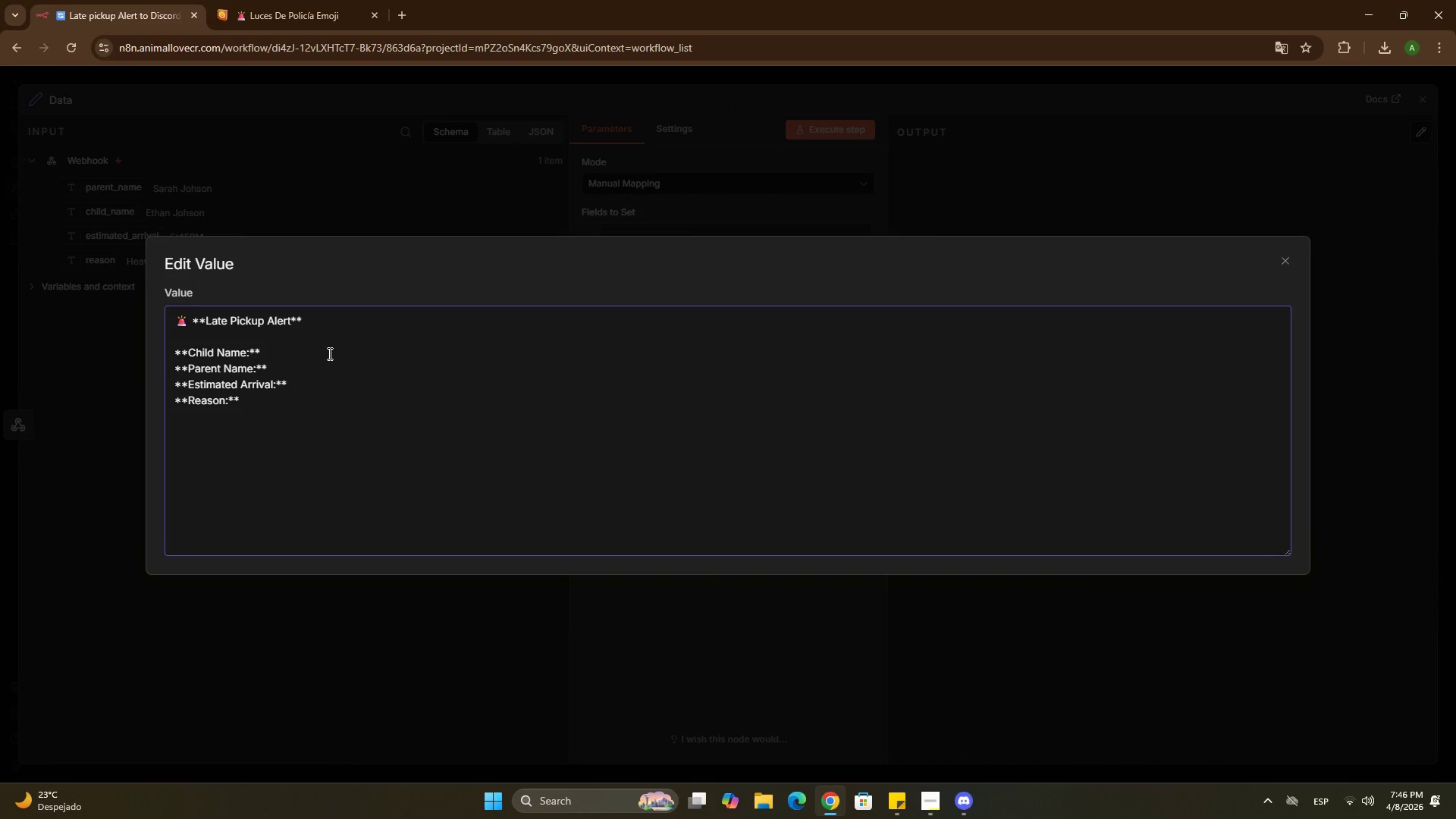 
key(Quote)
 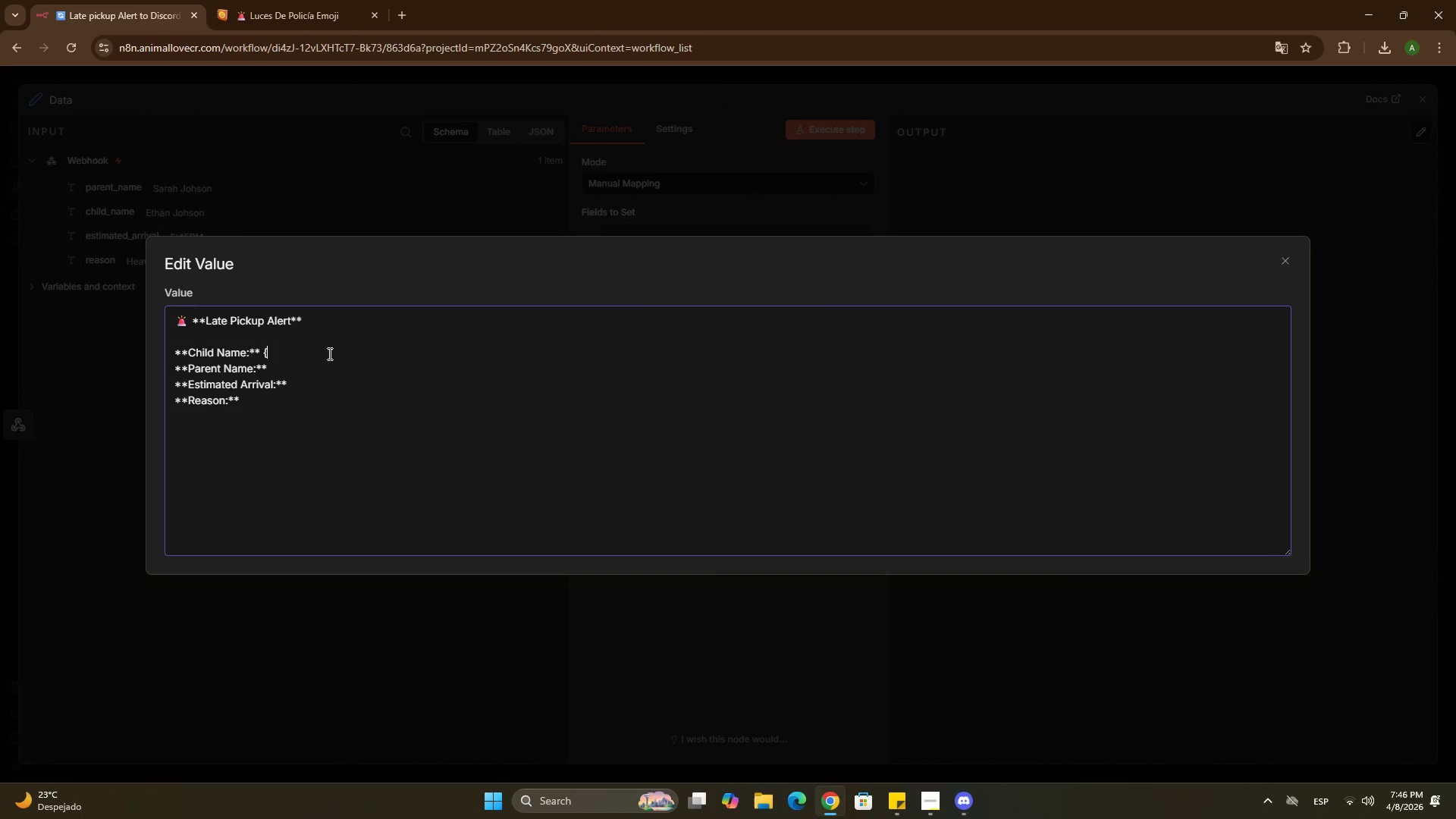 
key(Quote)
 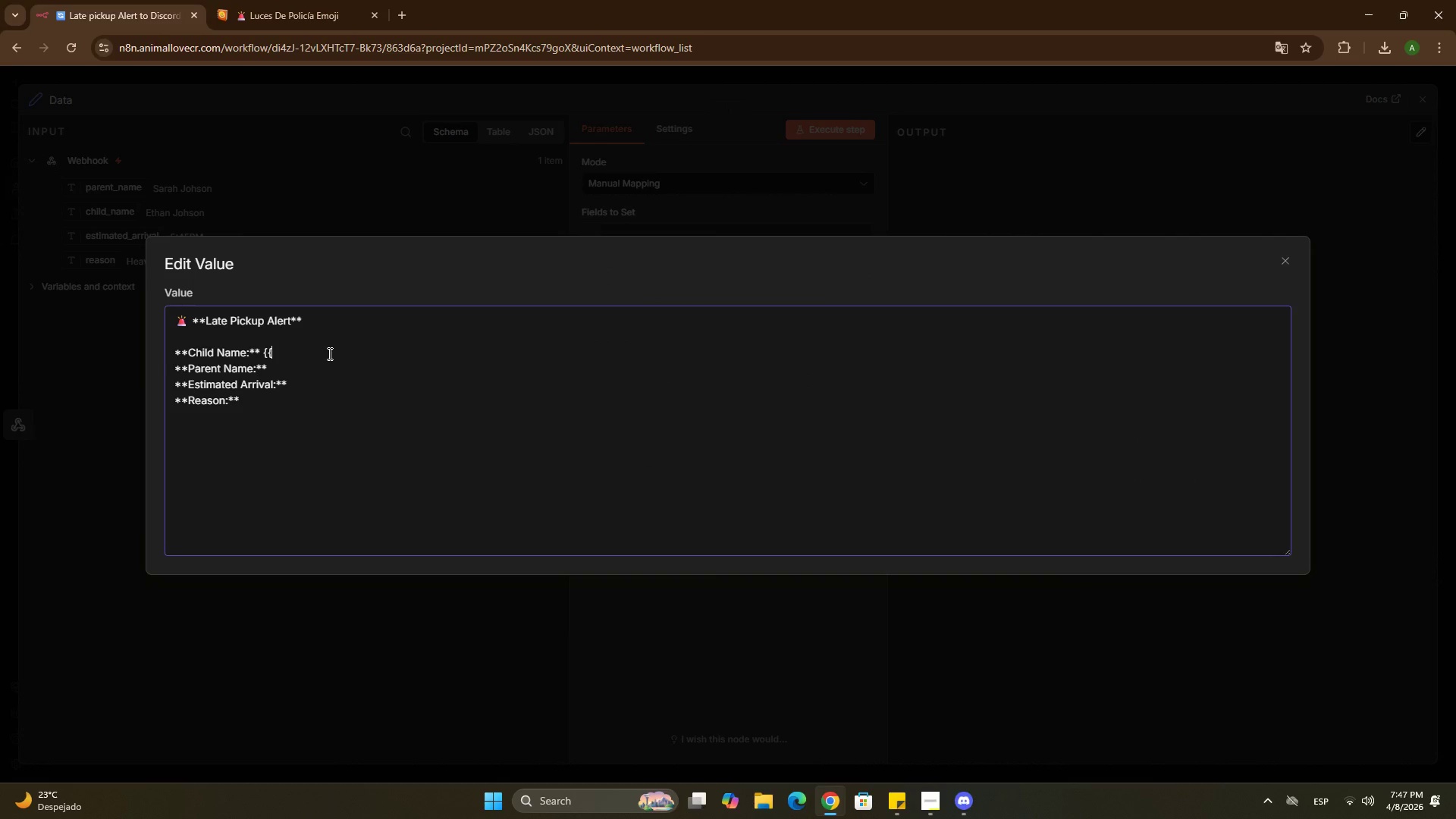 
type($json)
 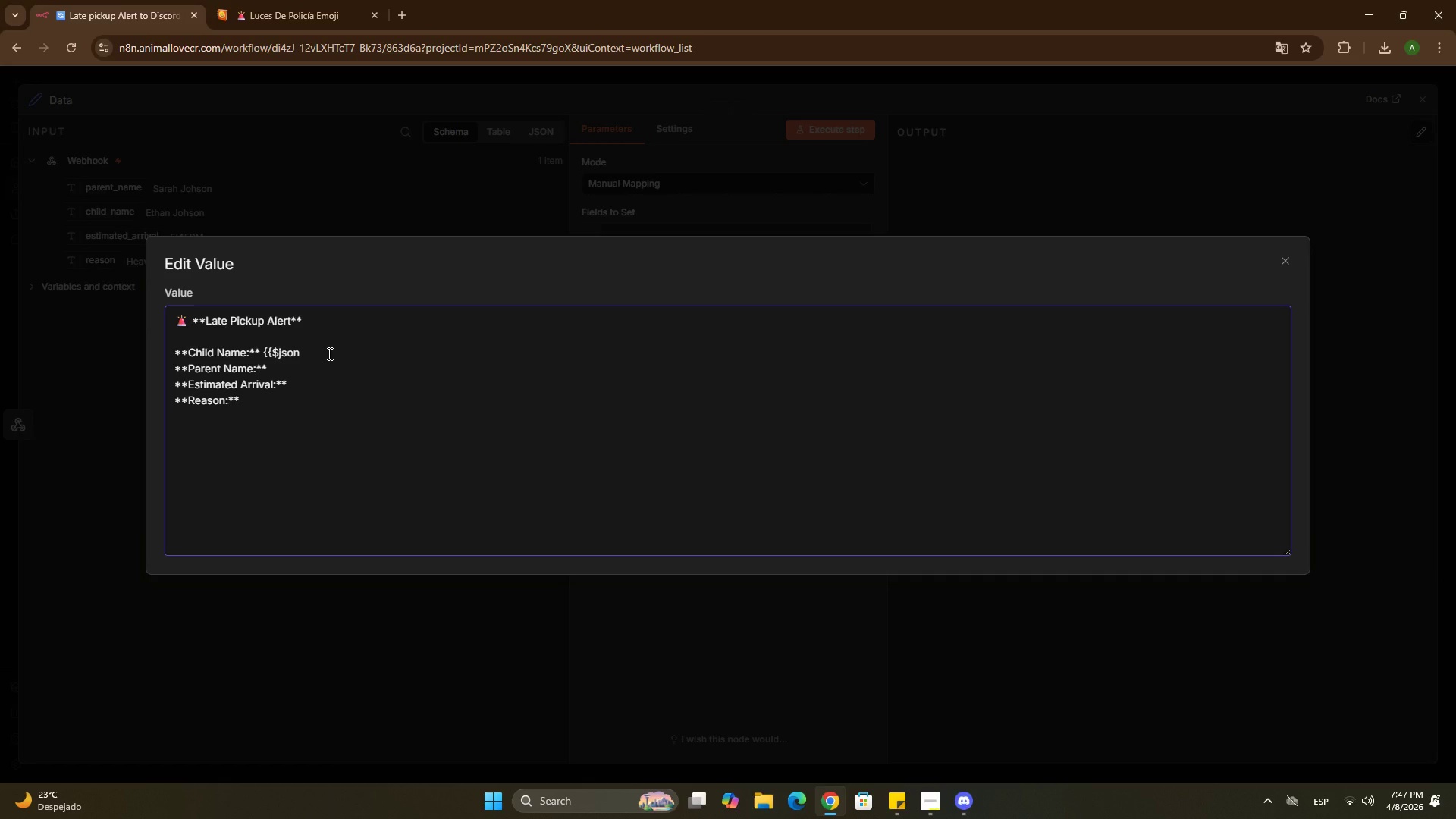 
wait(5.12)
 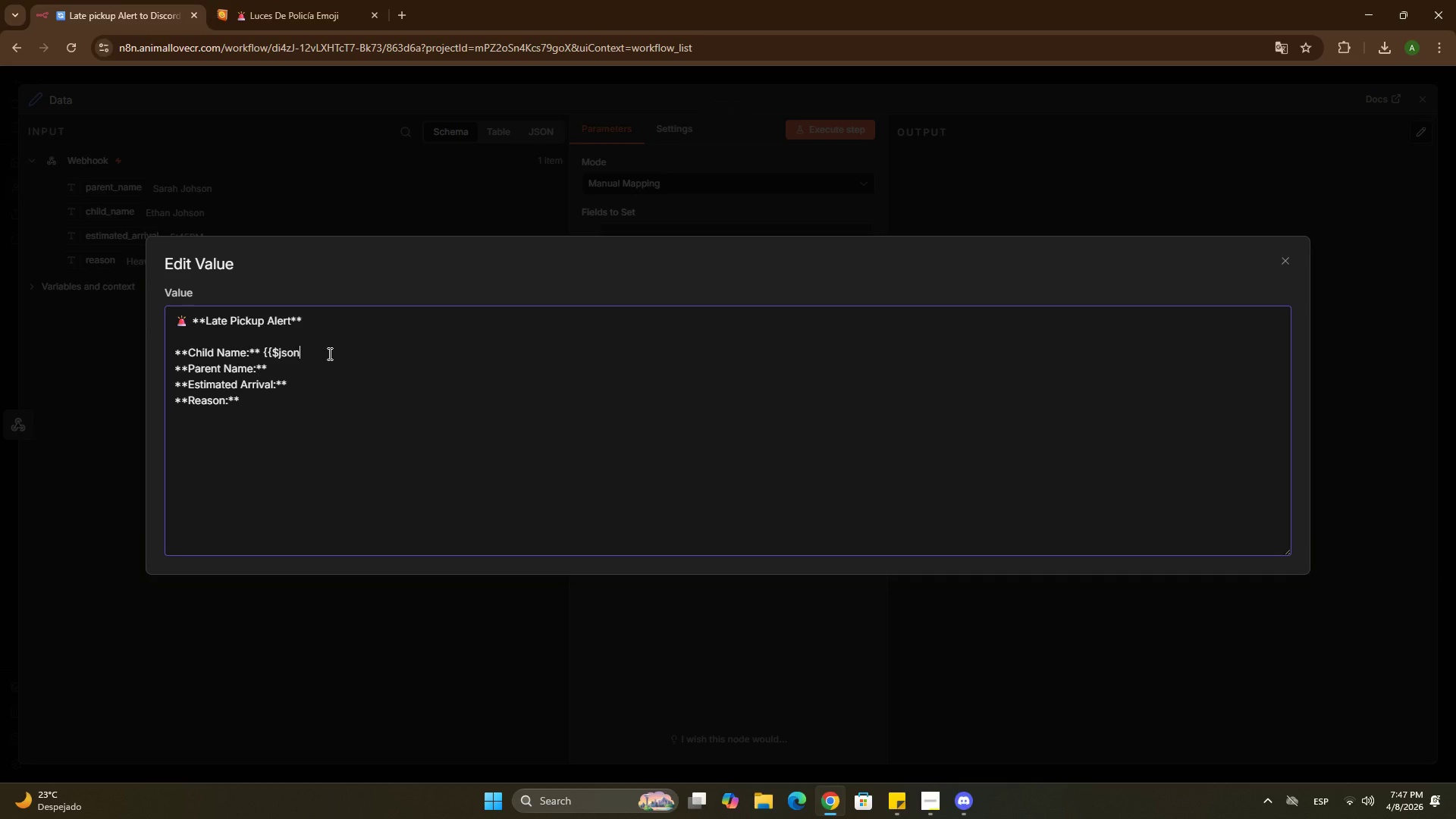 
key(Equal)
 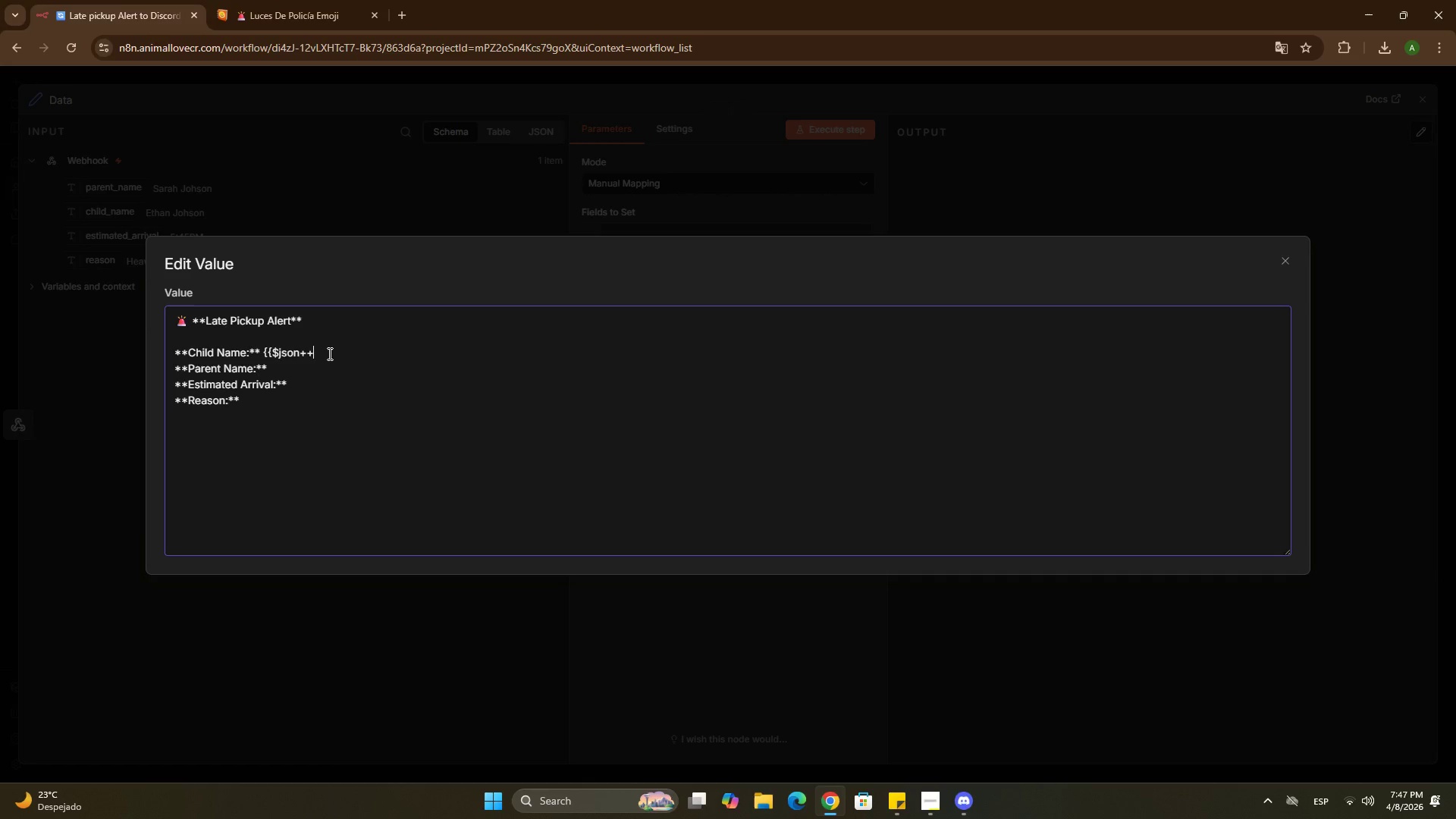 
key(Equal)
 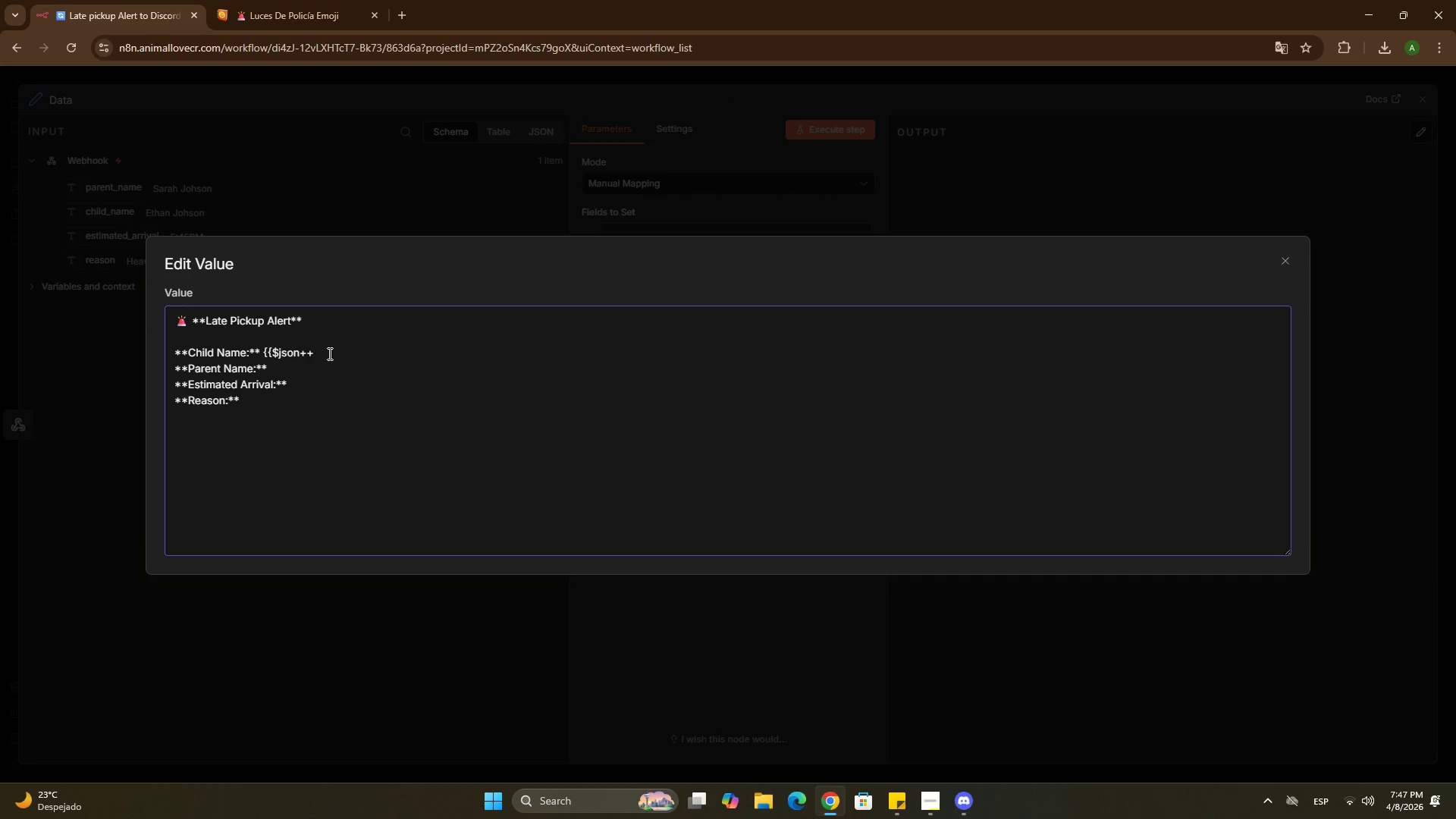 
key(Backspace)
 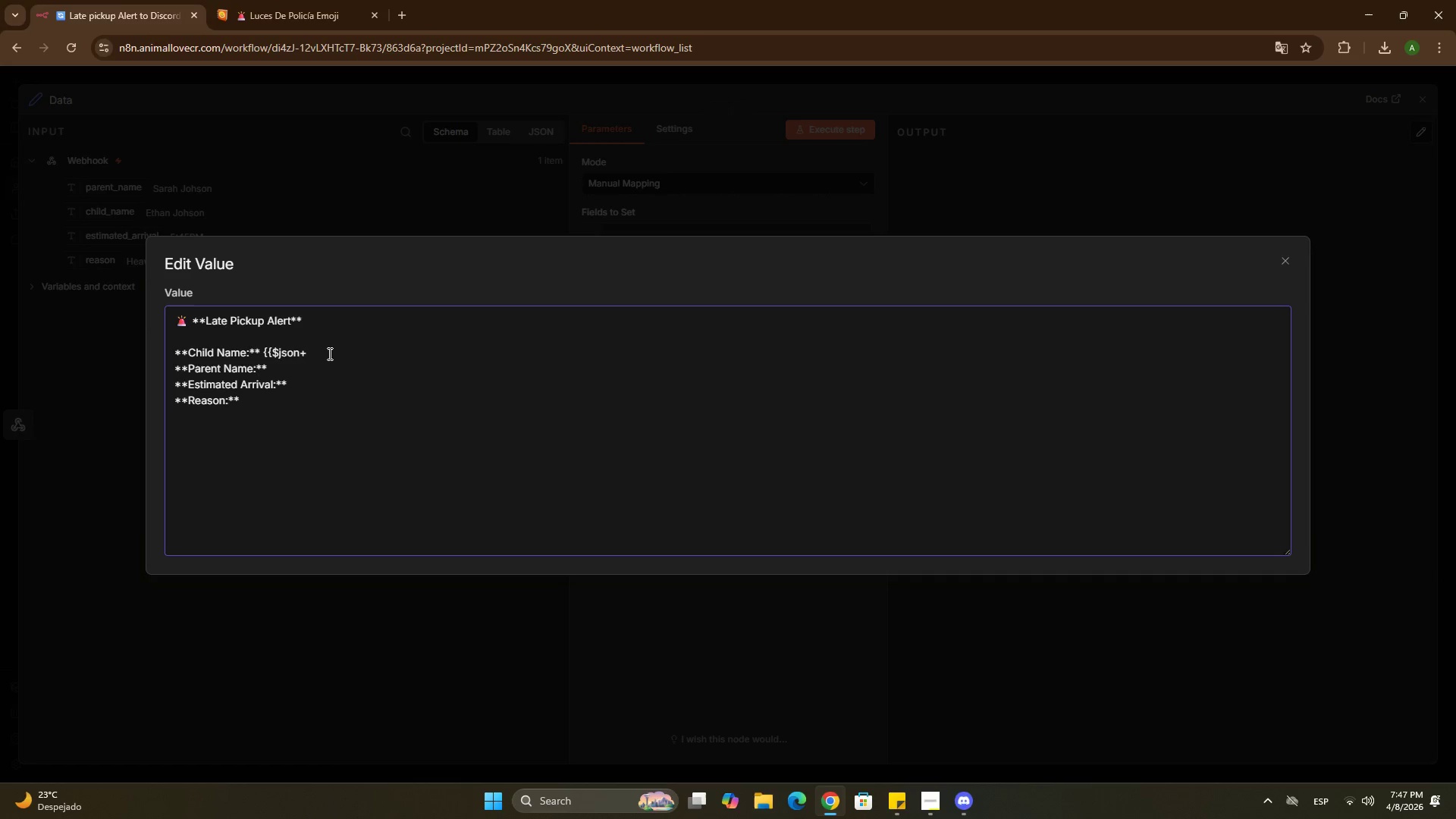 
key(Backspace)
 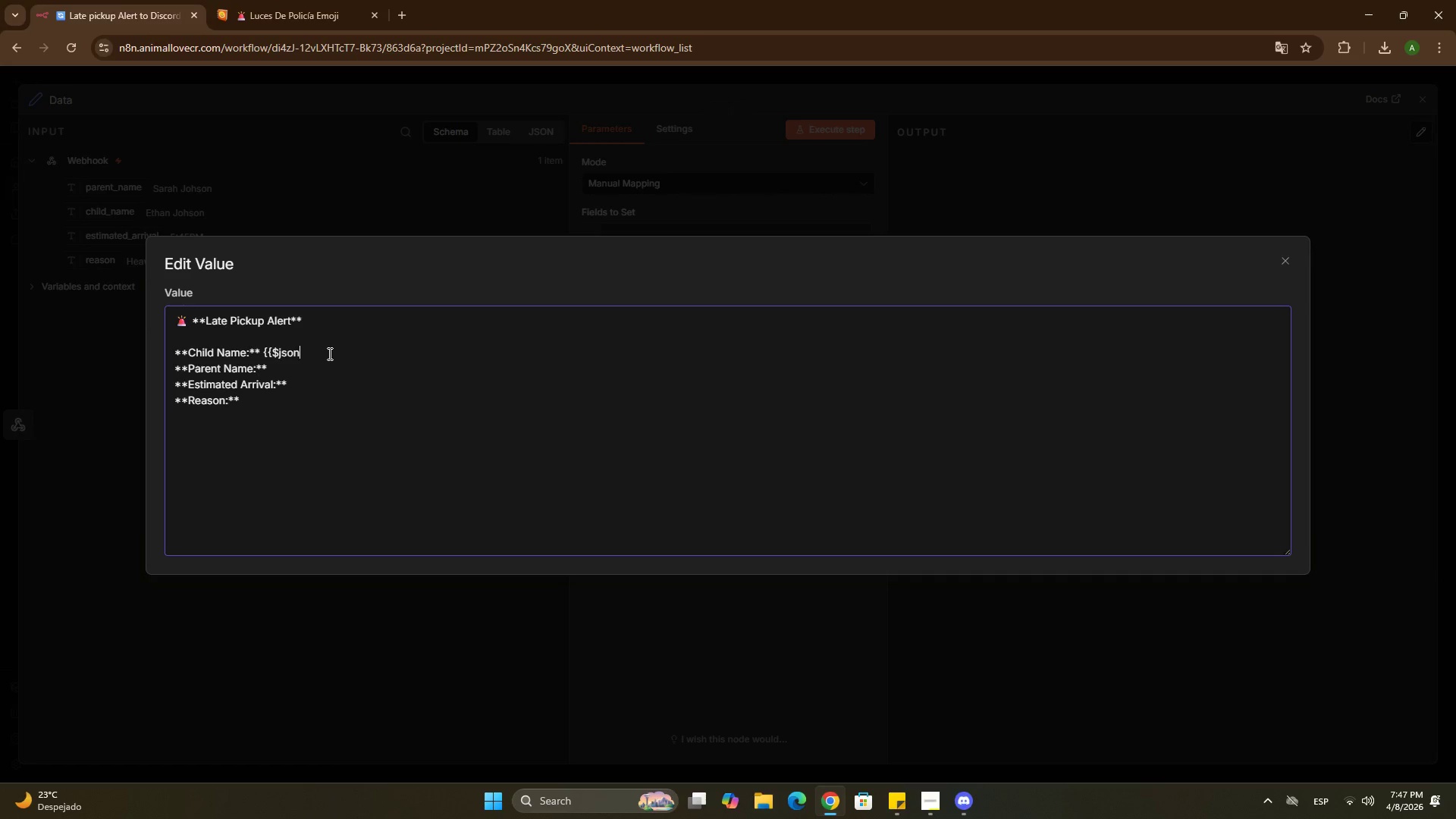 
key(Shift+Quote)
 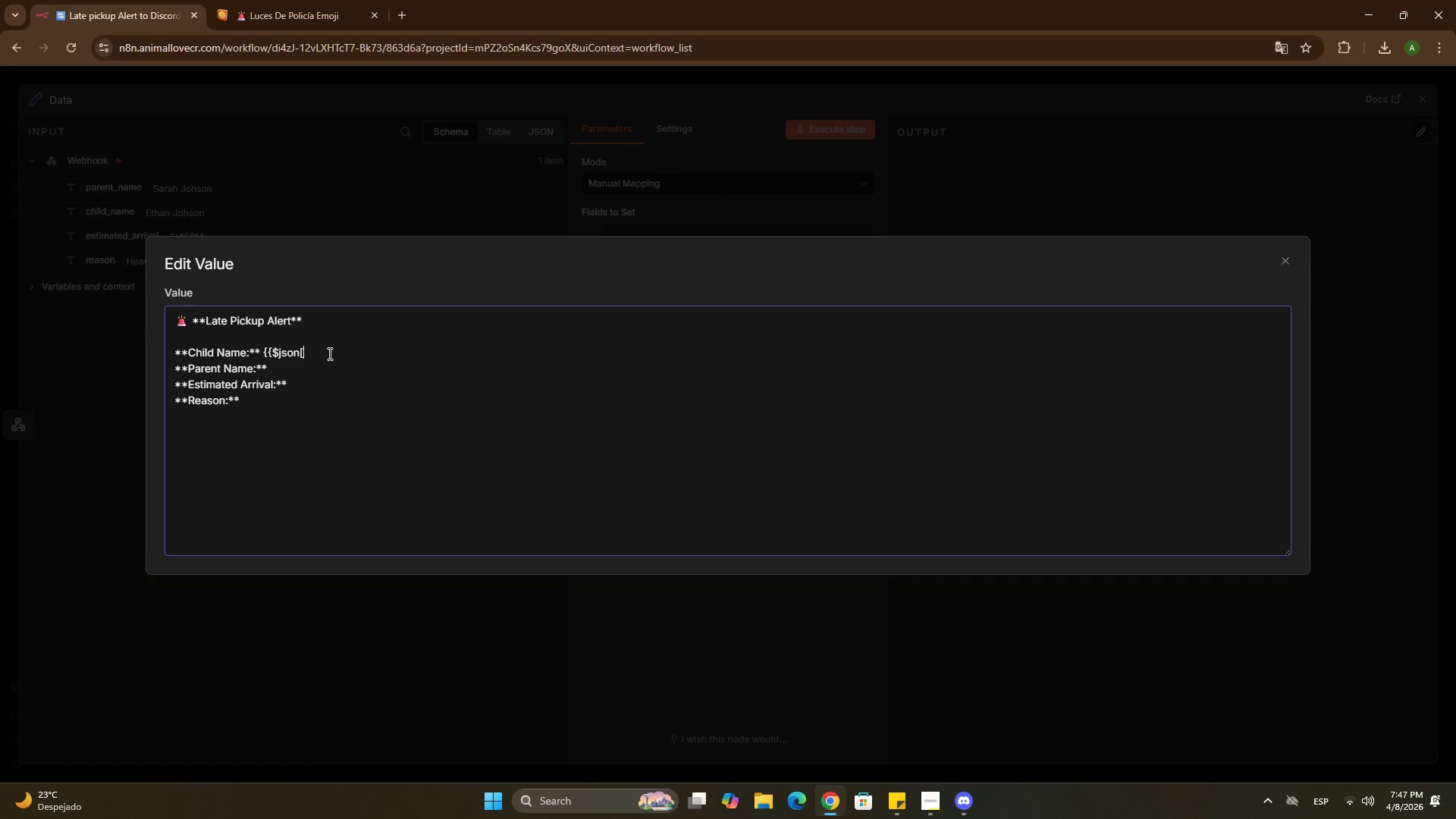 
key(Shift+Quote)
 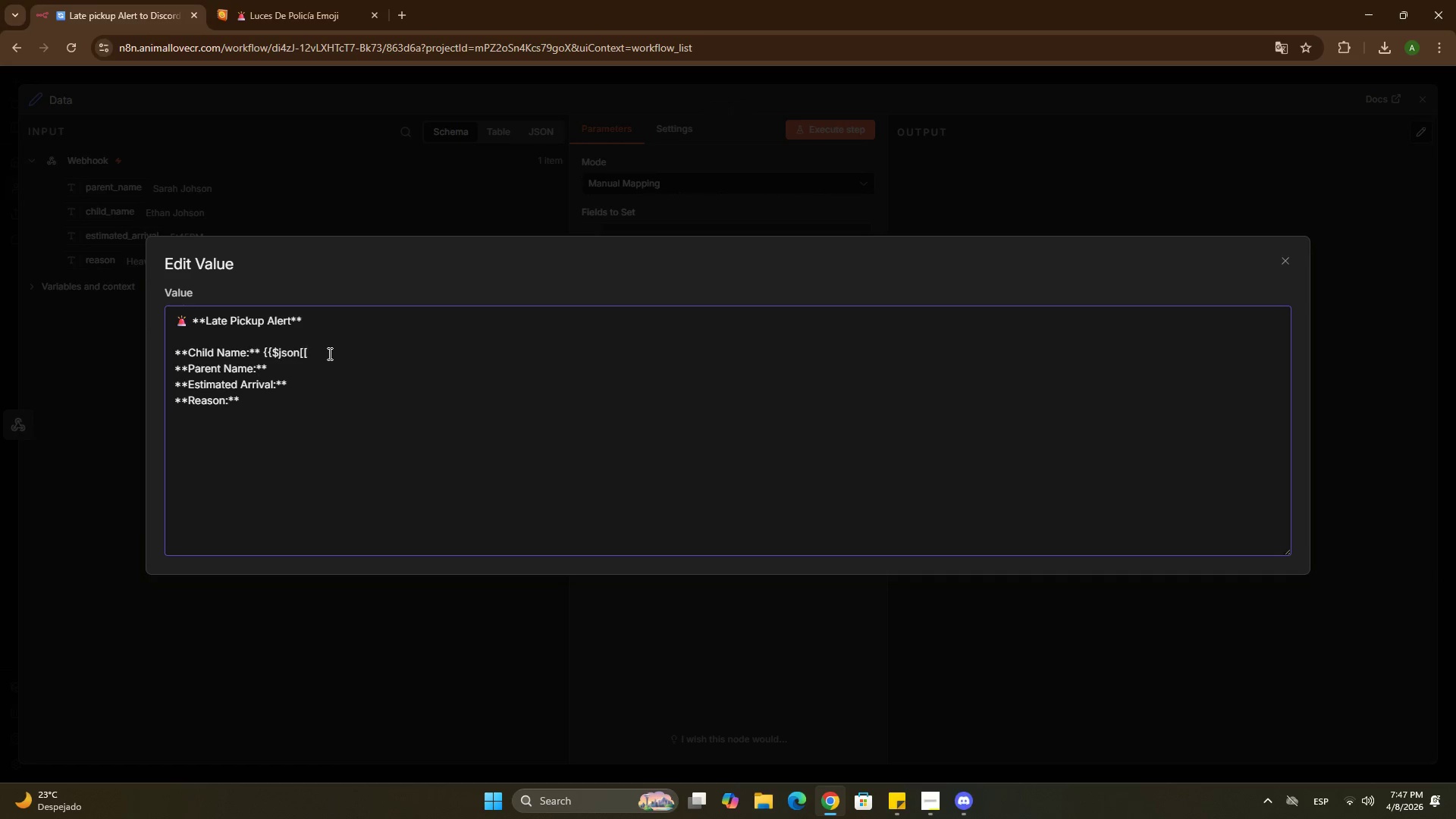 
key(Backspace)
 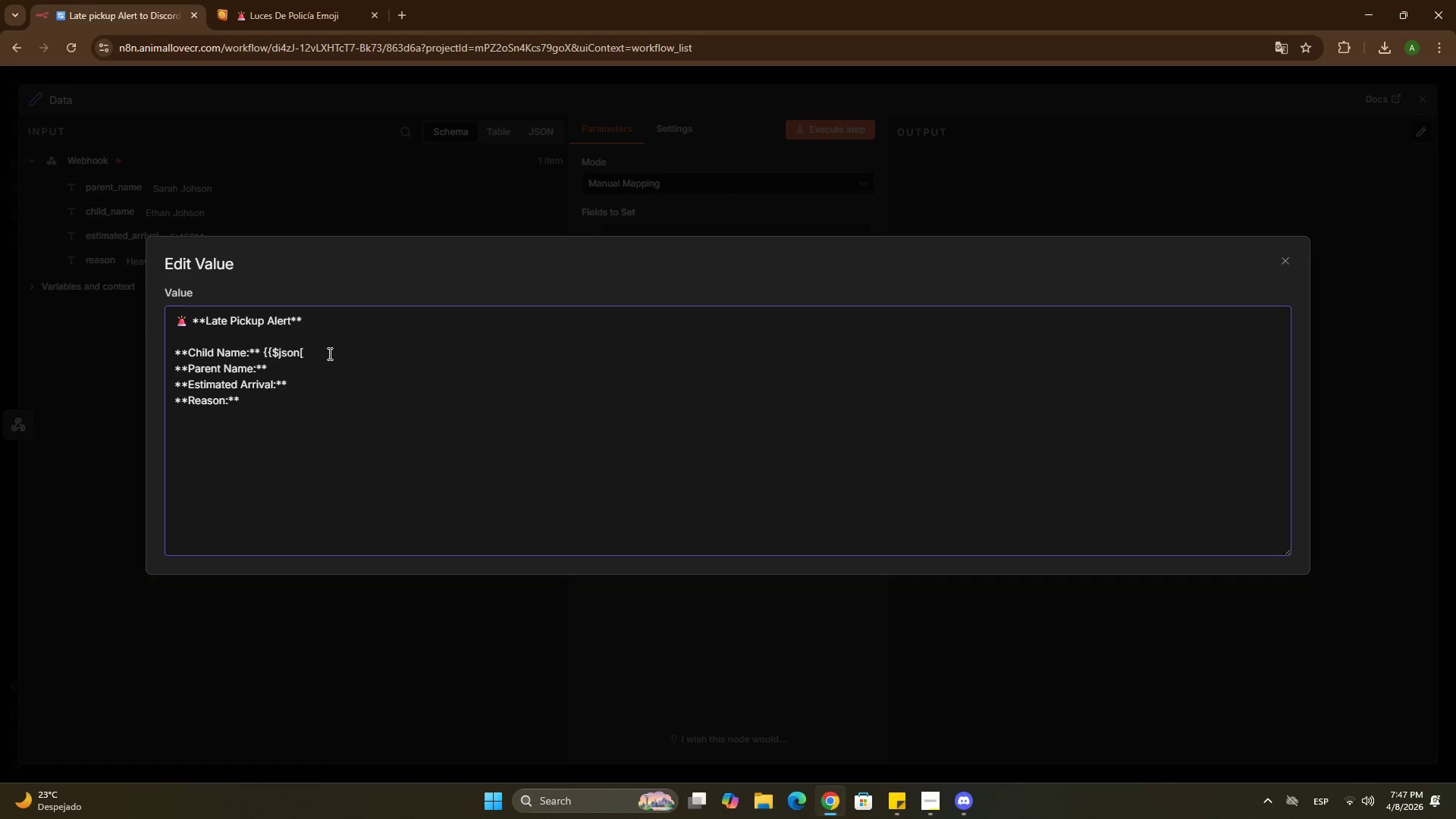 
key(Backspace)
 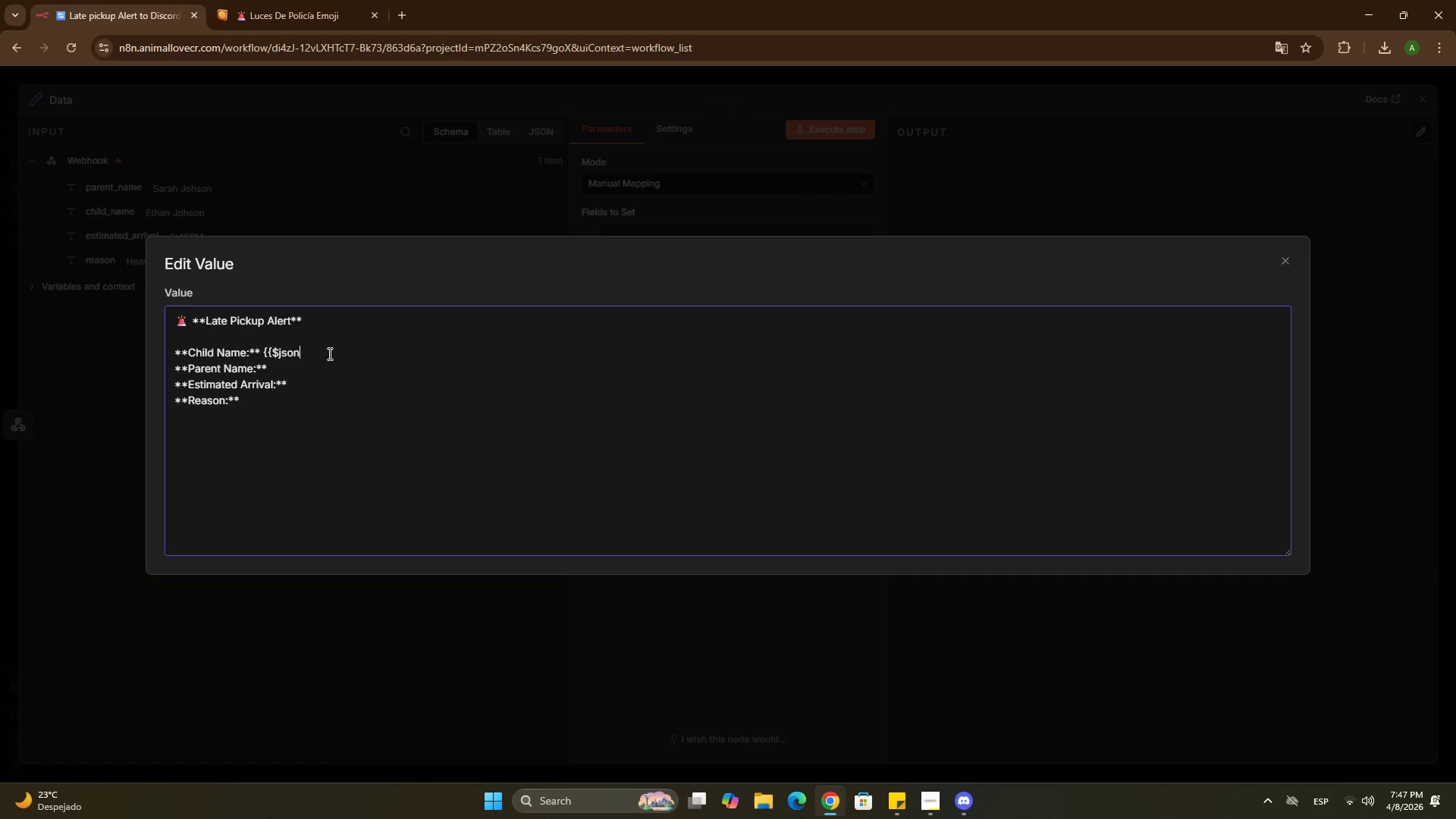 
key(Shift+Backquote)
 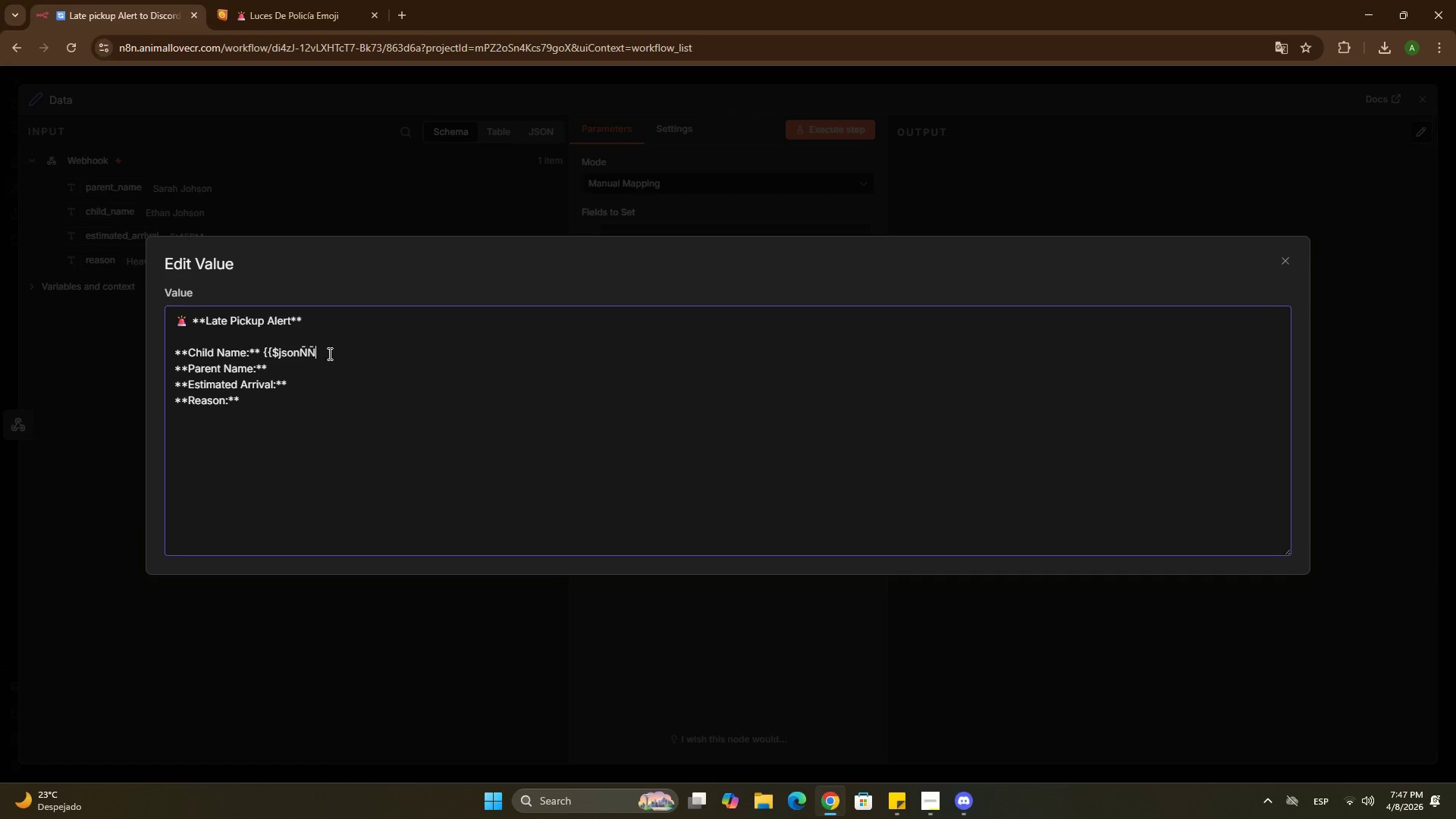 
key(Shift+Backquote)
 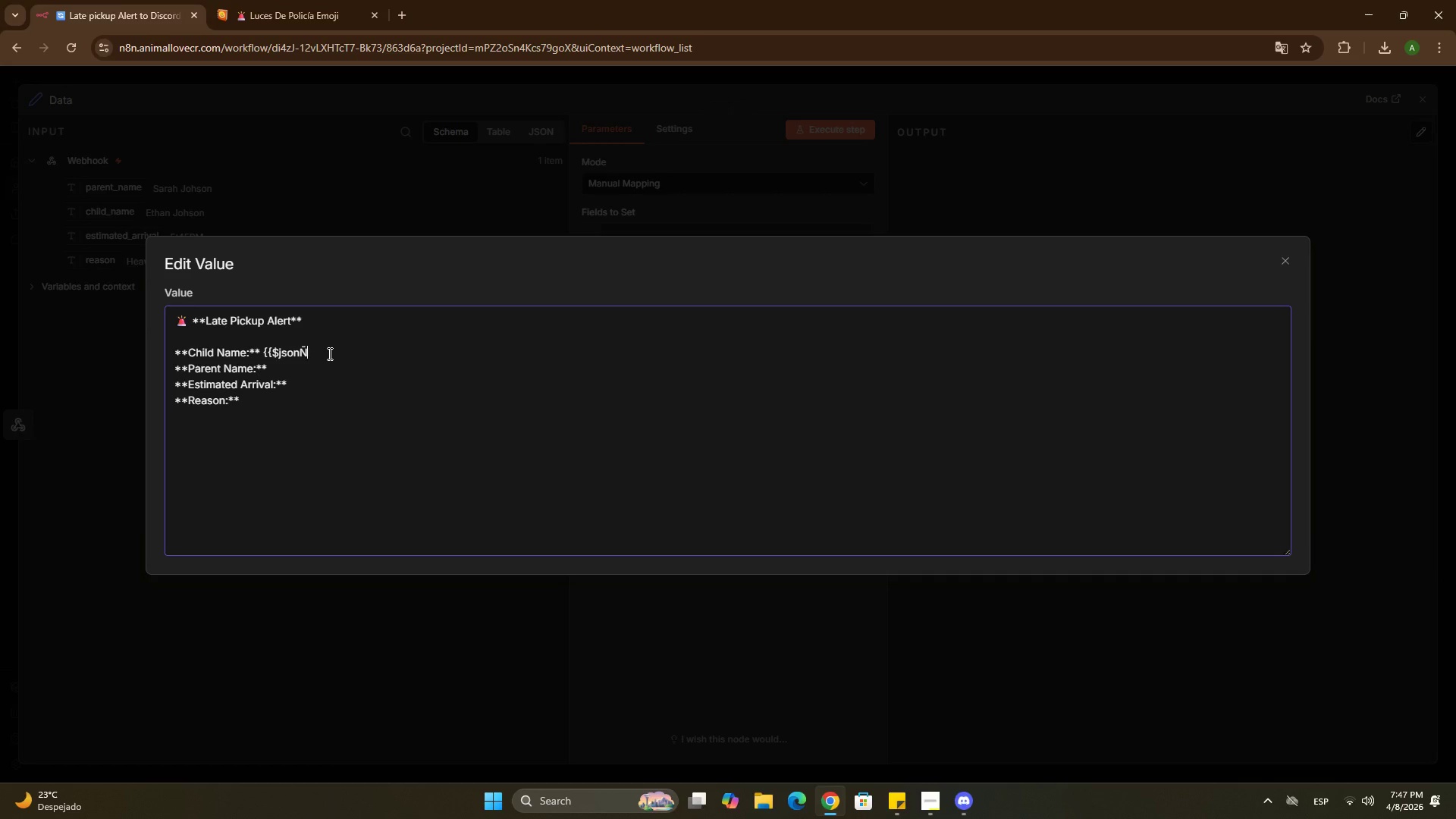 
key(Backspace)
 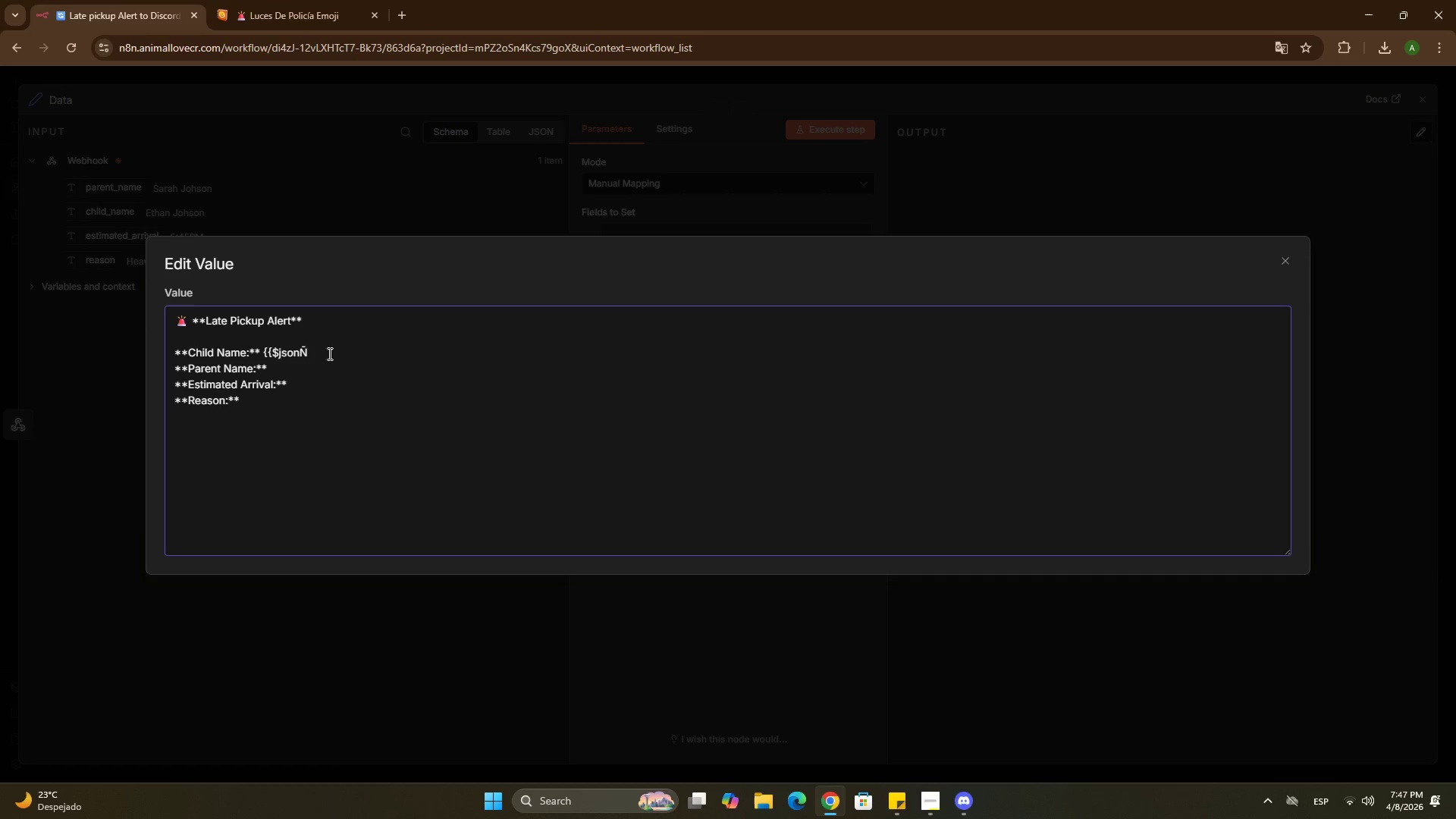 
key(Backspace)
 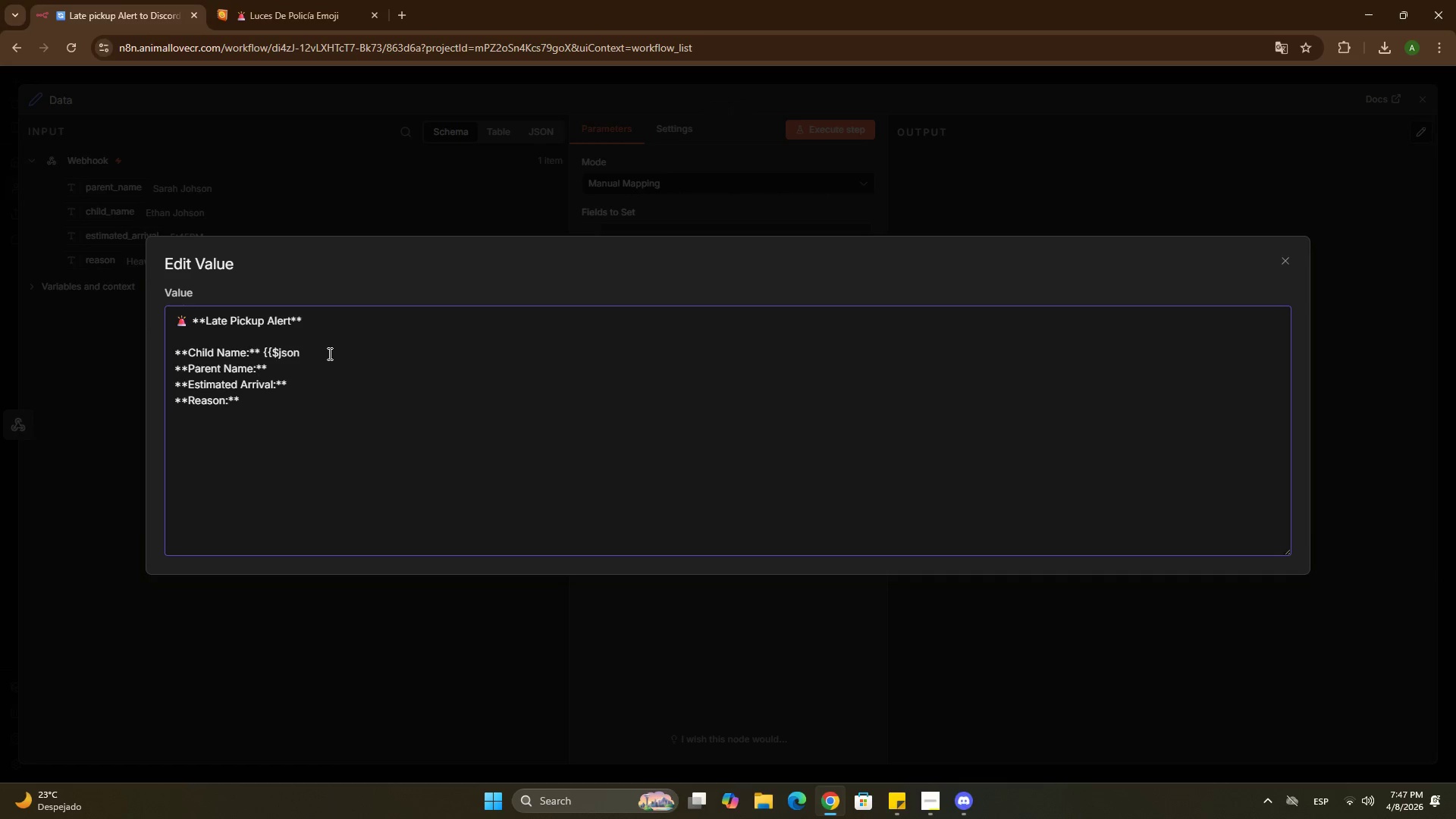 
key(Meta+MetaLeft)
 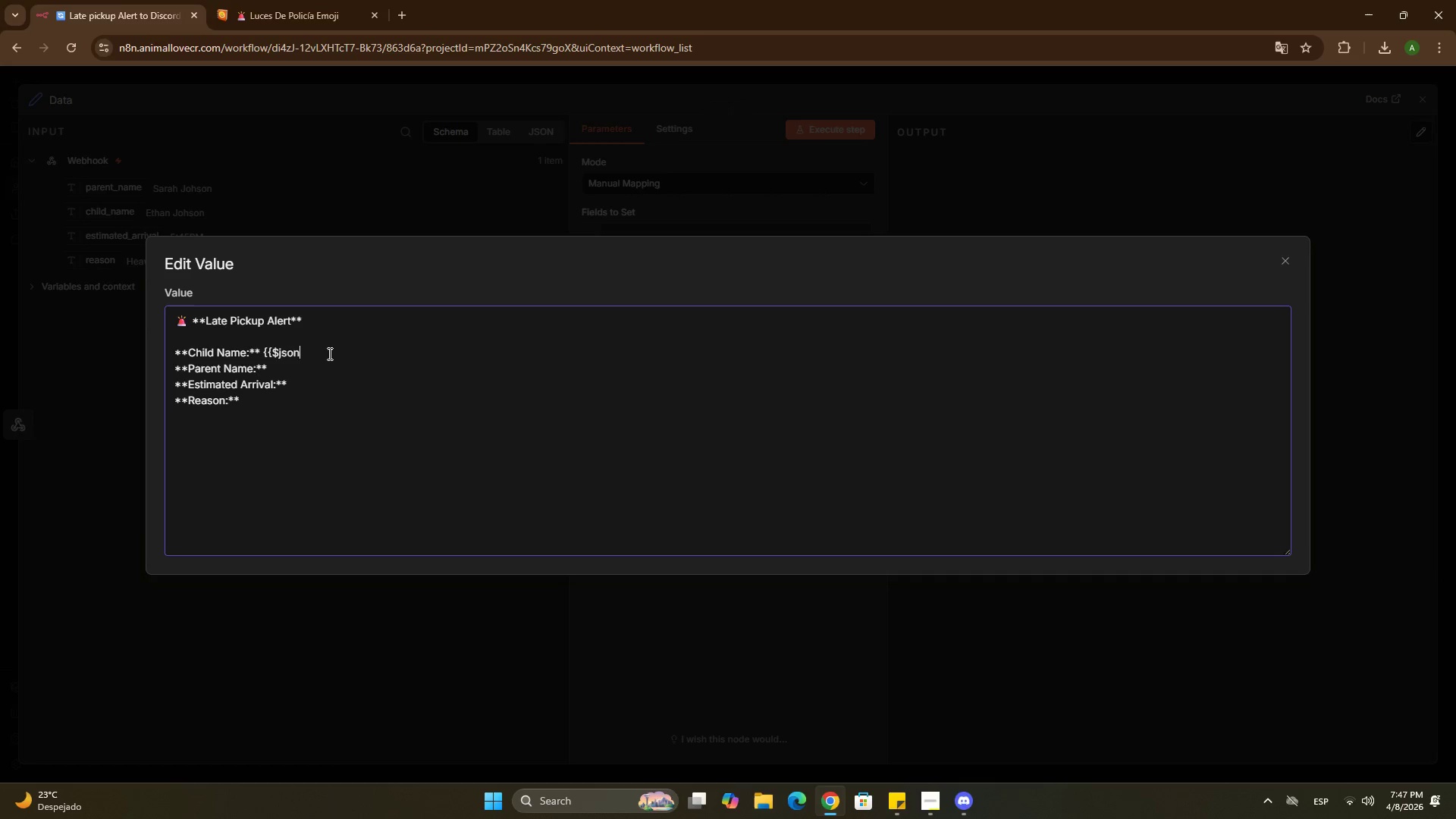 
key(Meta+Space)
 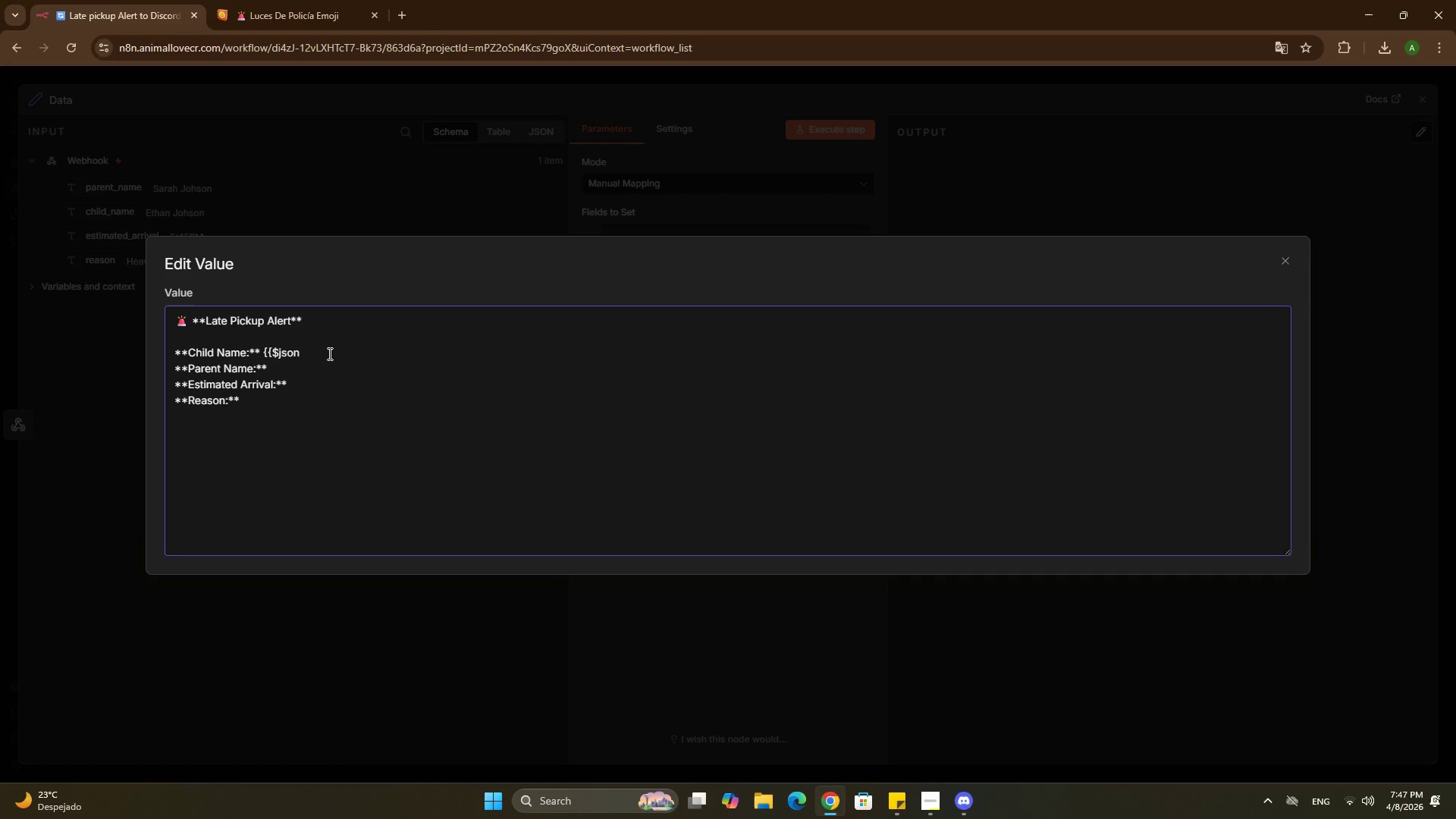 
key(Shift+Quote)
 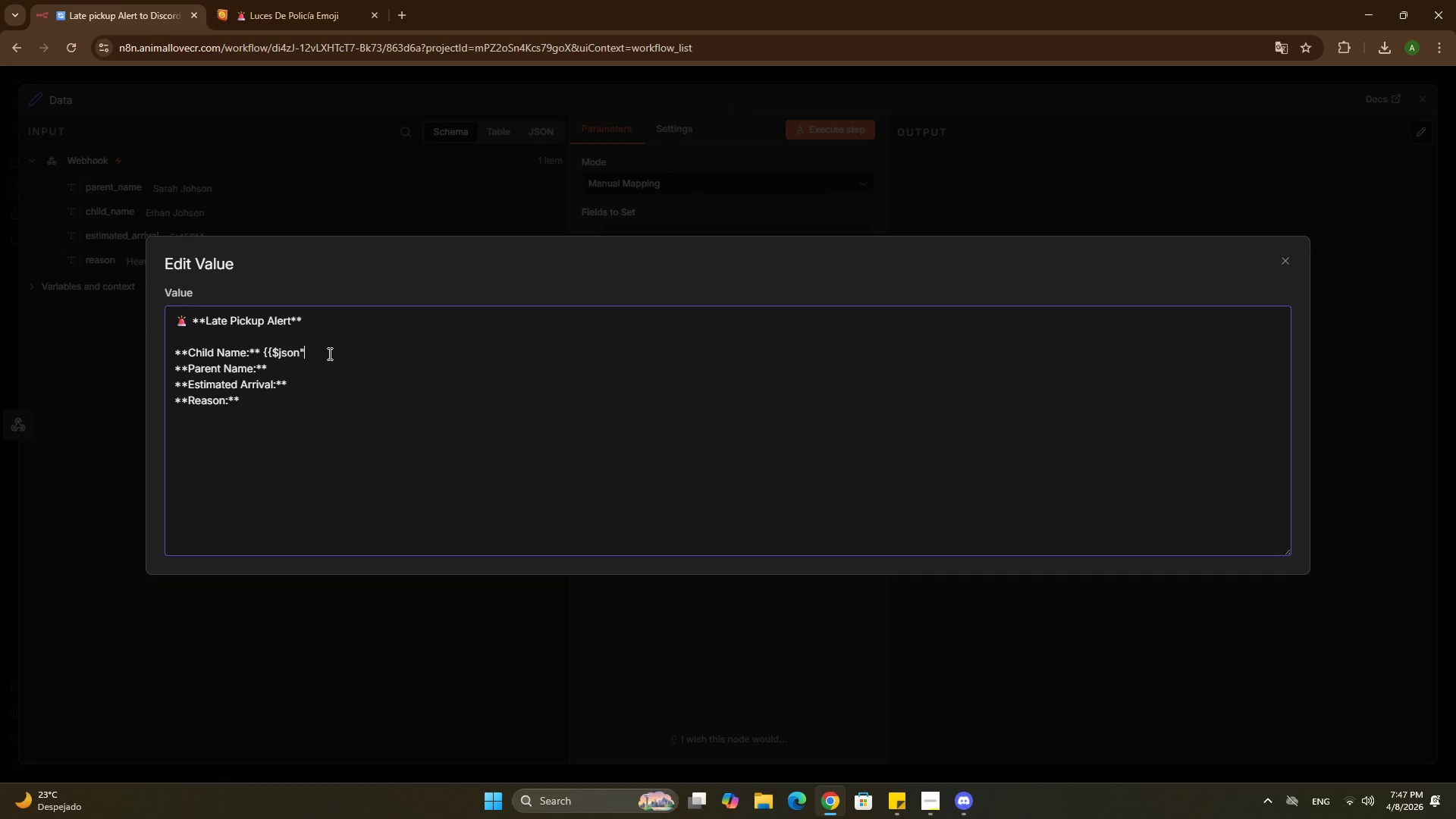 
key(Shift+Quote)
 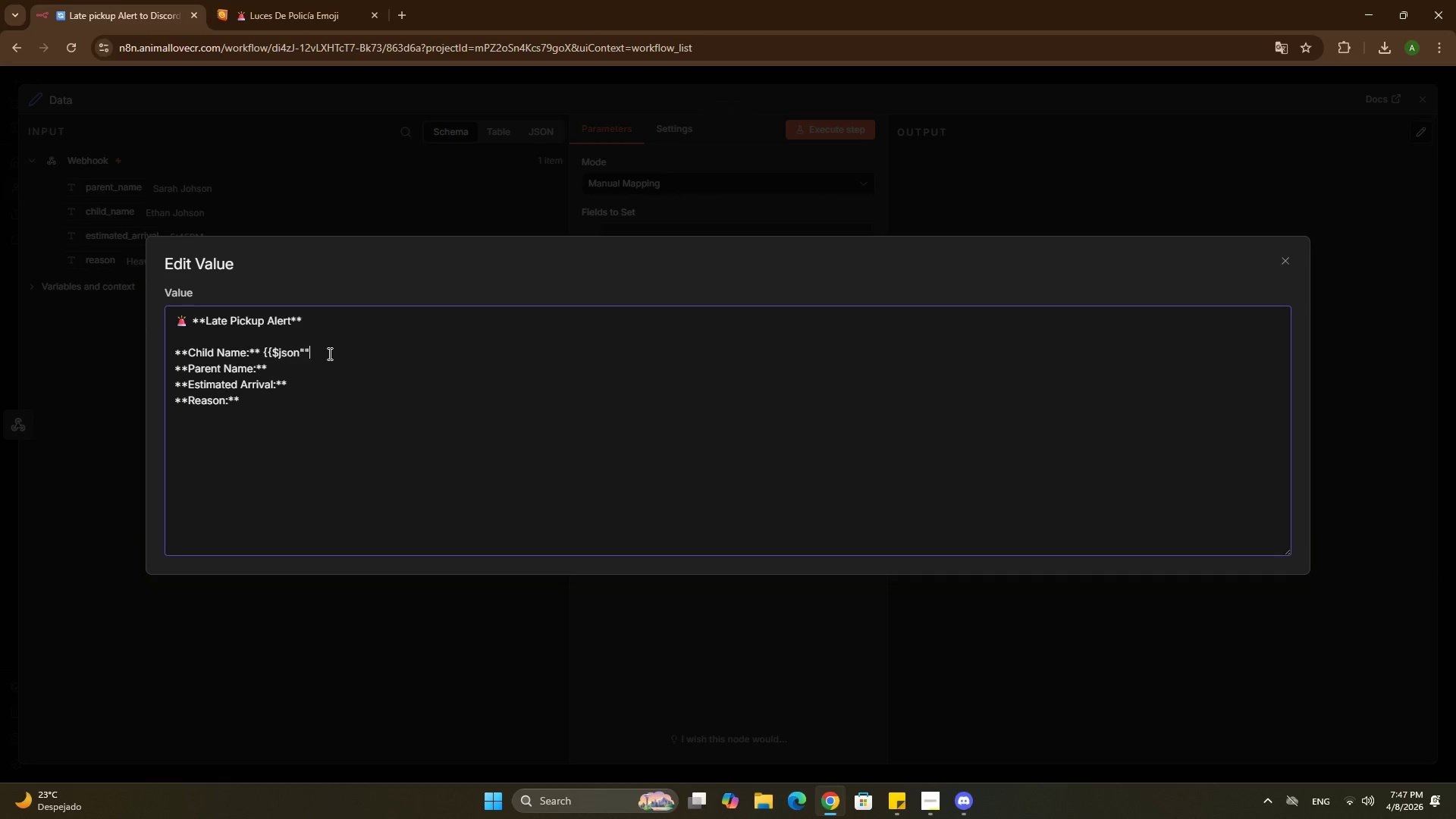 
key(Backspace)
 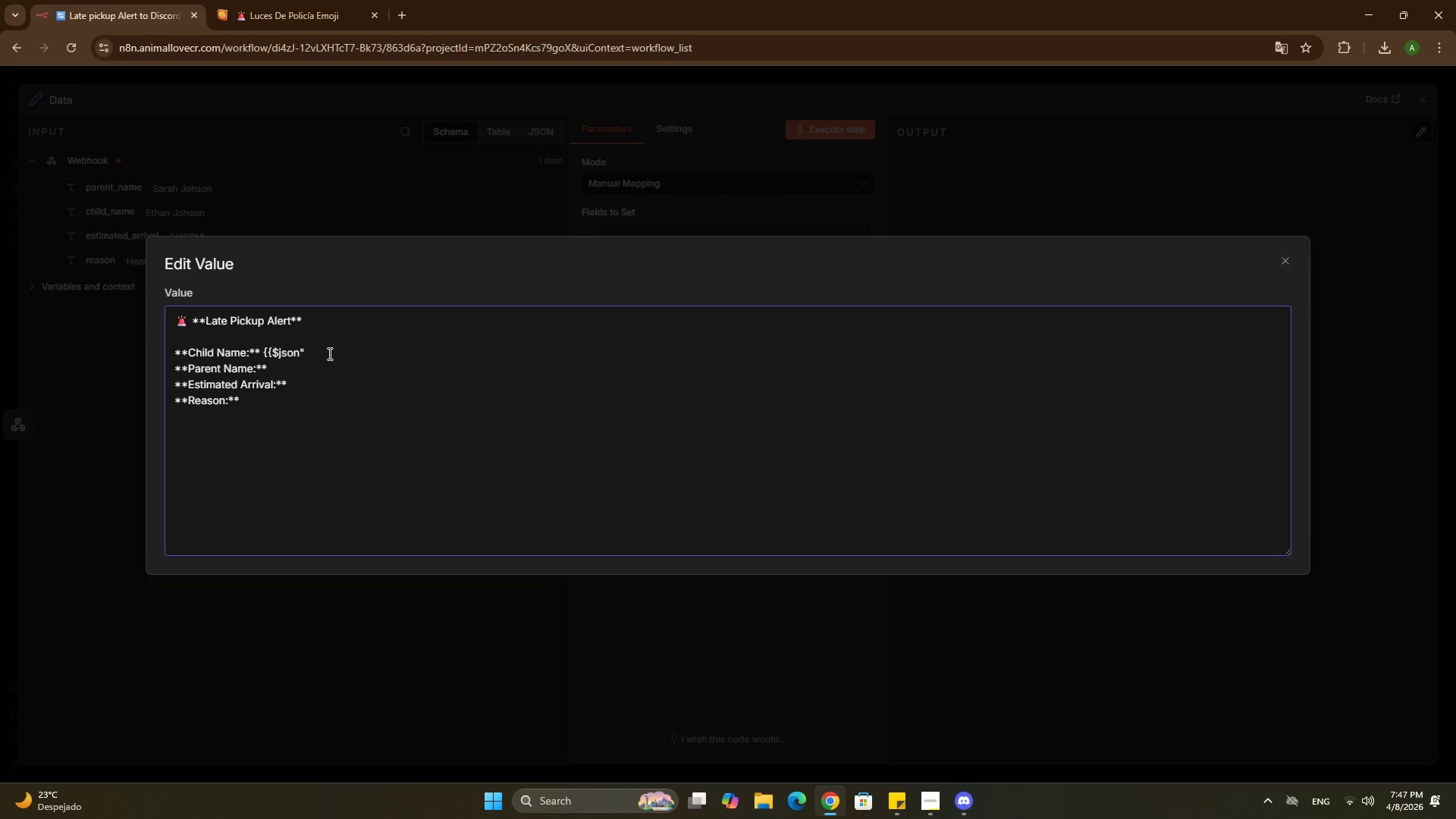 
key(Backspace)
 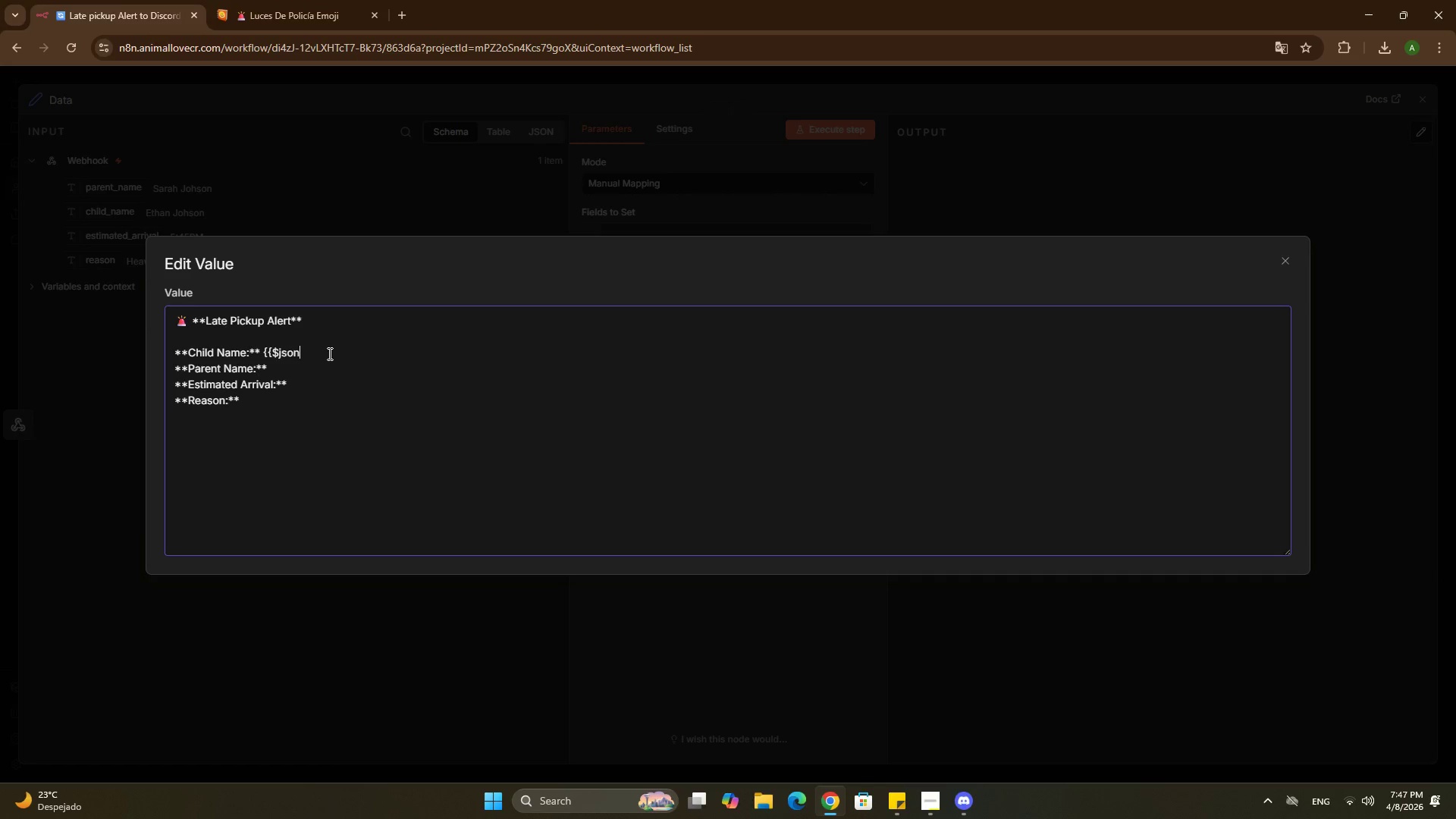 
key(Meta+Space)
 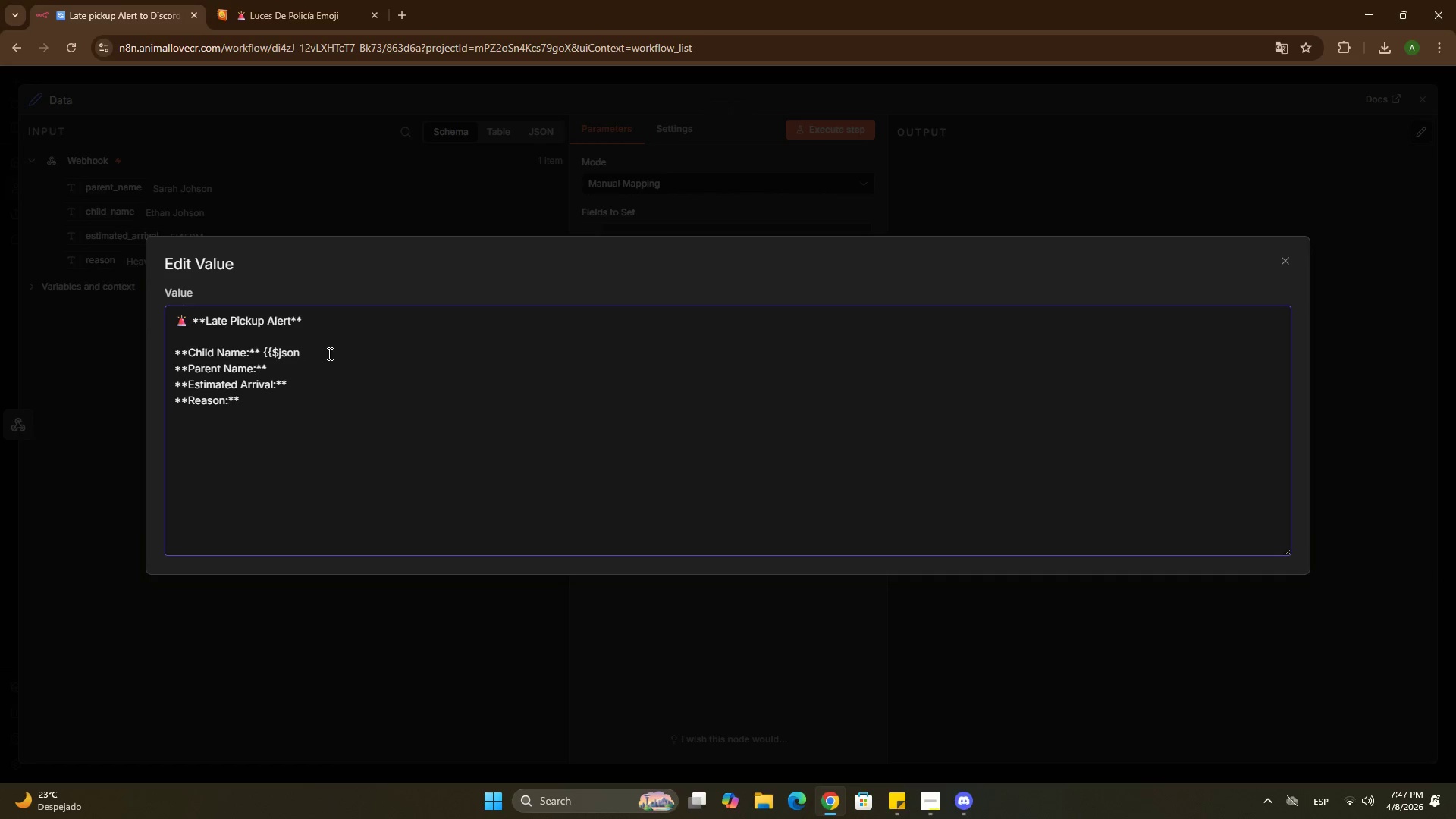 
key(Shift+Quote)
 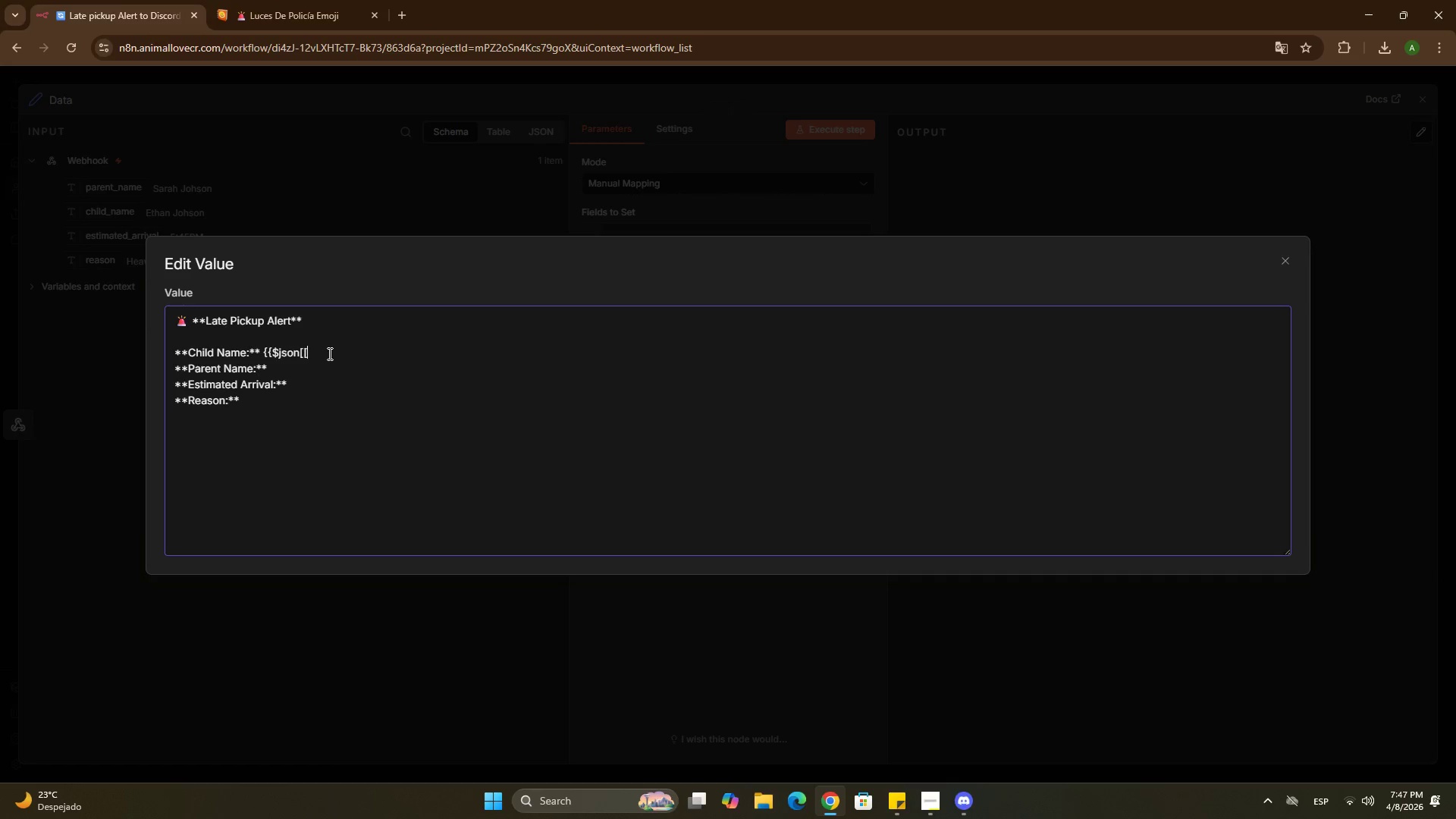 
key(Shift+Quote)
 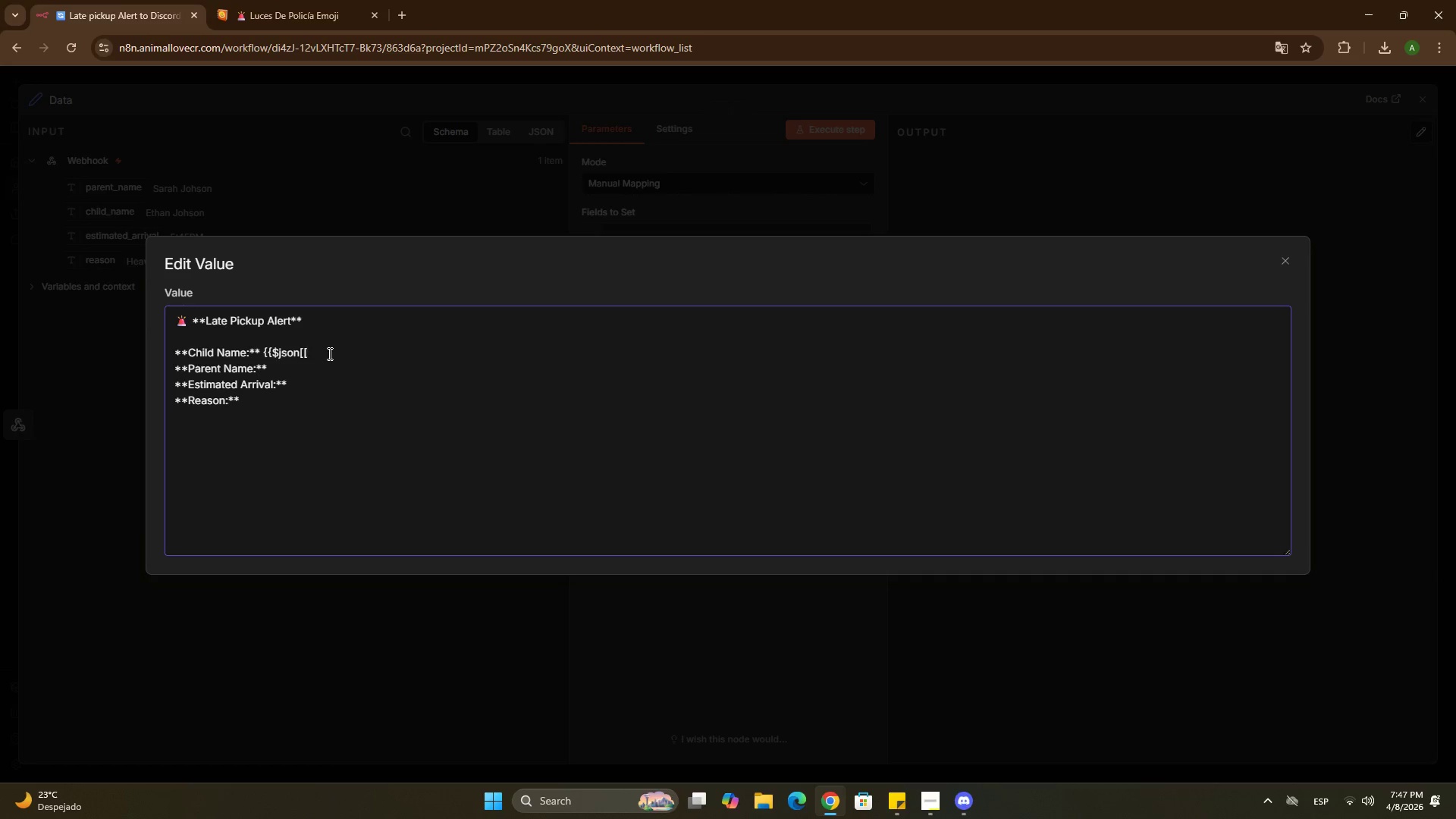 
key(Backspace)
 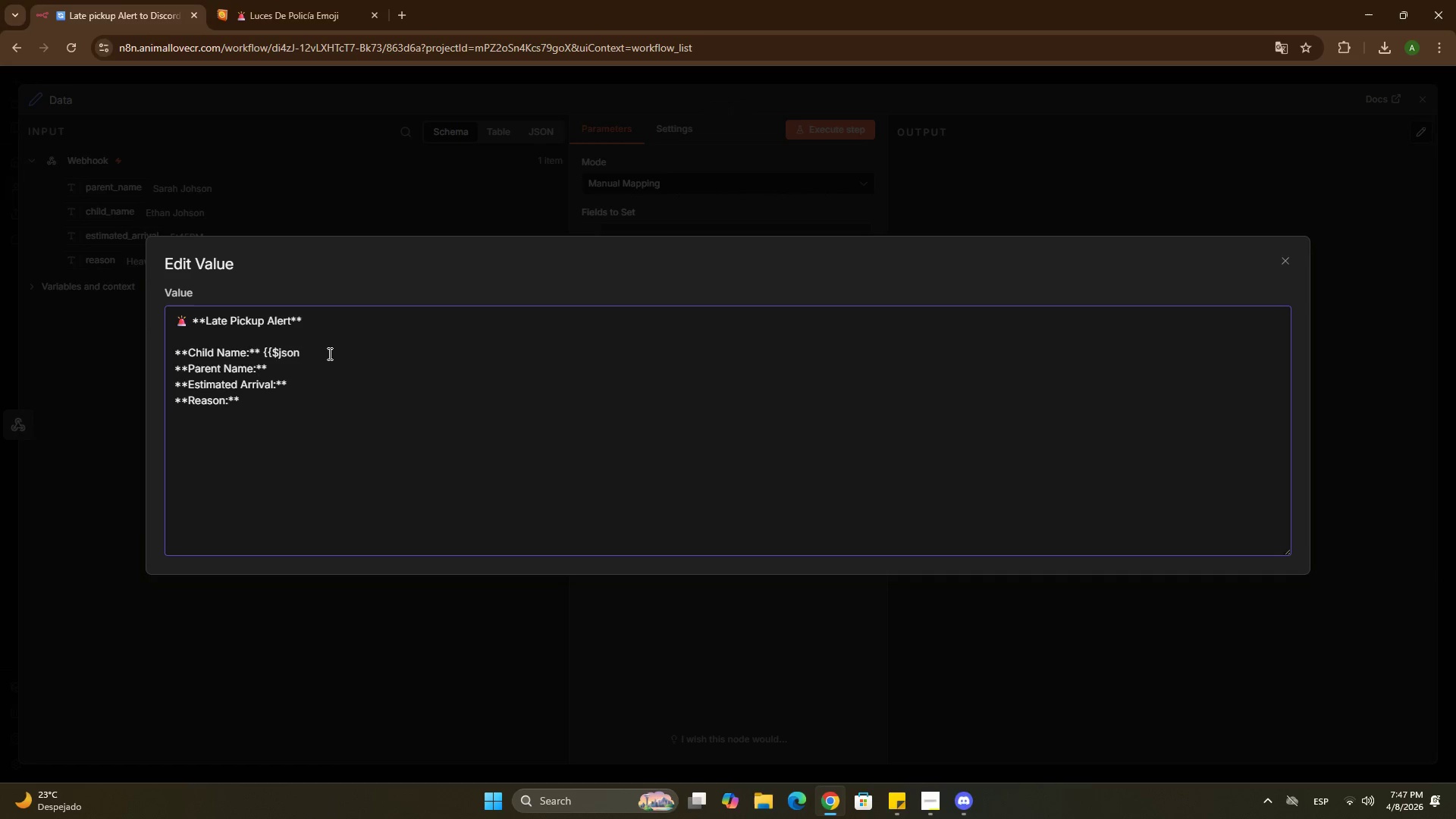 
key(Backspace)
 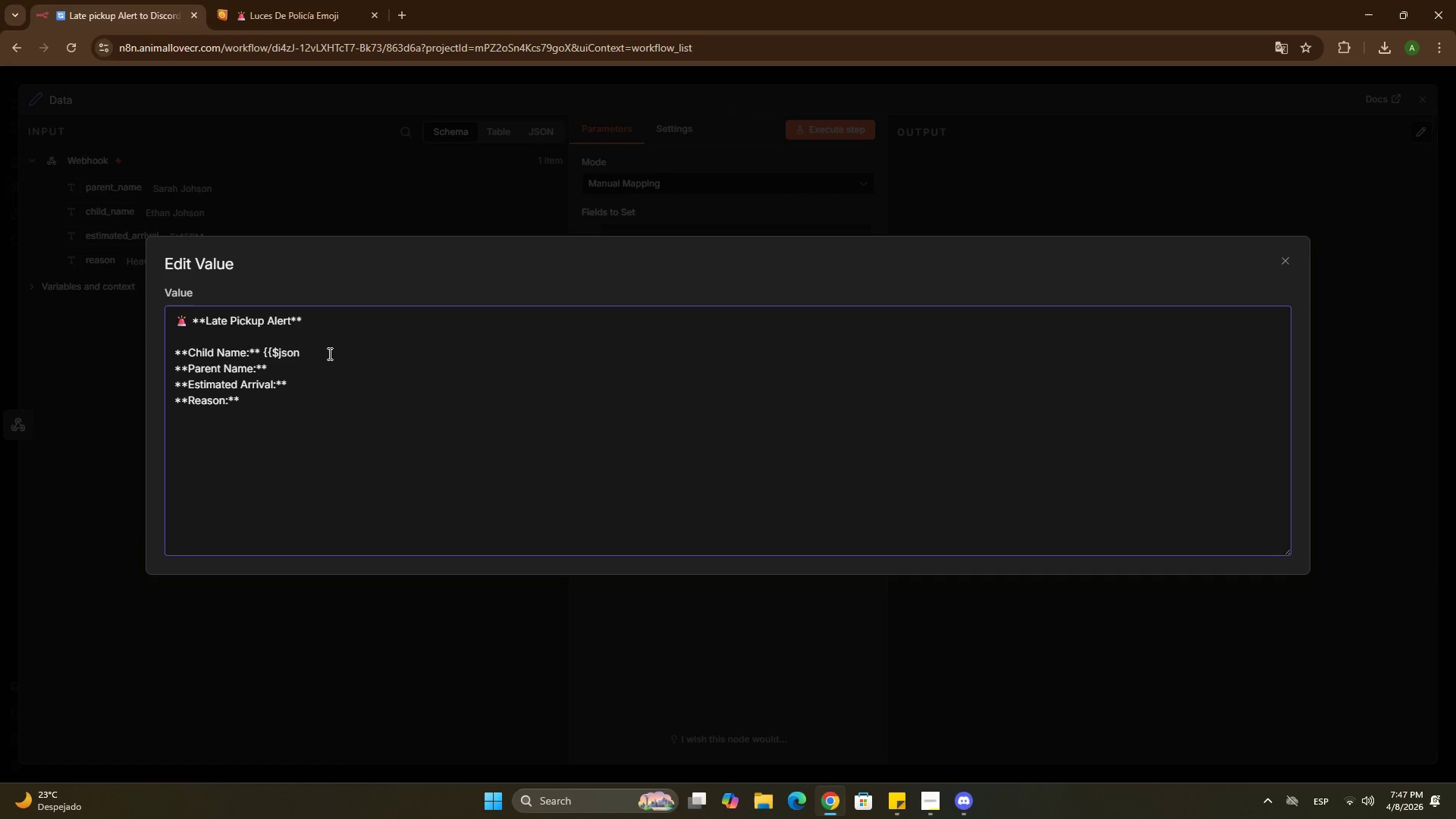 
key(Slash)
 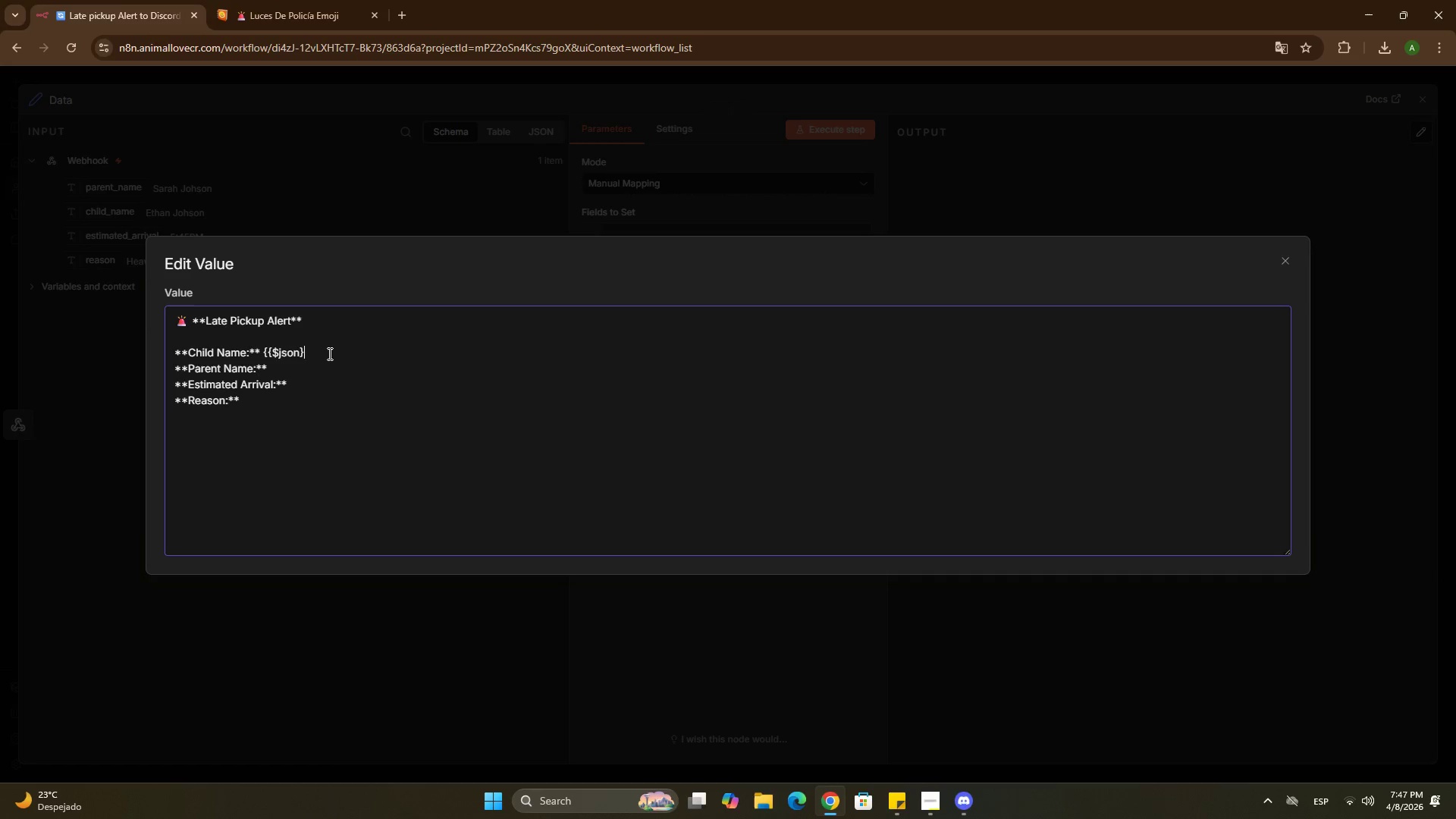 
key(Slash)
 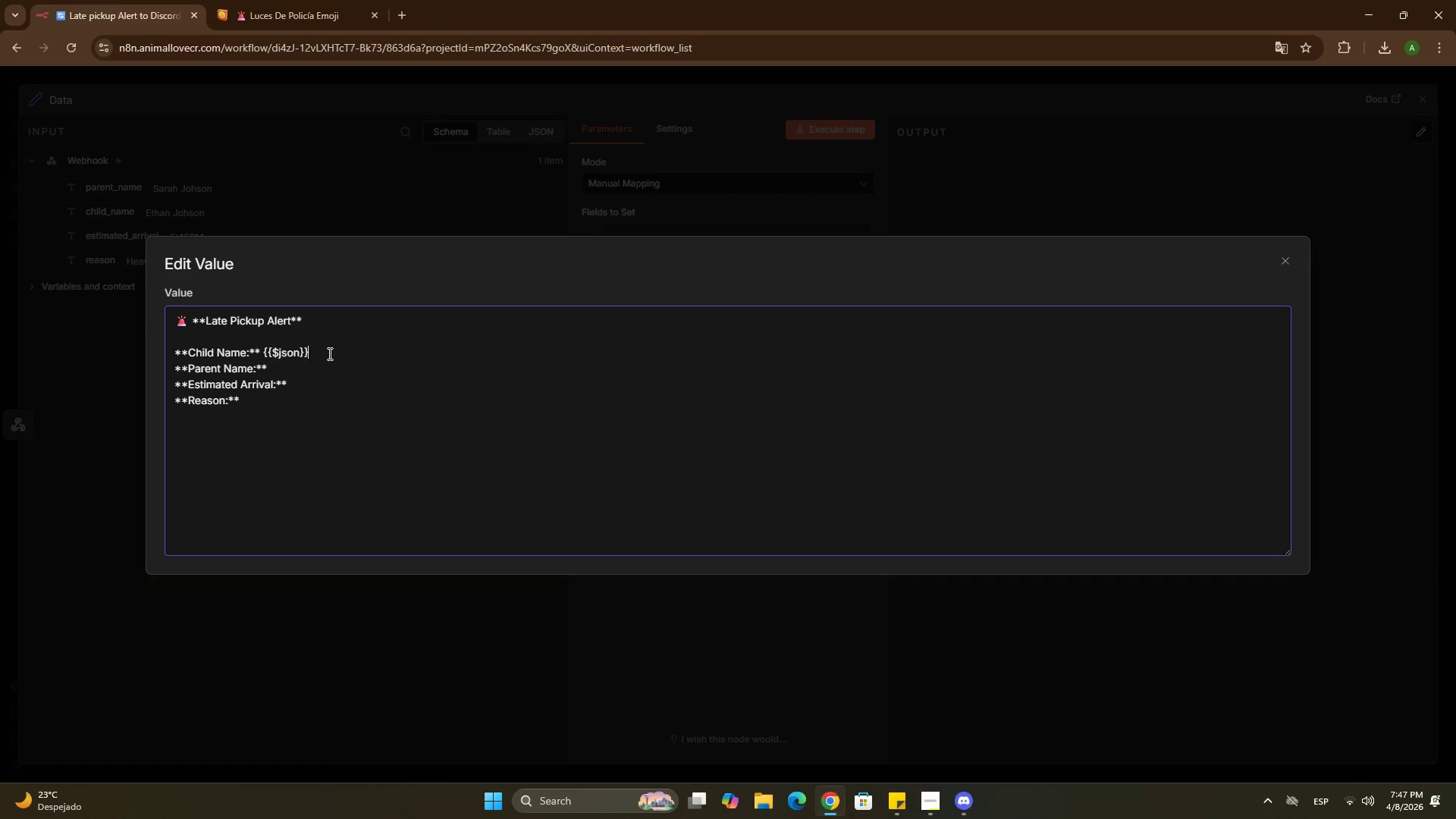 
key(ArrowLeft)
 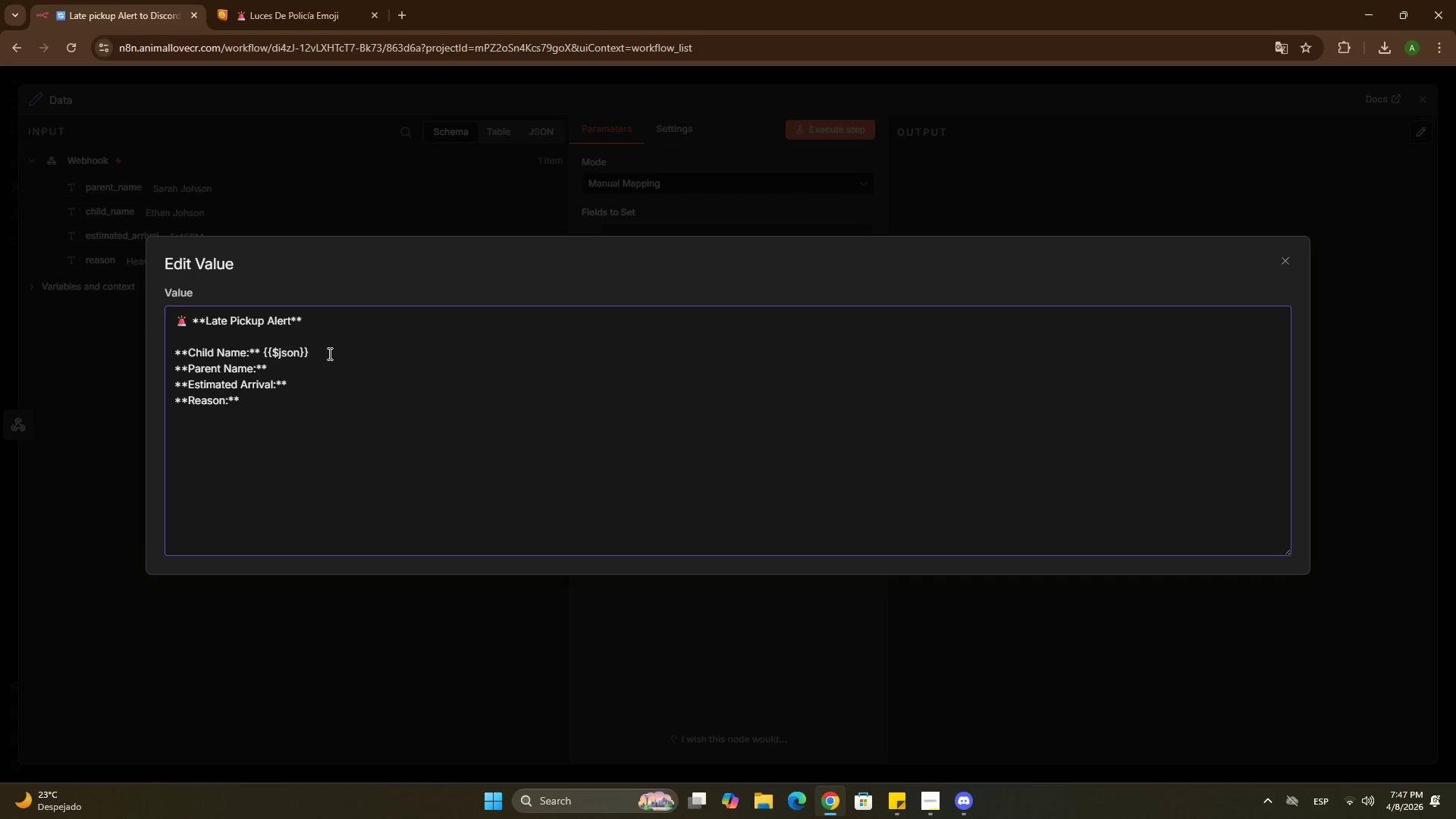 
key(ArrowLeft)
 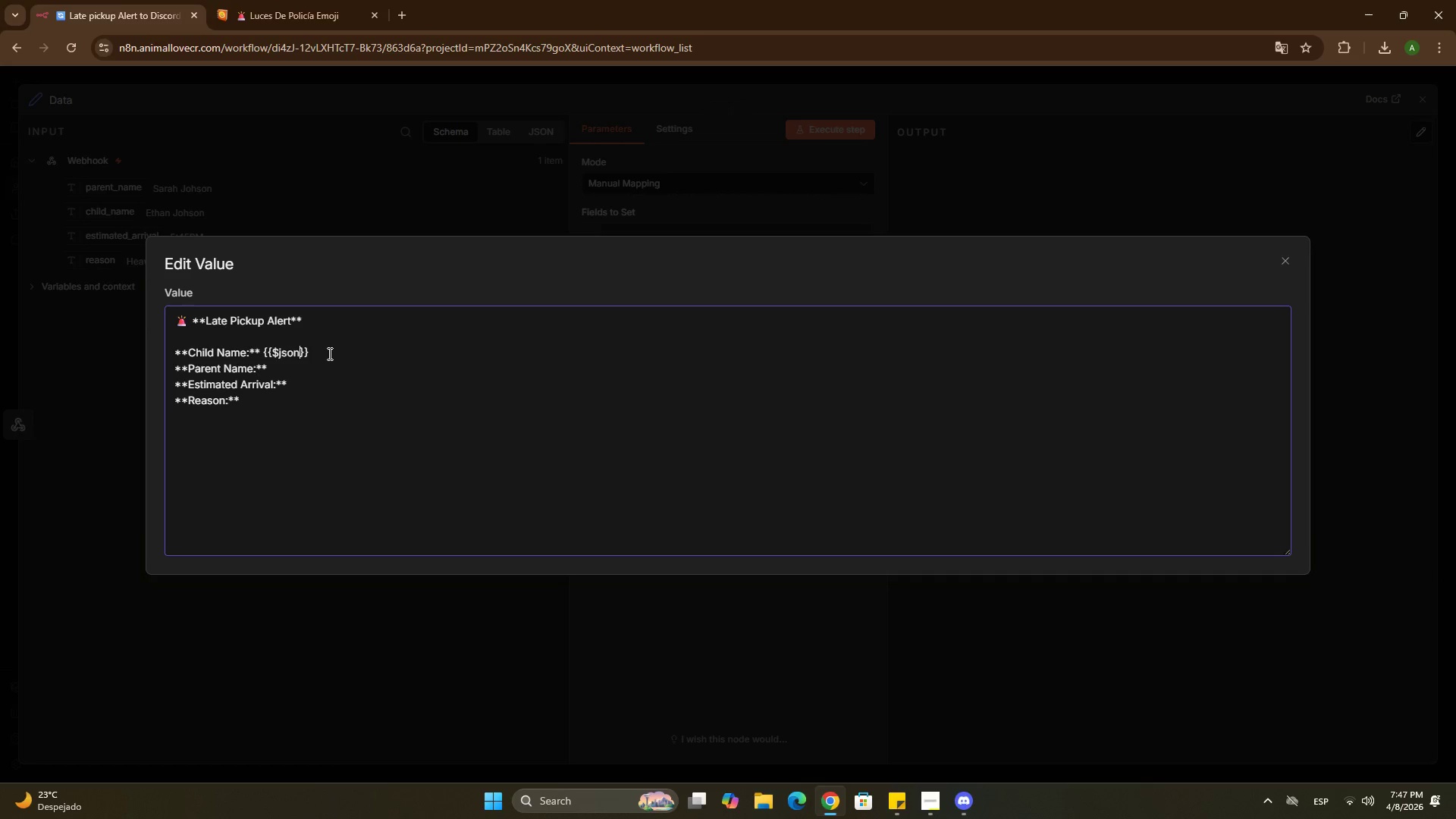 
key(Shift+ShiftRight)
 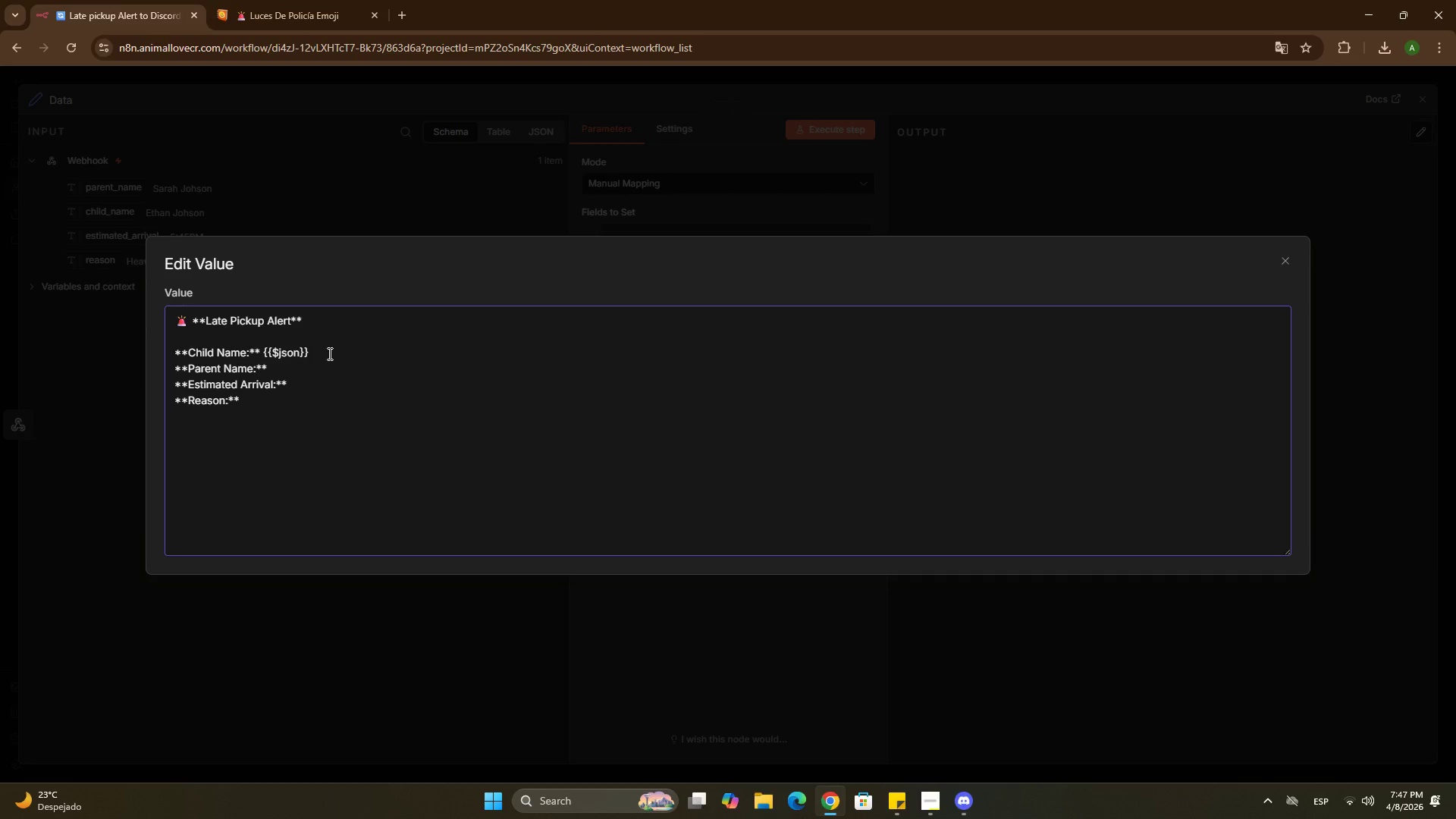 
key(Period)
 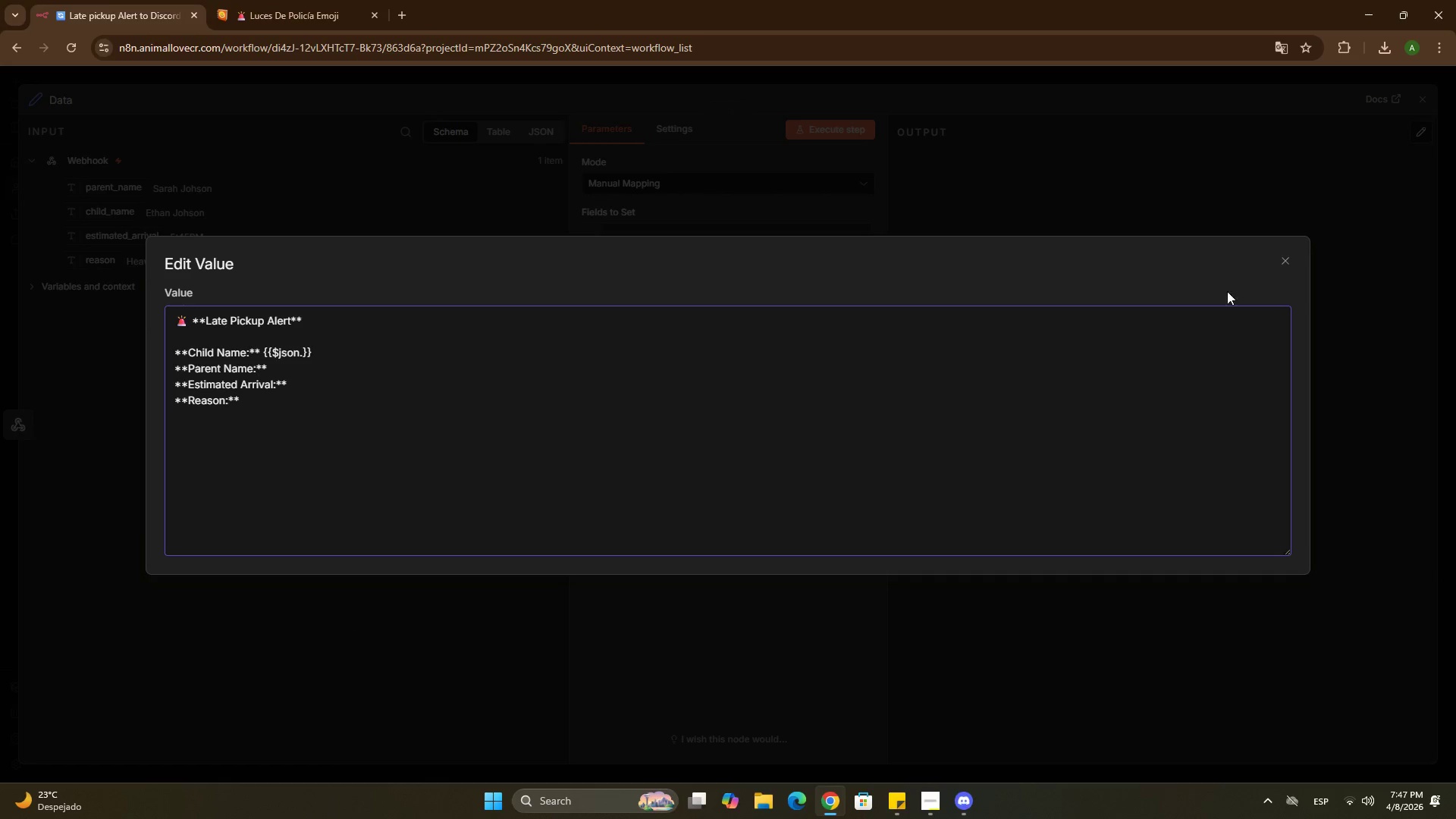 
left_click([1282, 256])
 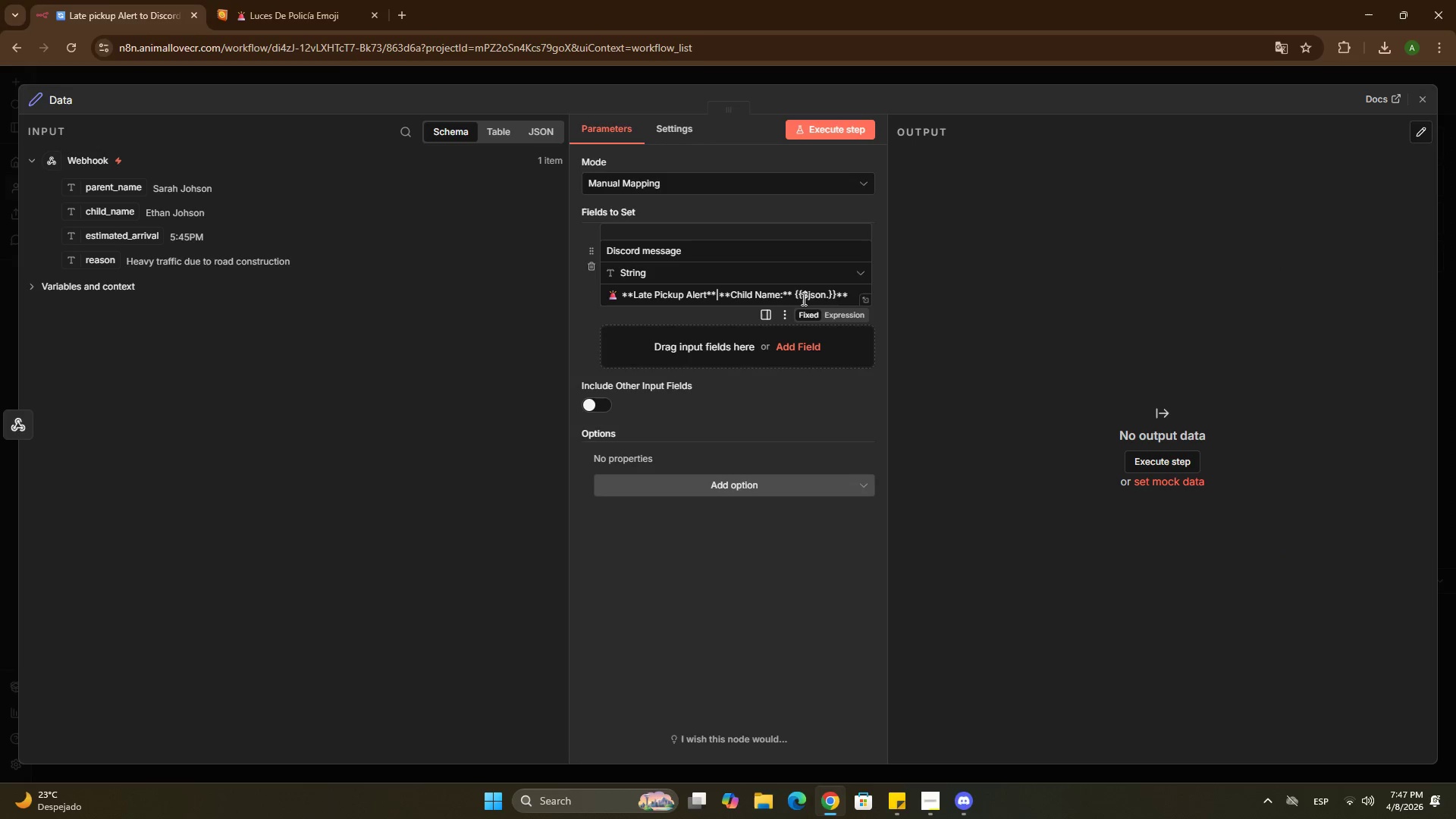 
left_click([843, 314])
 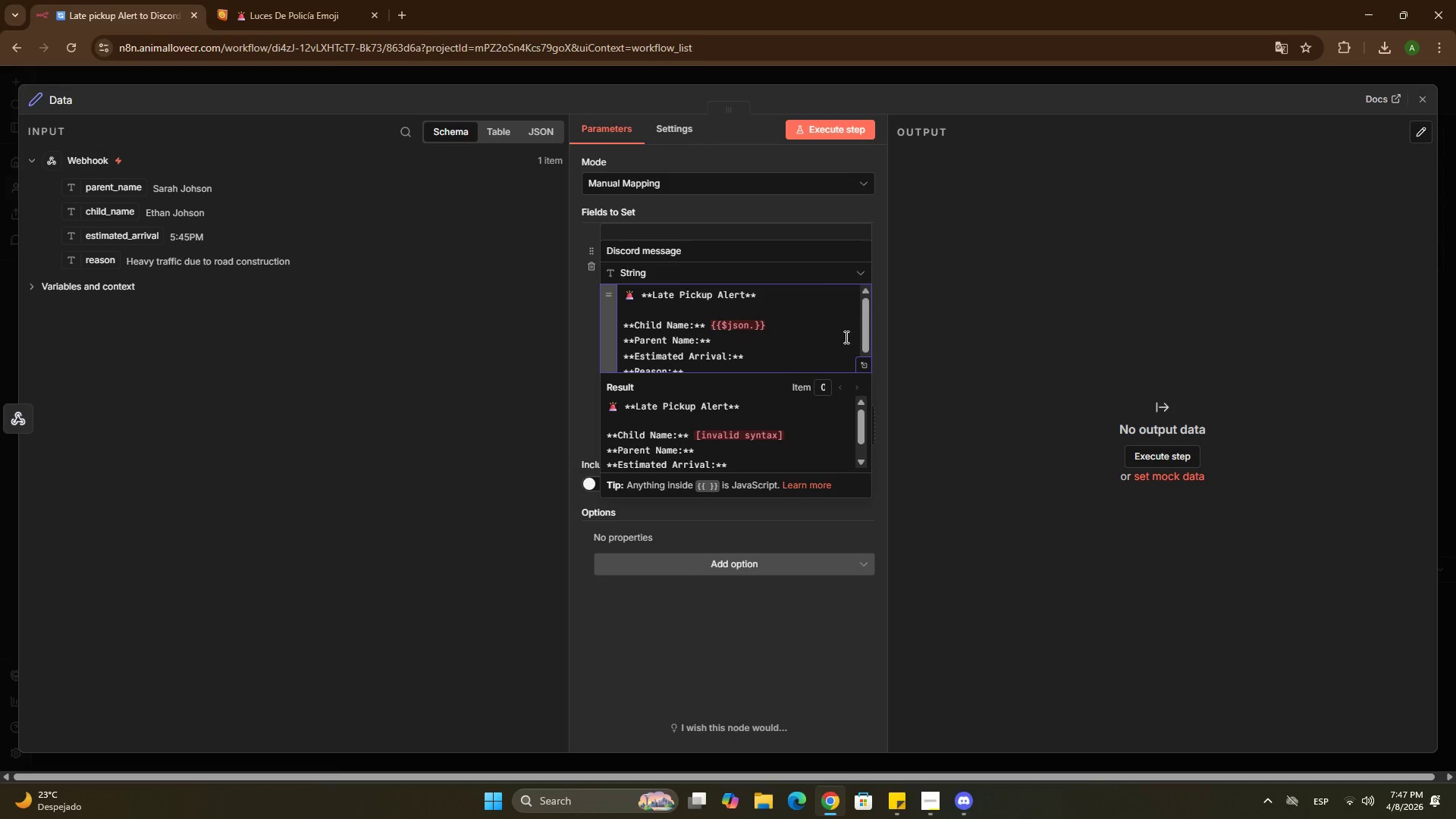 
left_click([783, 325])
 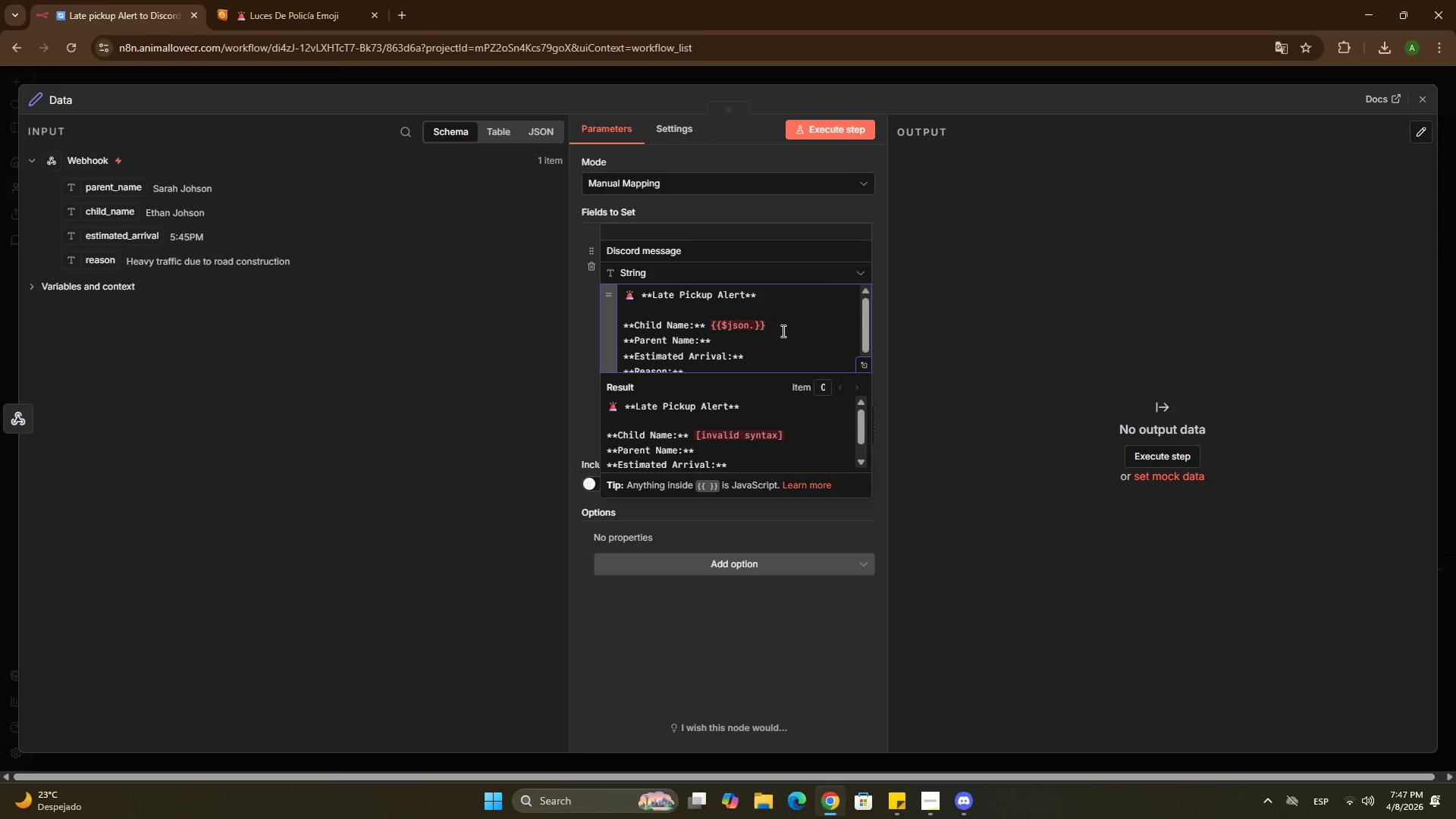 
hold_key(key=Backspace, duration=0.61)
 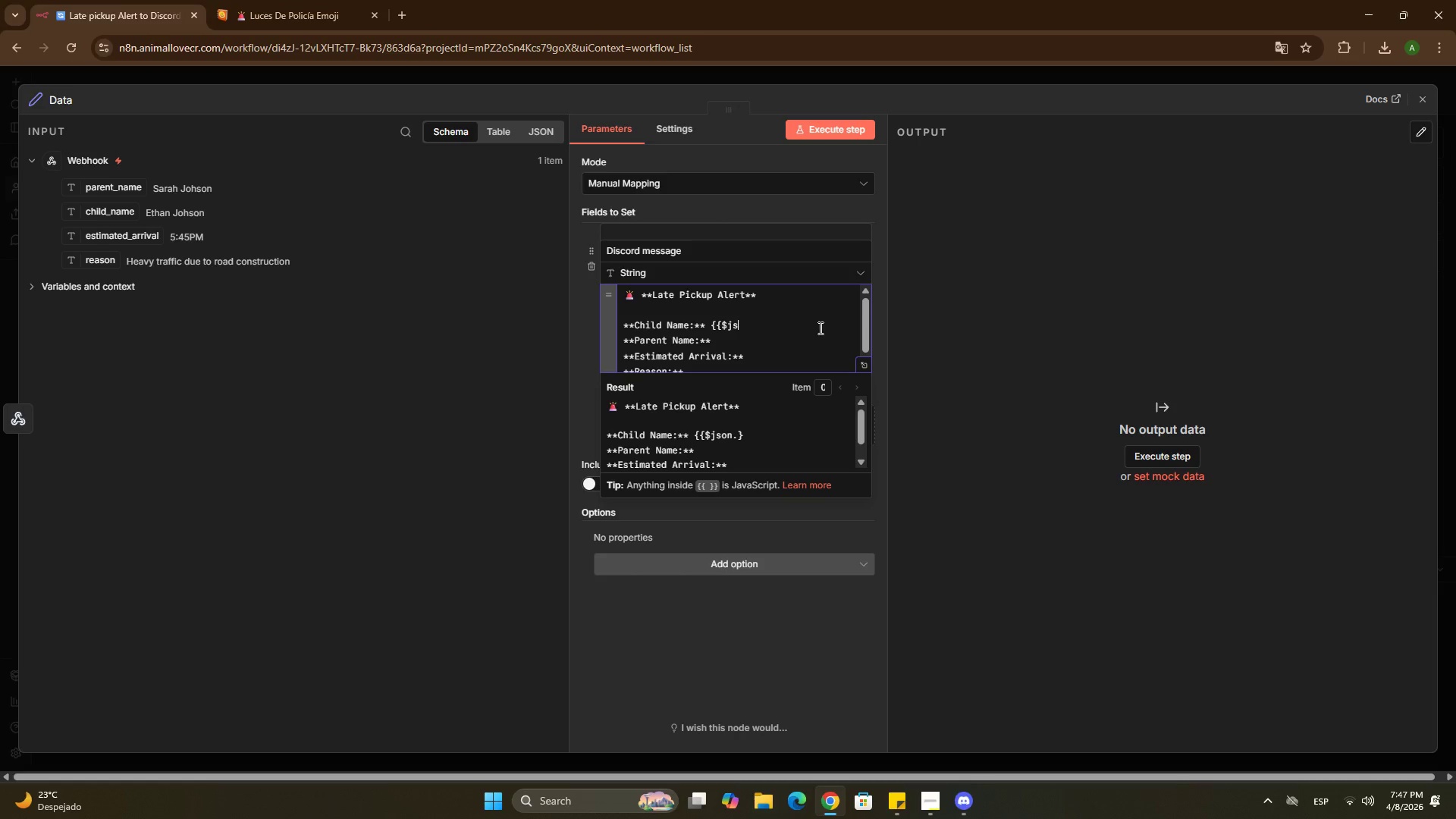 
key(Backspace)
 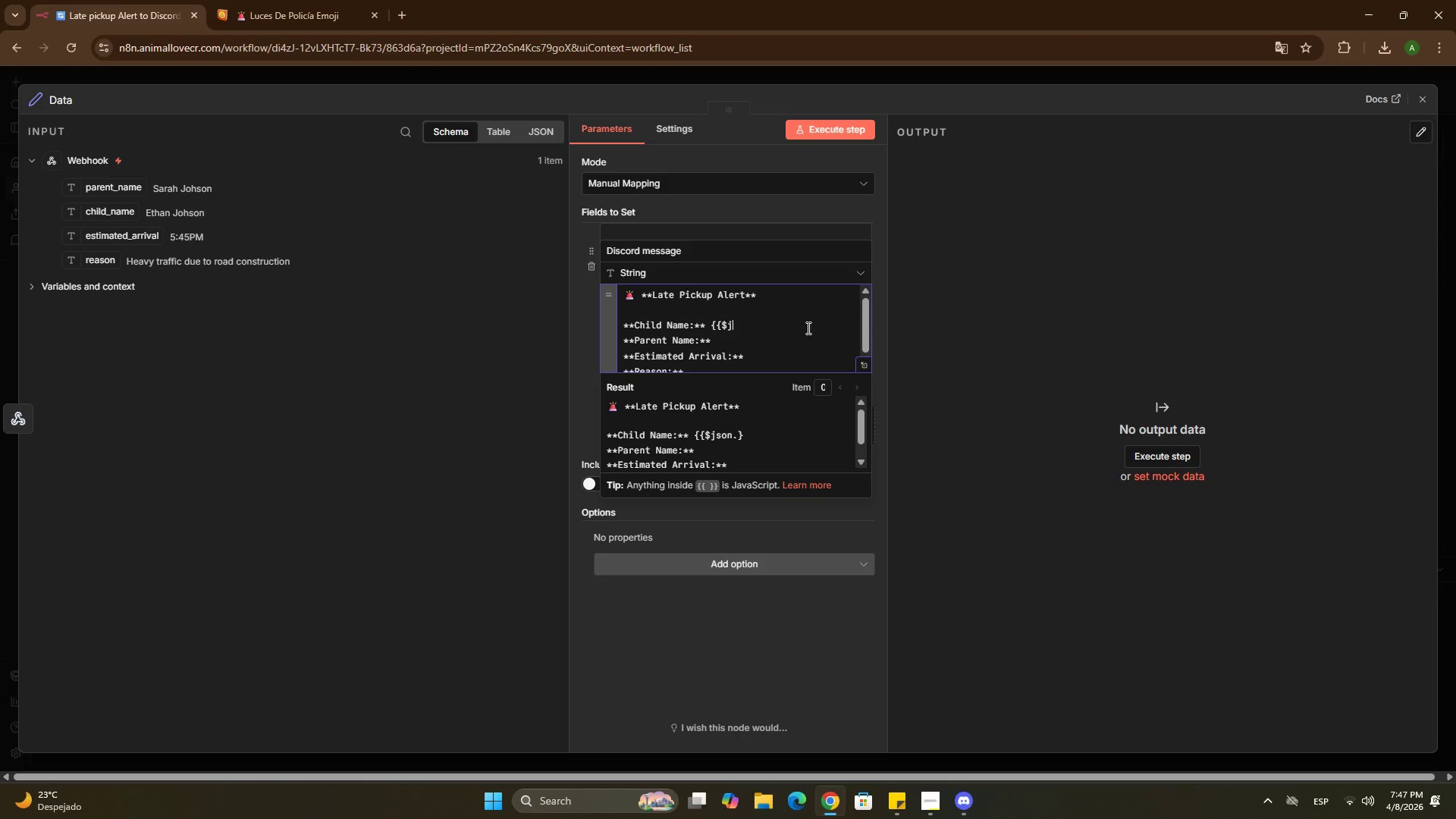 
key(Backspace)
 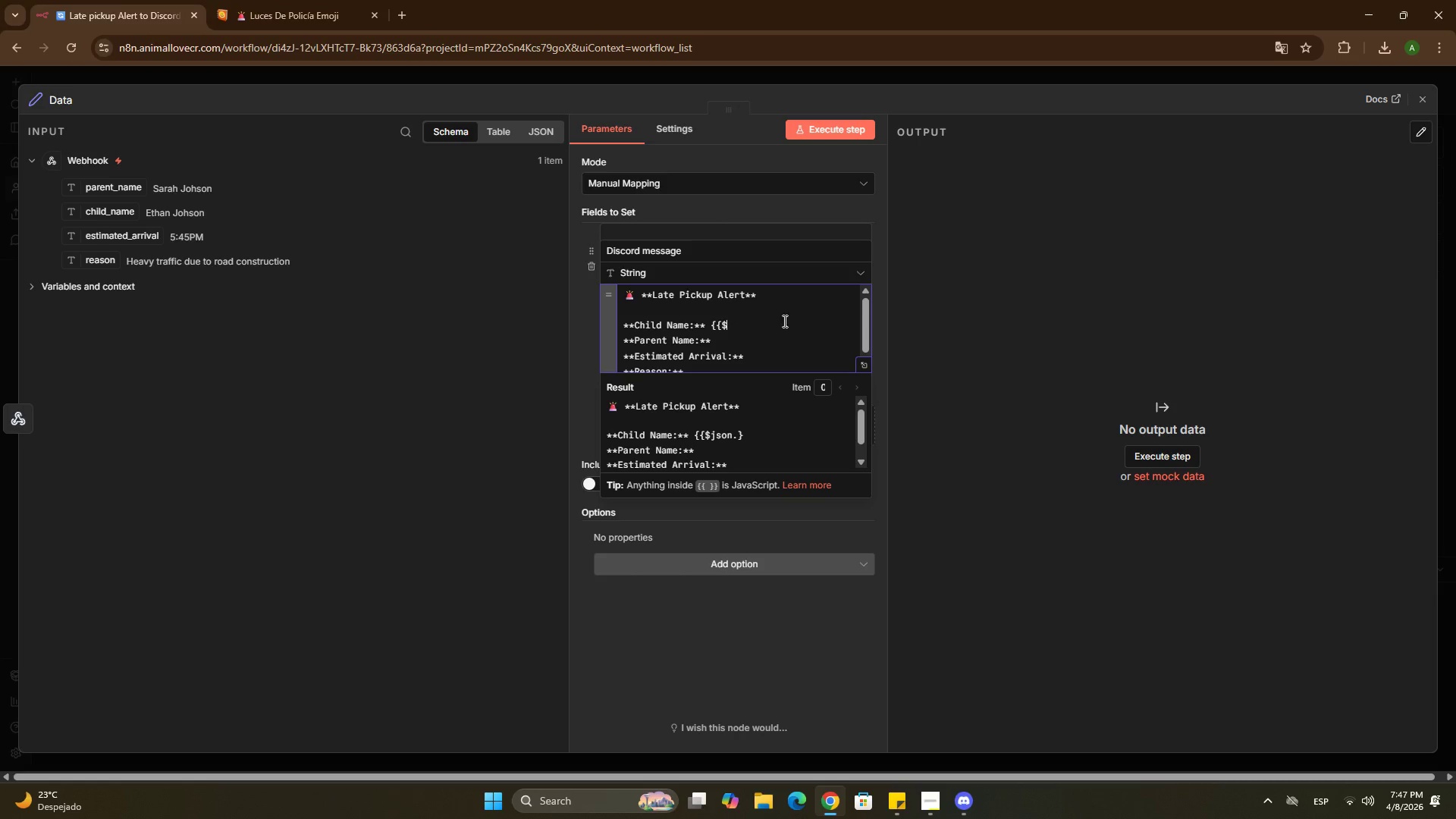 
key(Backspace)
 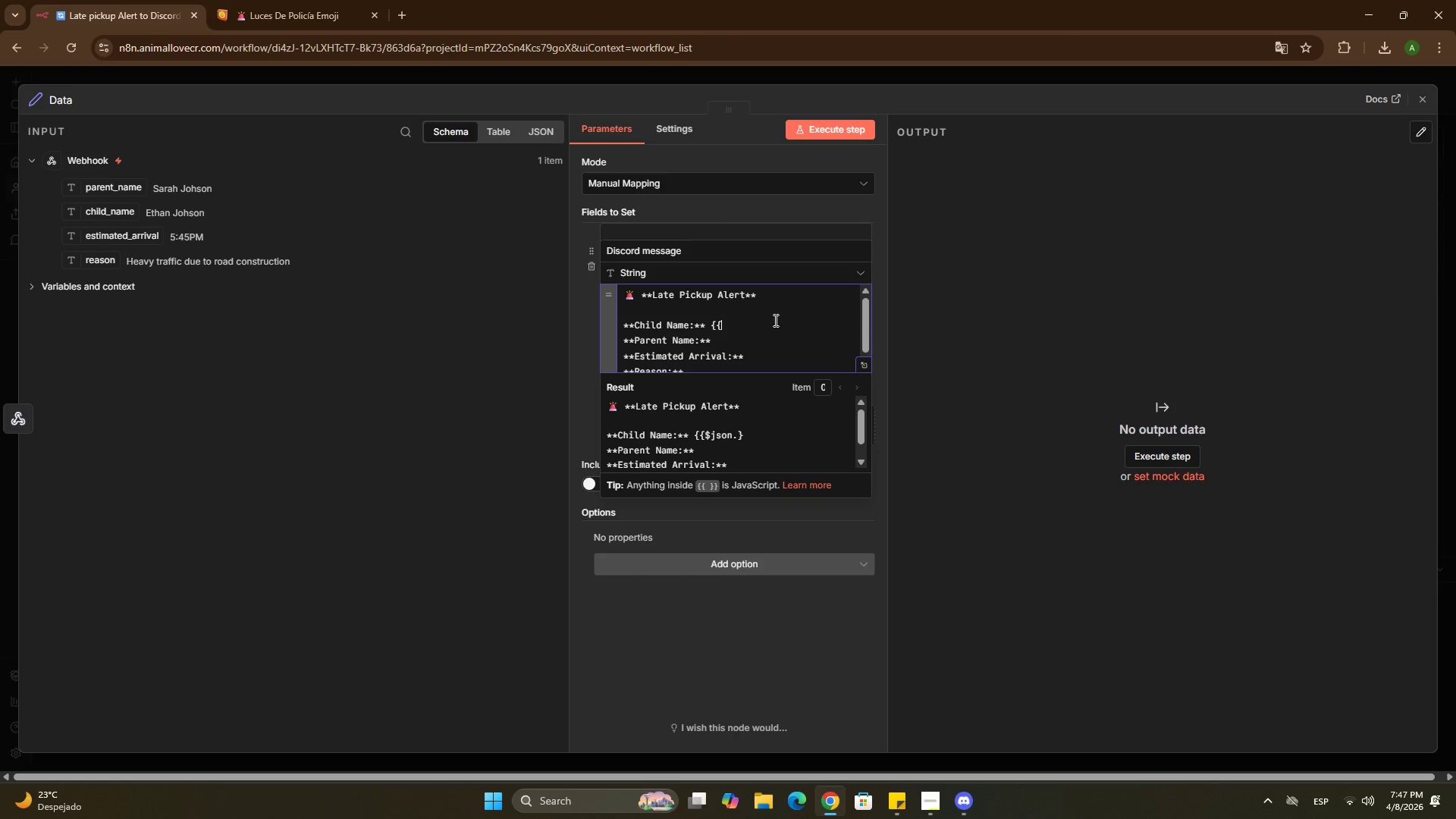 
key(Backspace)
 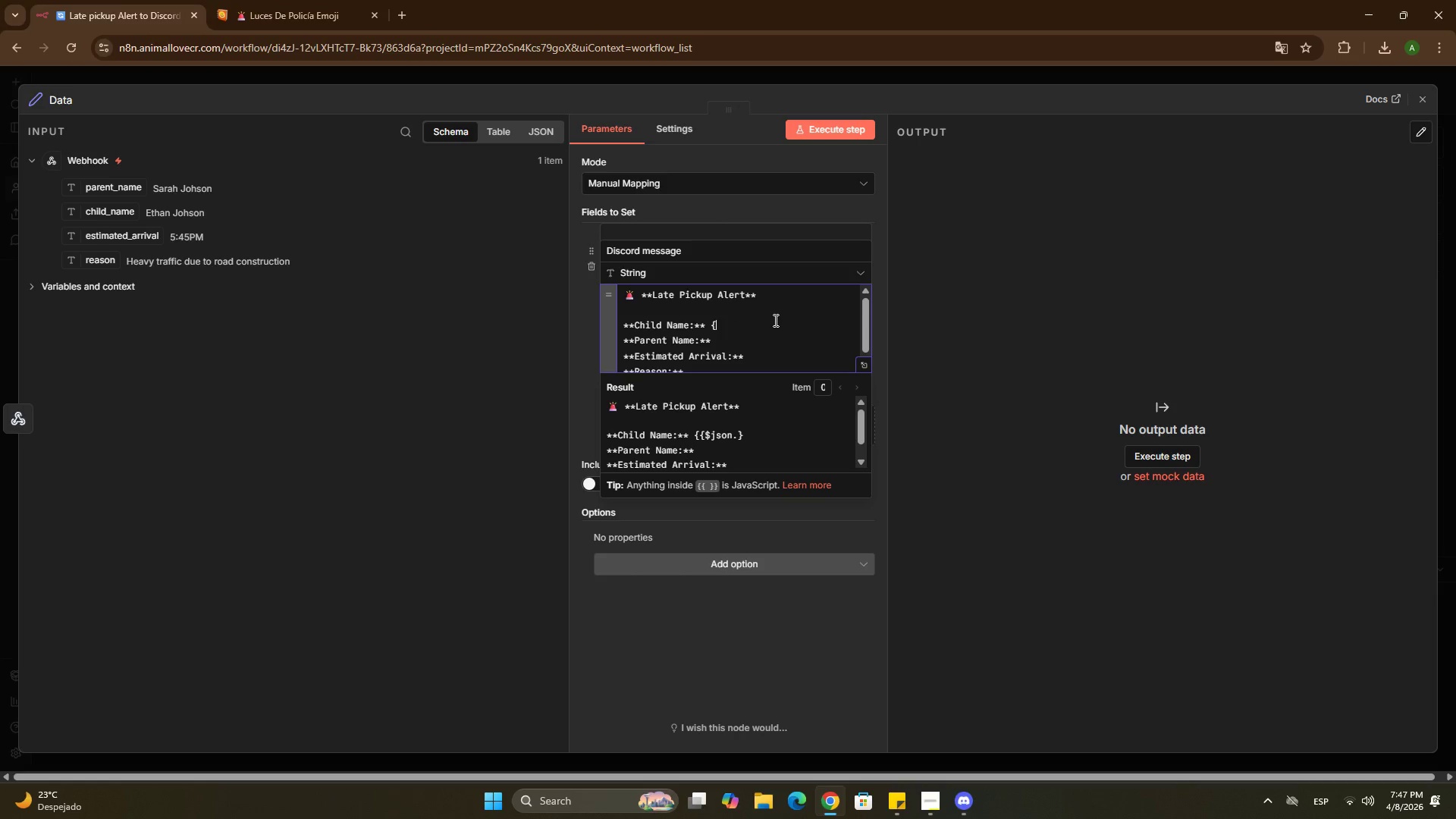 
key(Backspace)
 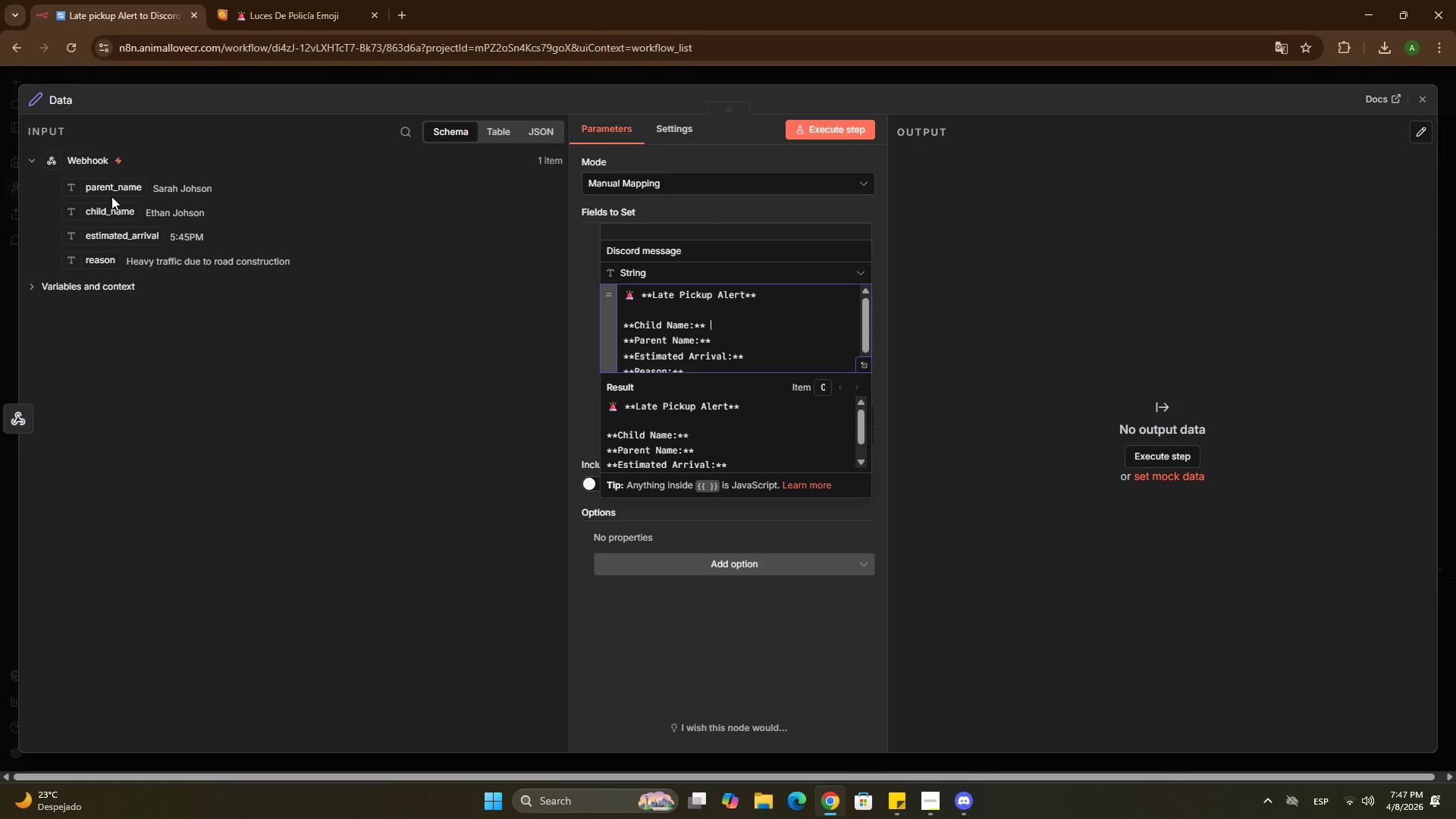 
left_click_drag(start_coordinate=[112, 188], to_coordinate=[117, 196])
 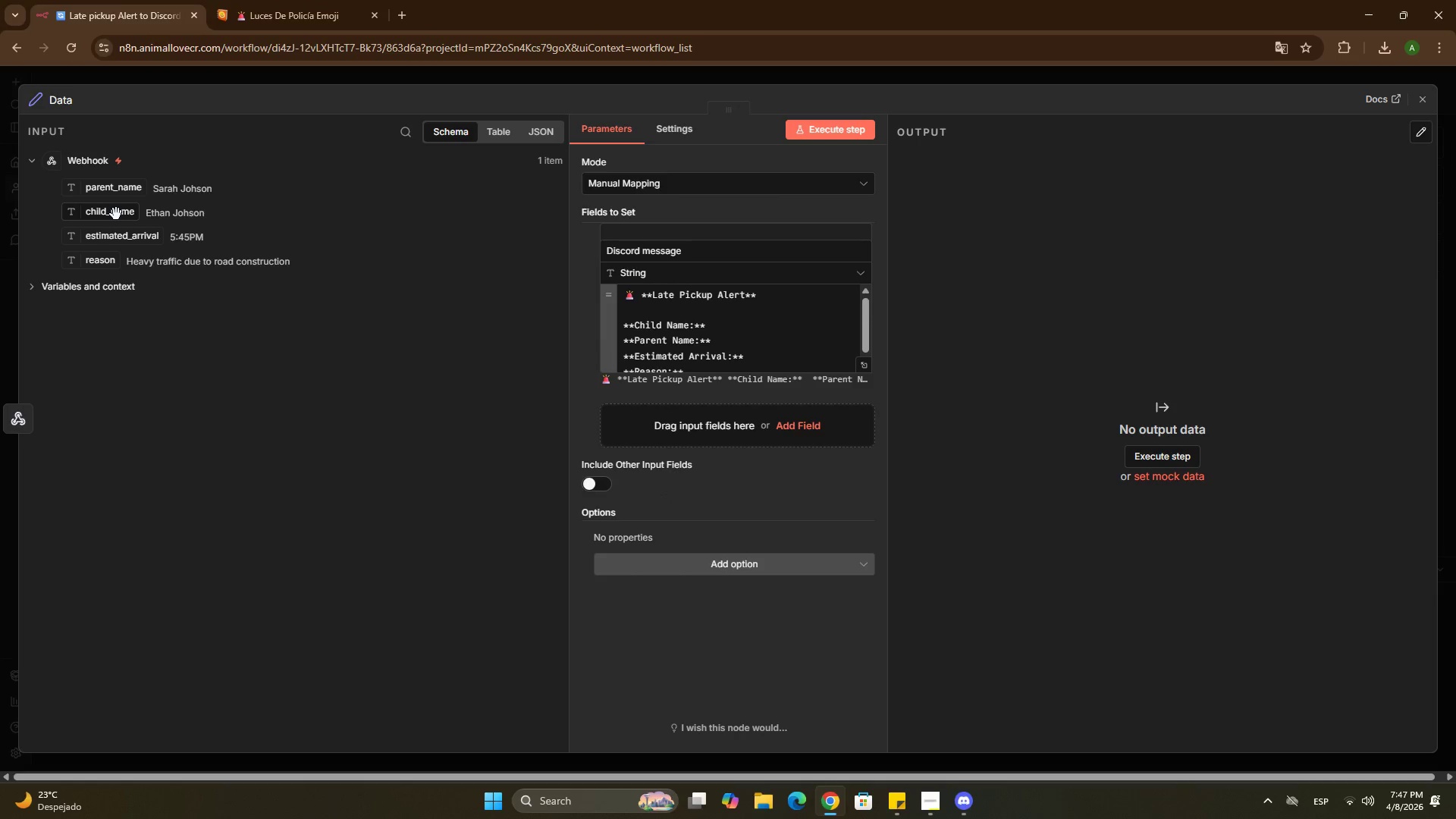 
left_click_drag(start_coordinate=[116, 214], to_coordinate=[730, 324])
 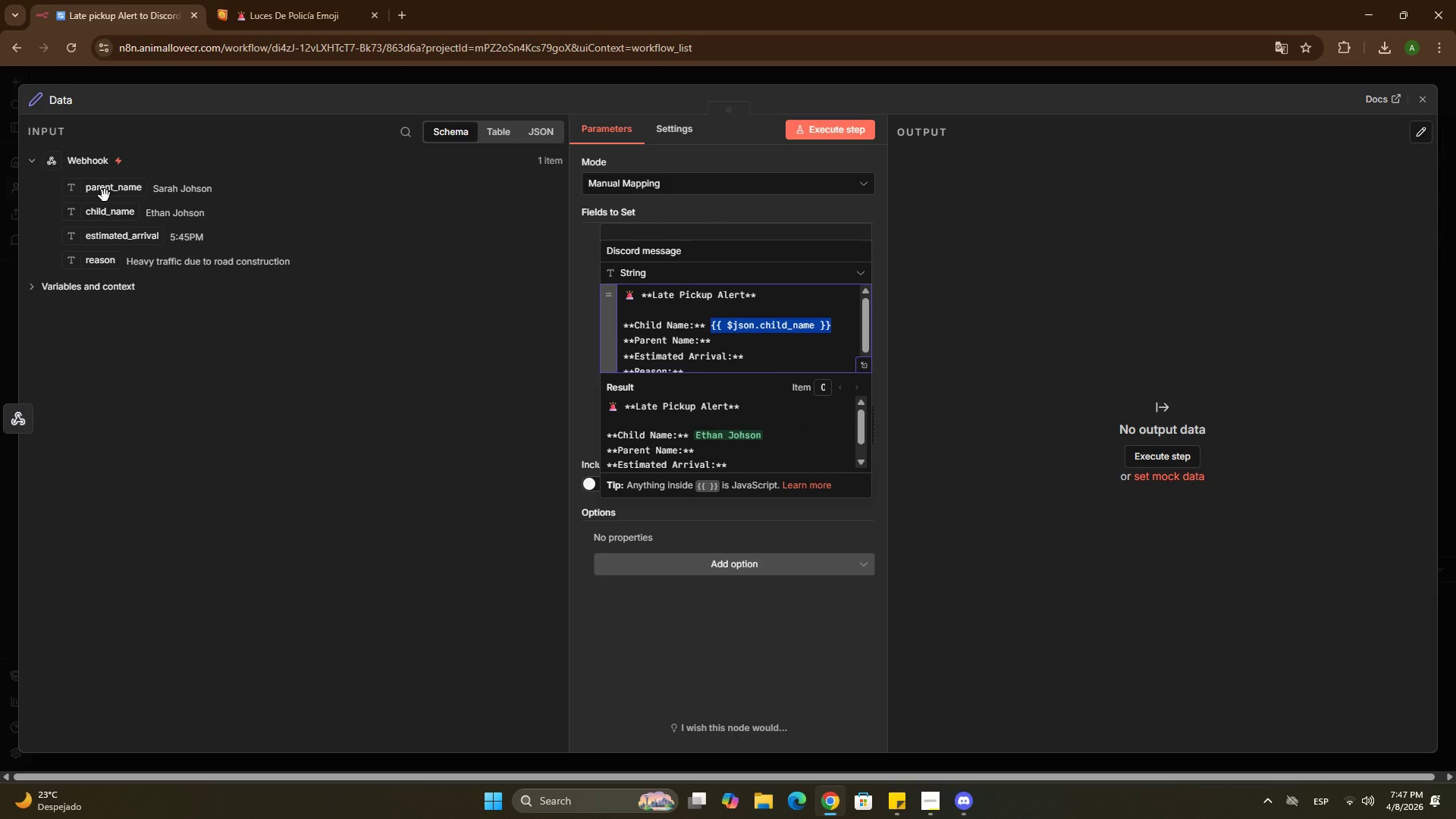 
left_click_drag(start_coordinate=[105, 195], to_coordinate=[752, 346])
 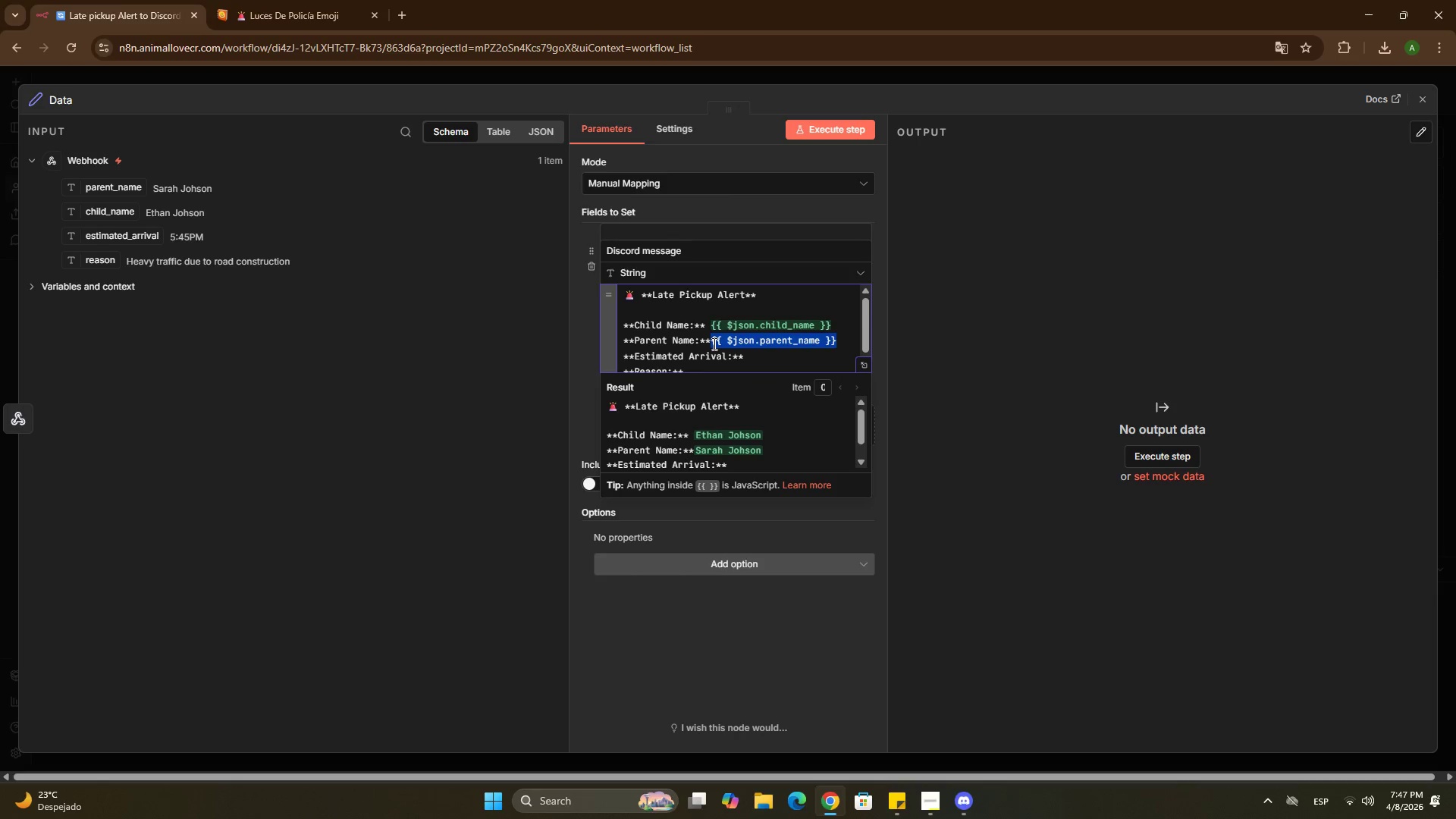 
left_click([713, 344])
 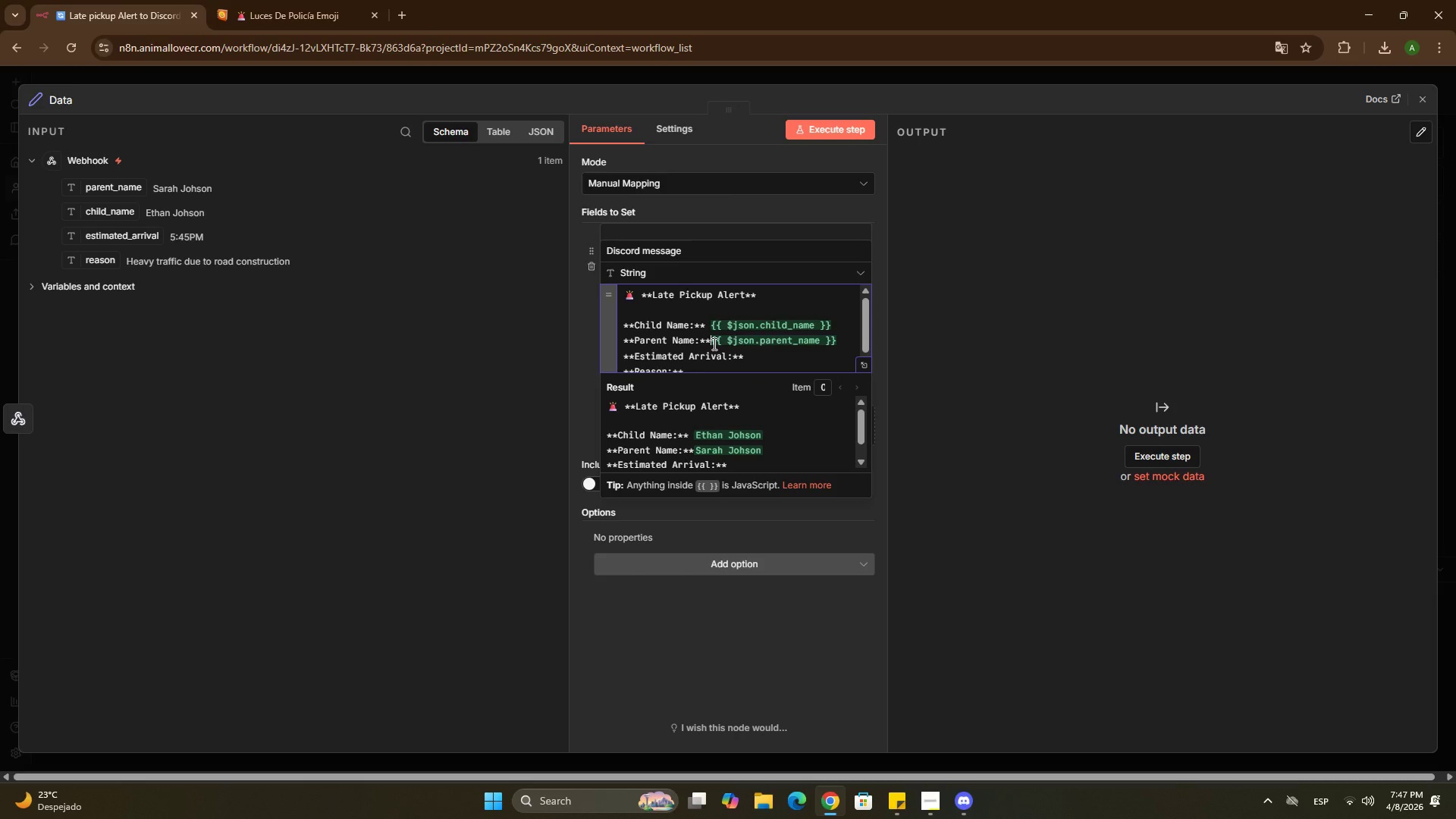 
key(Space)
 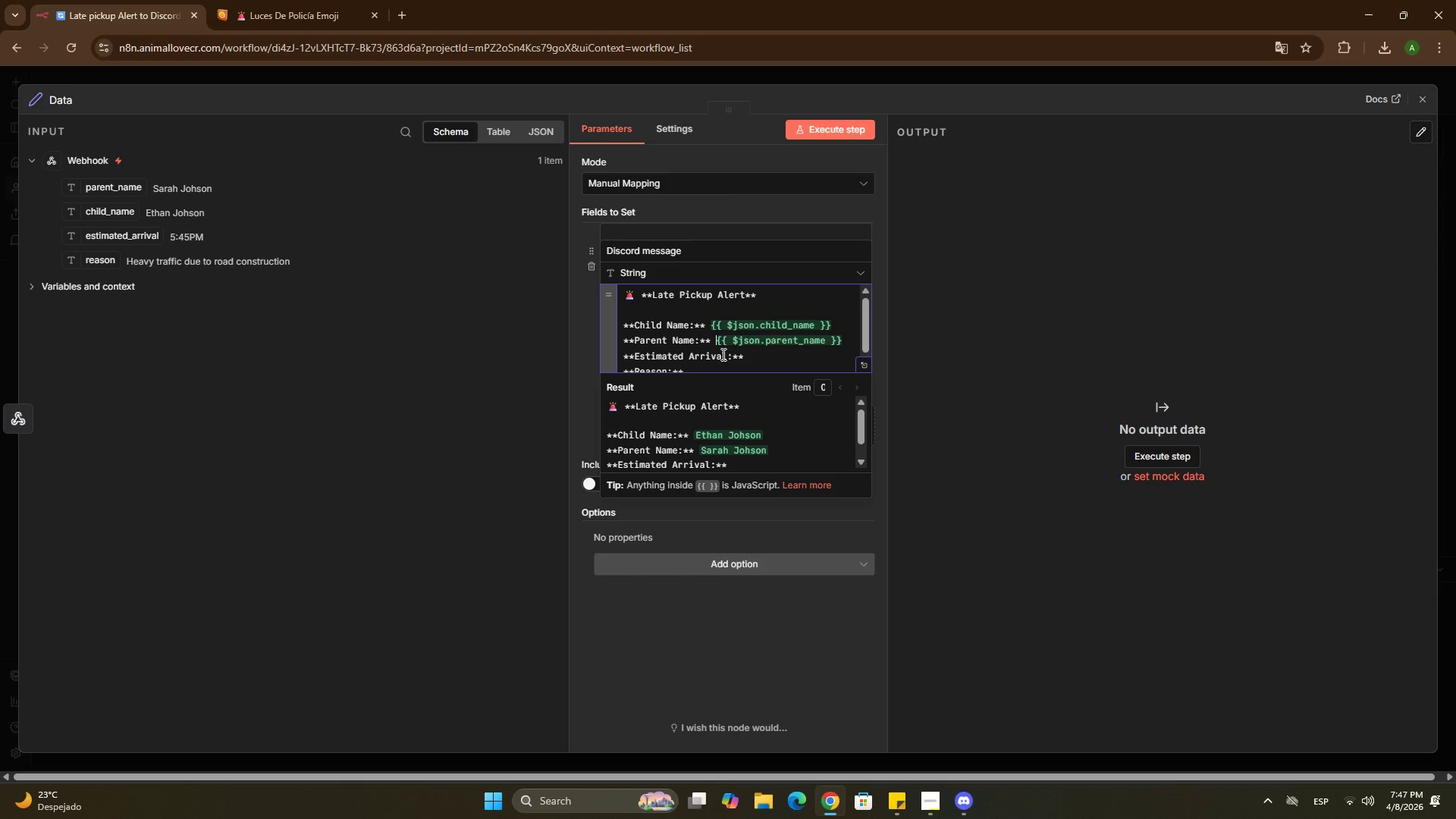 
scroll: coordinate [722, 354], scroll_direction: down, amount: 1.0
 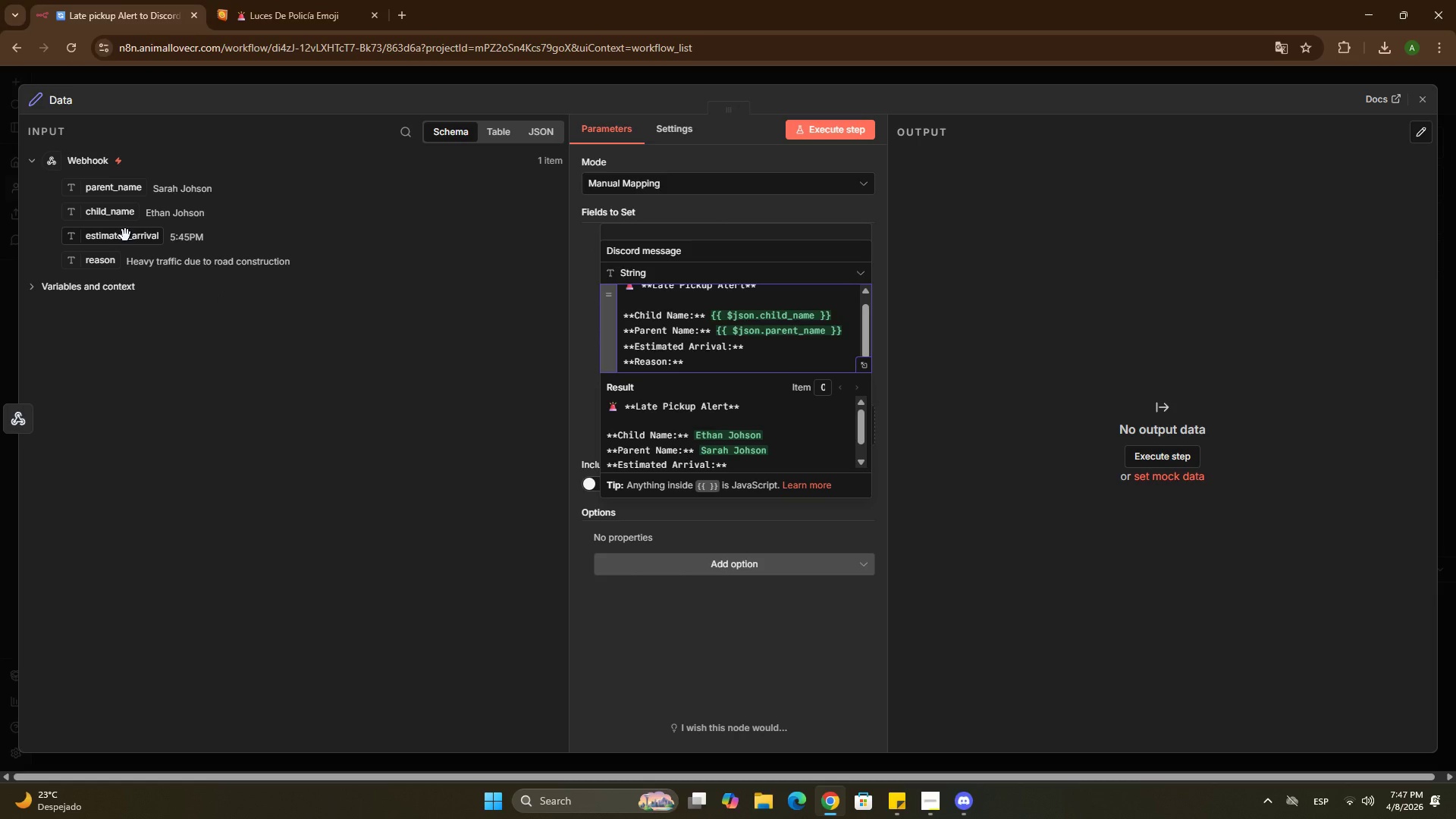 
left_click_drag(start_coordinate=[125, 235], to_coordinate=[772, 341])
 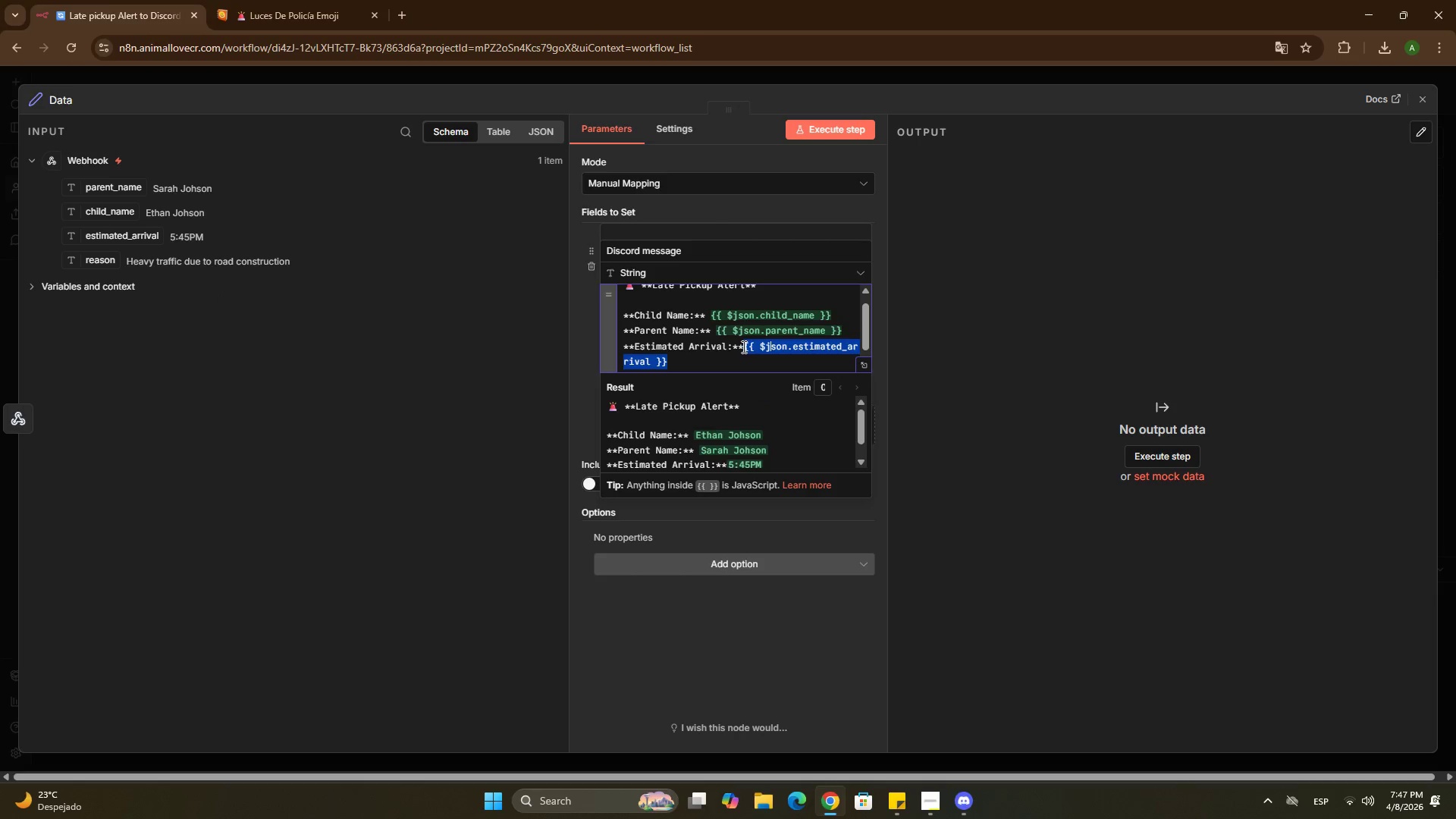 
left_click([742, 347])
 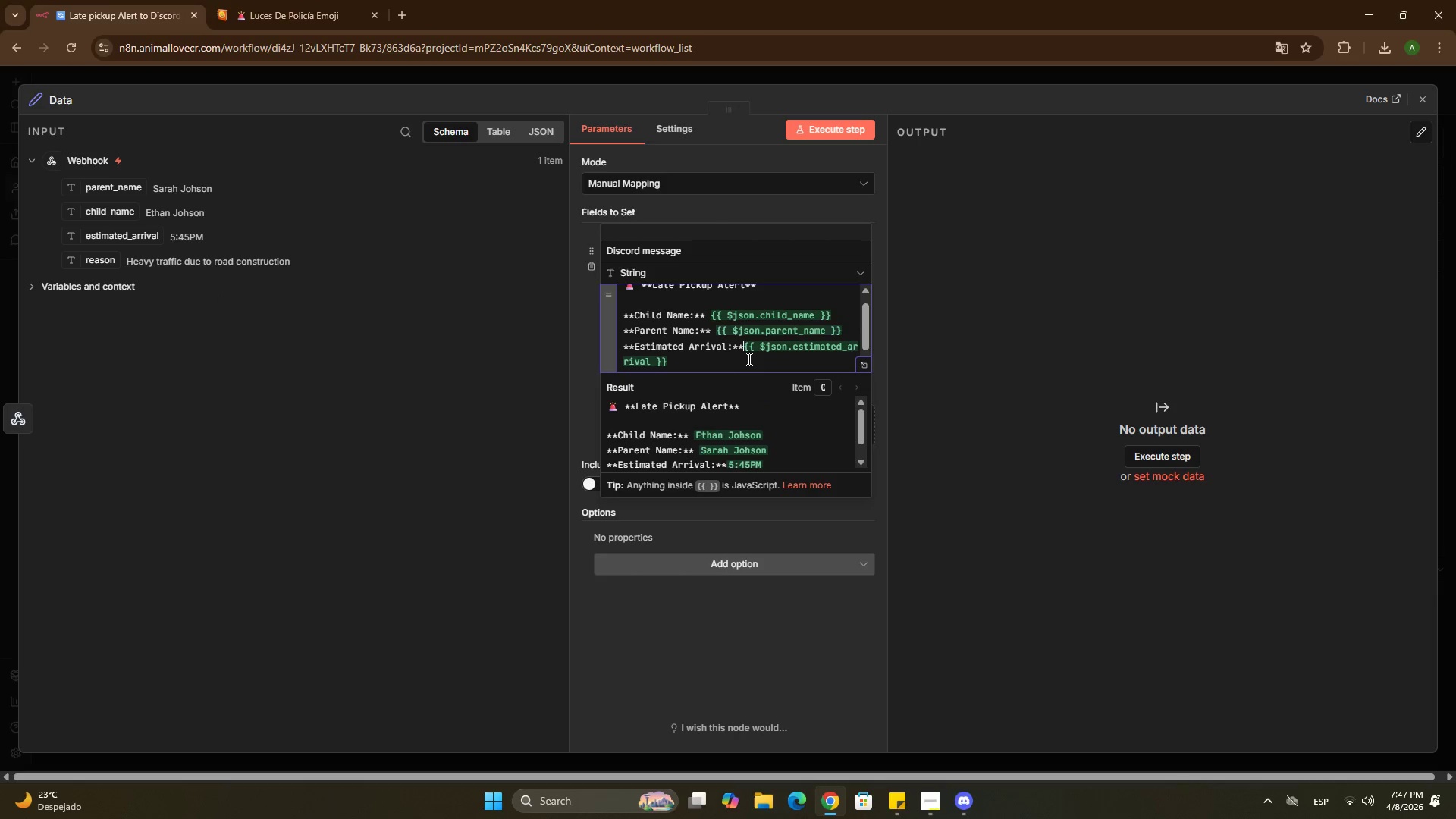 
key(Space)
 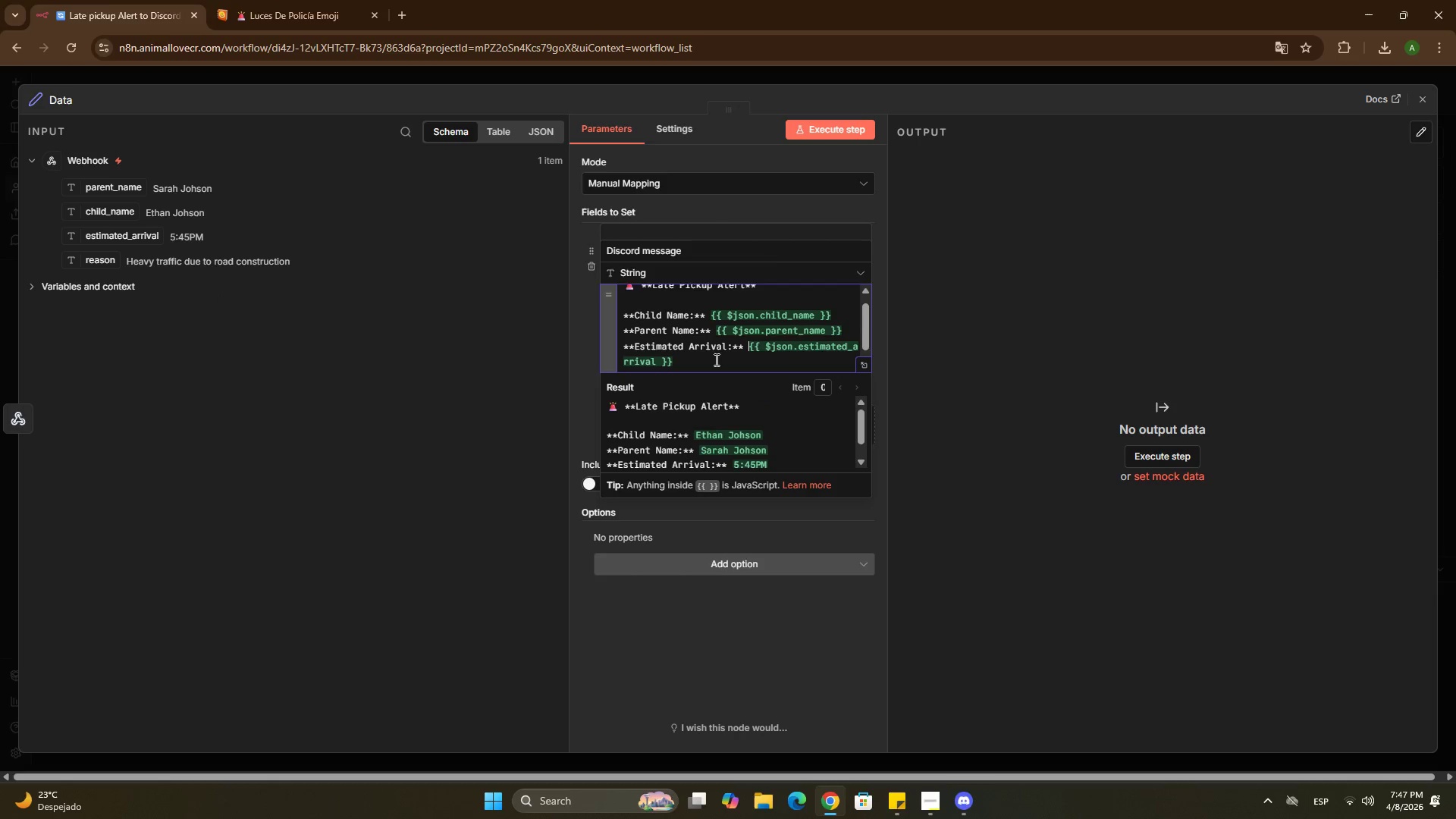 
scroll: coordinate [708, 356], scroll_direction: down, amount: 3.0
 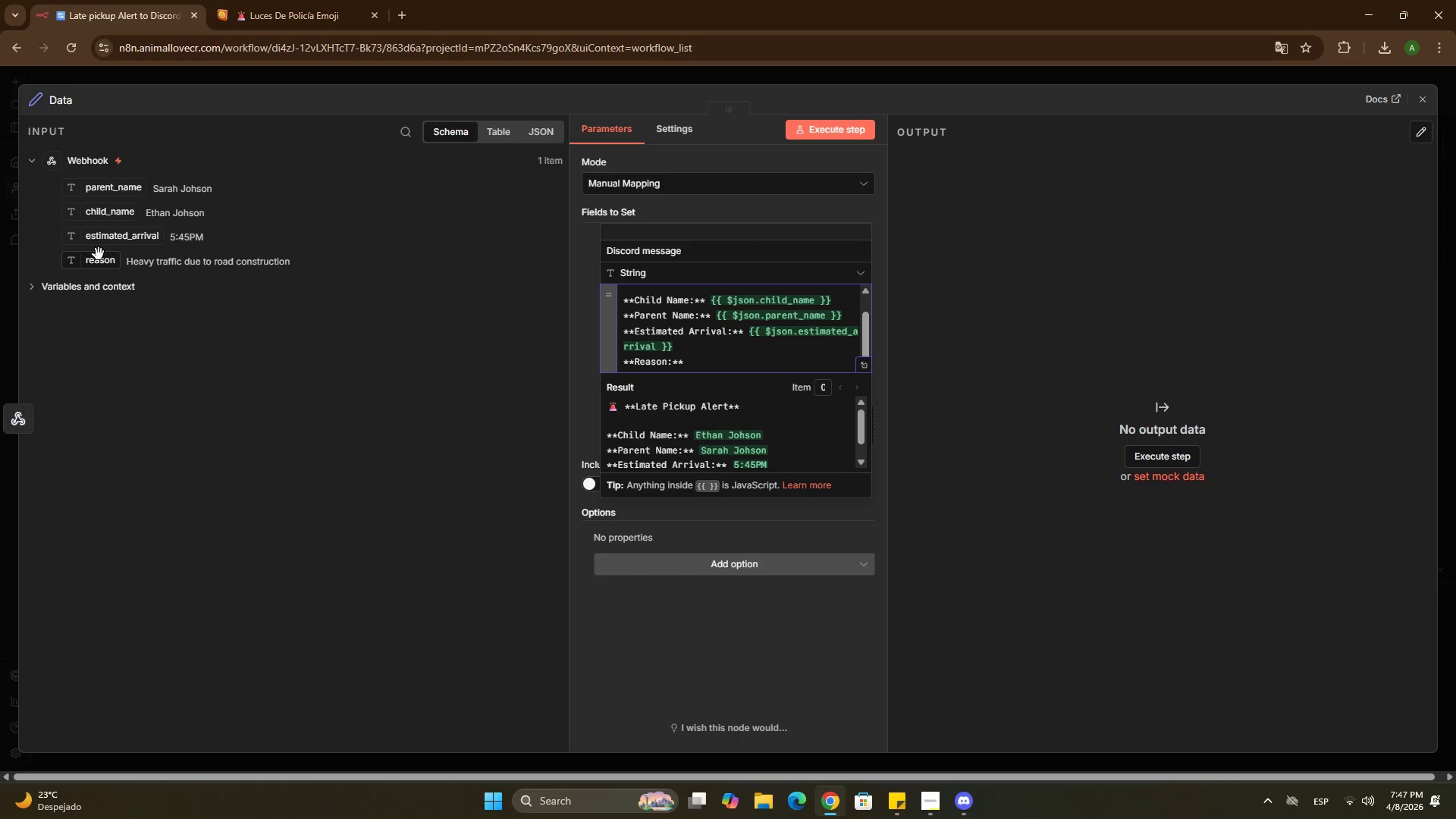 
left_click_drag(start_coordinate=[98, 257], to_coordinate=[721, 356])
 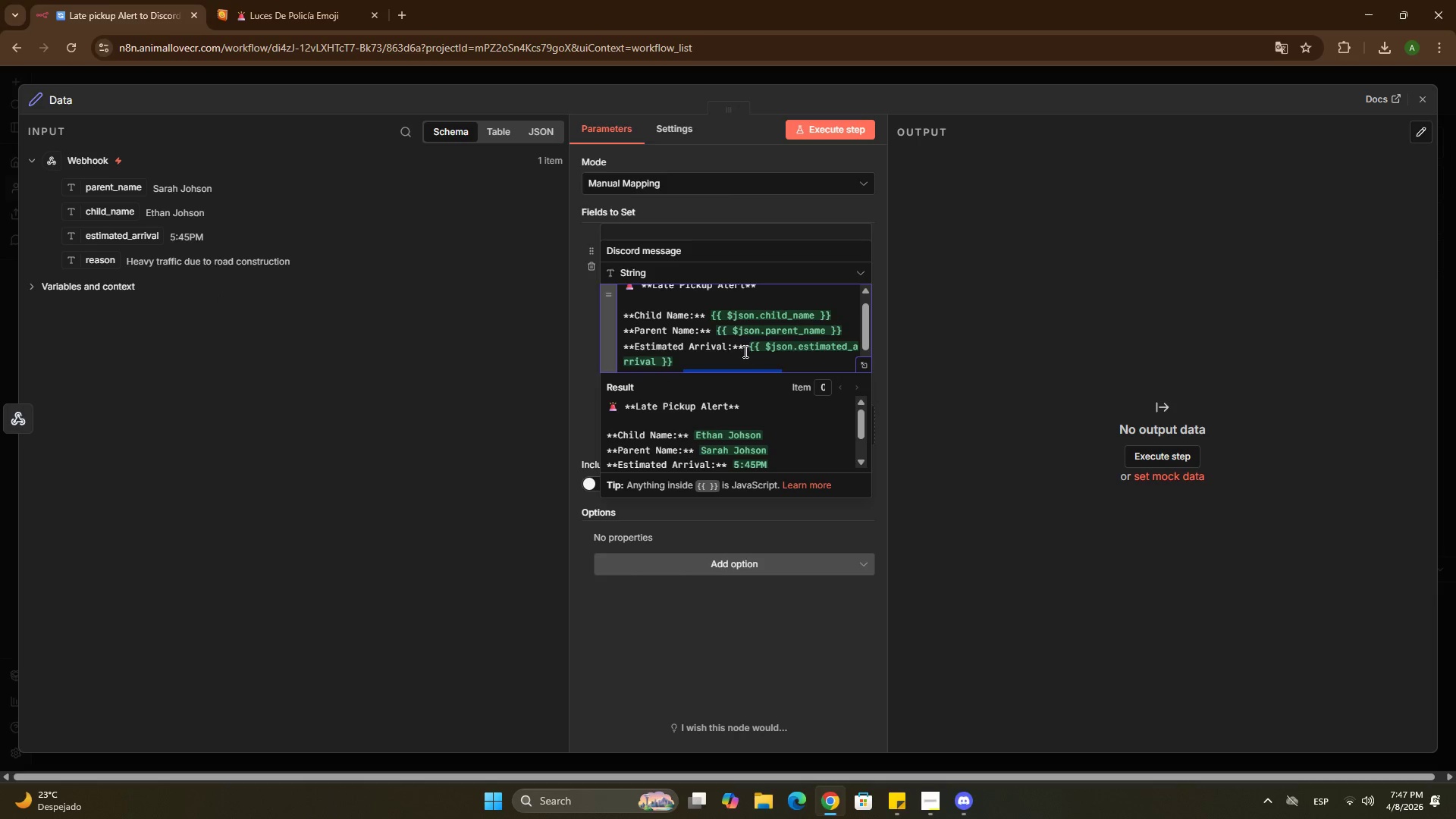 
scroll: coordinate [744, 351], scroll_direction: down, amount: 3.0
 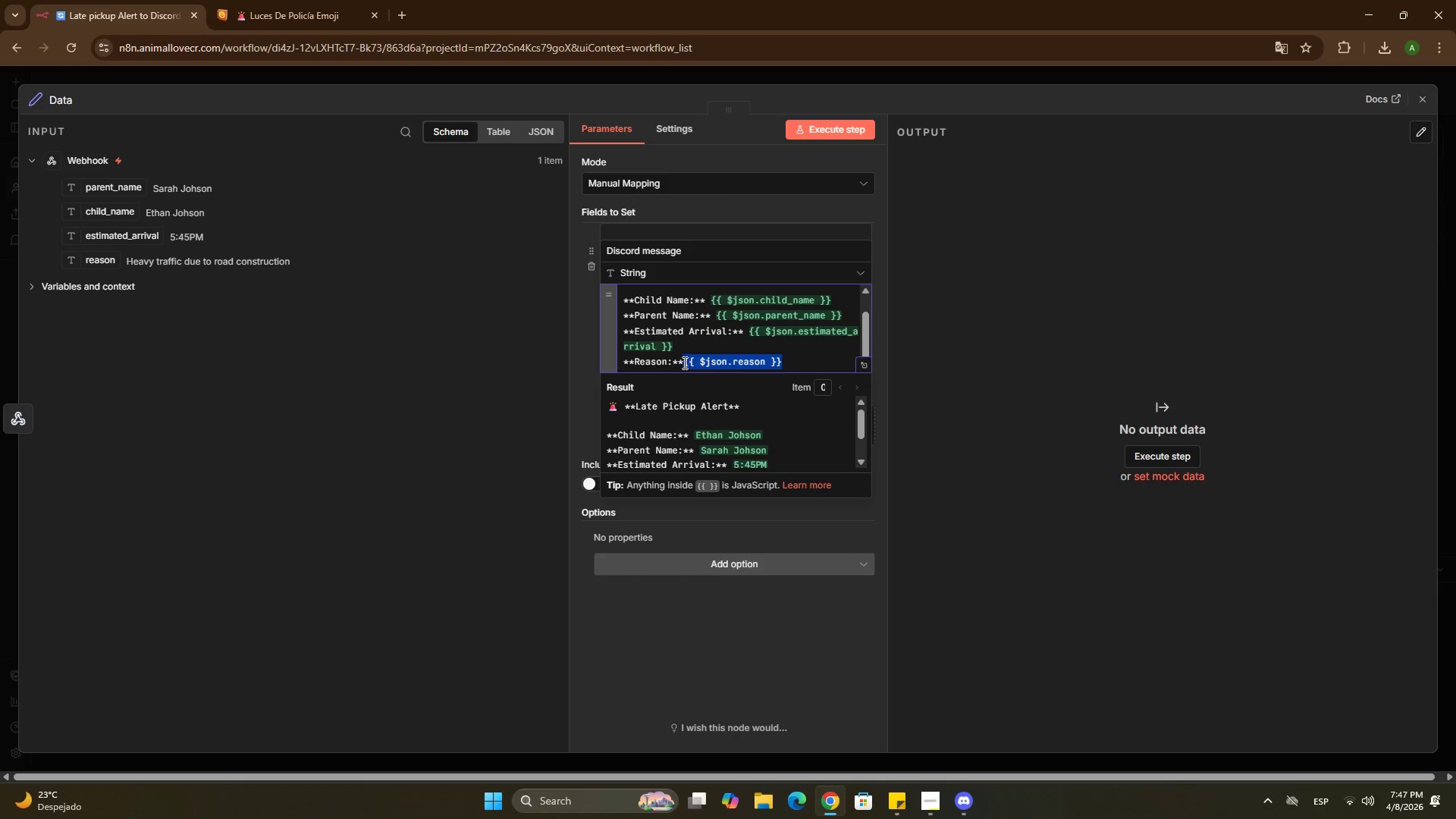 
left_click([683, 362])
 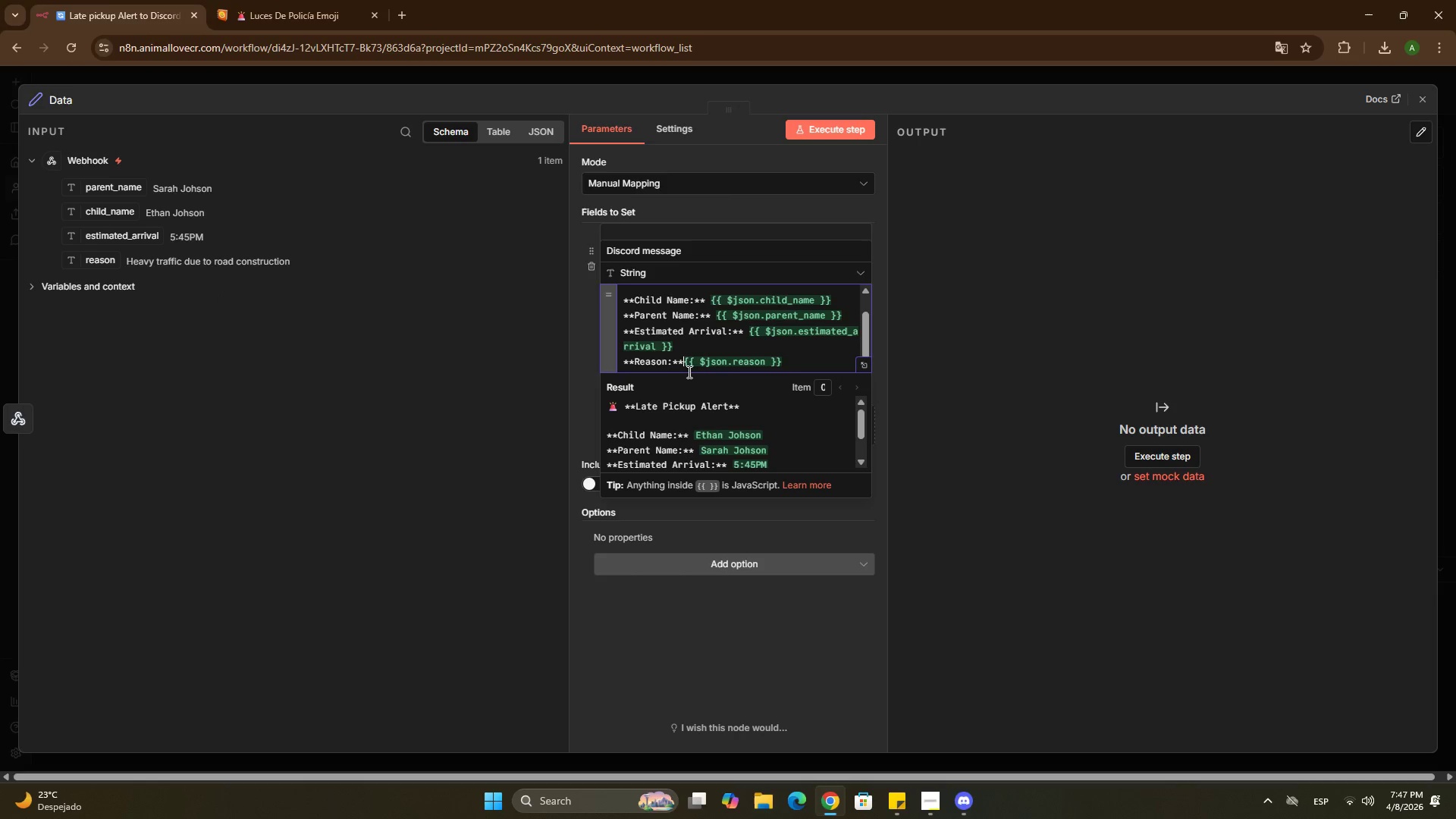 
key(Space)
 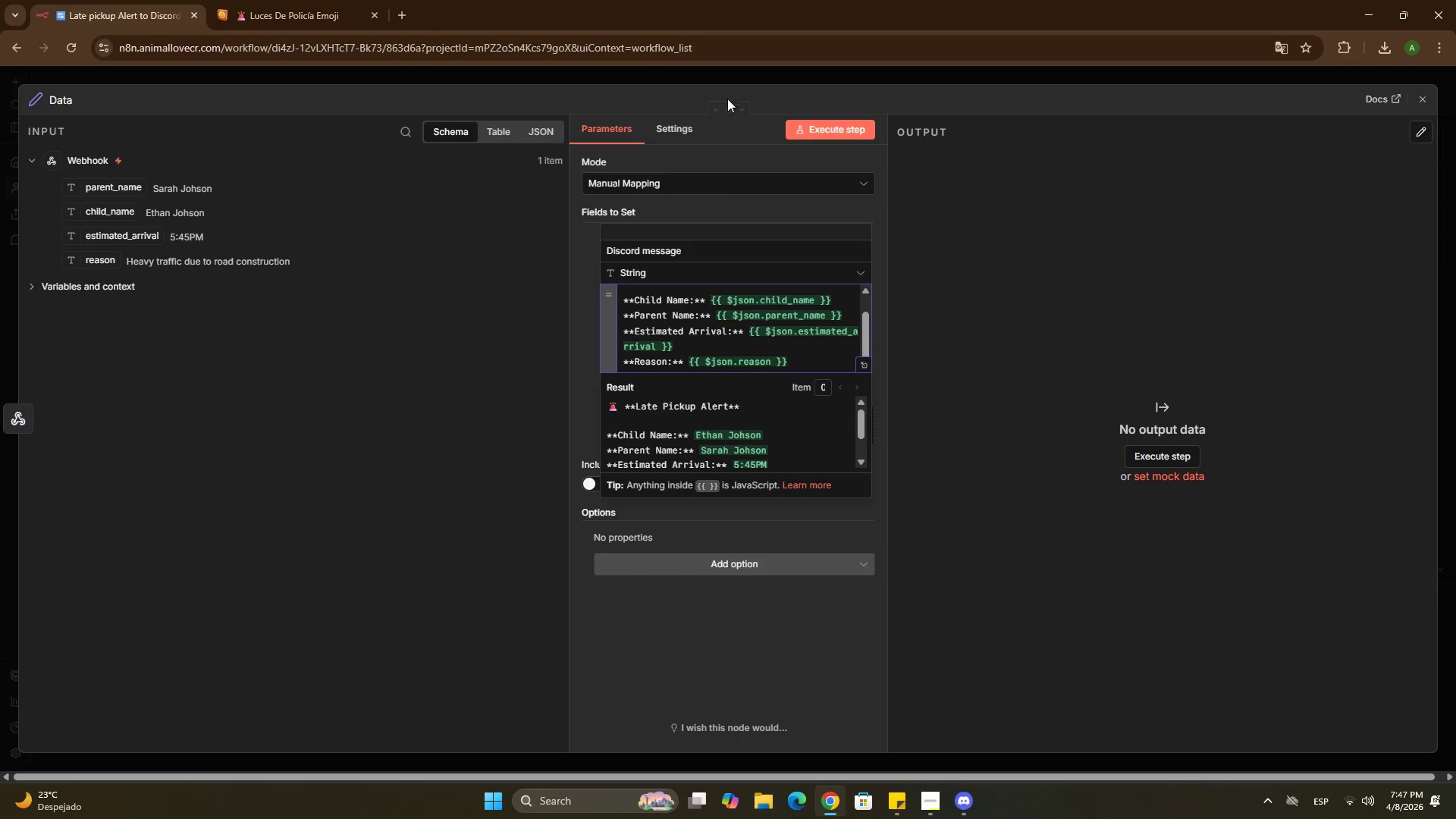 
left_click([717, 82])
 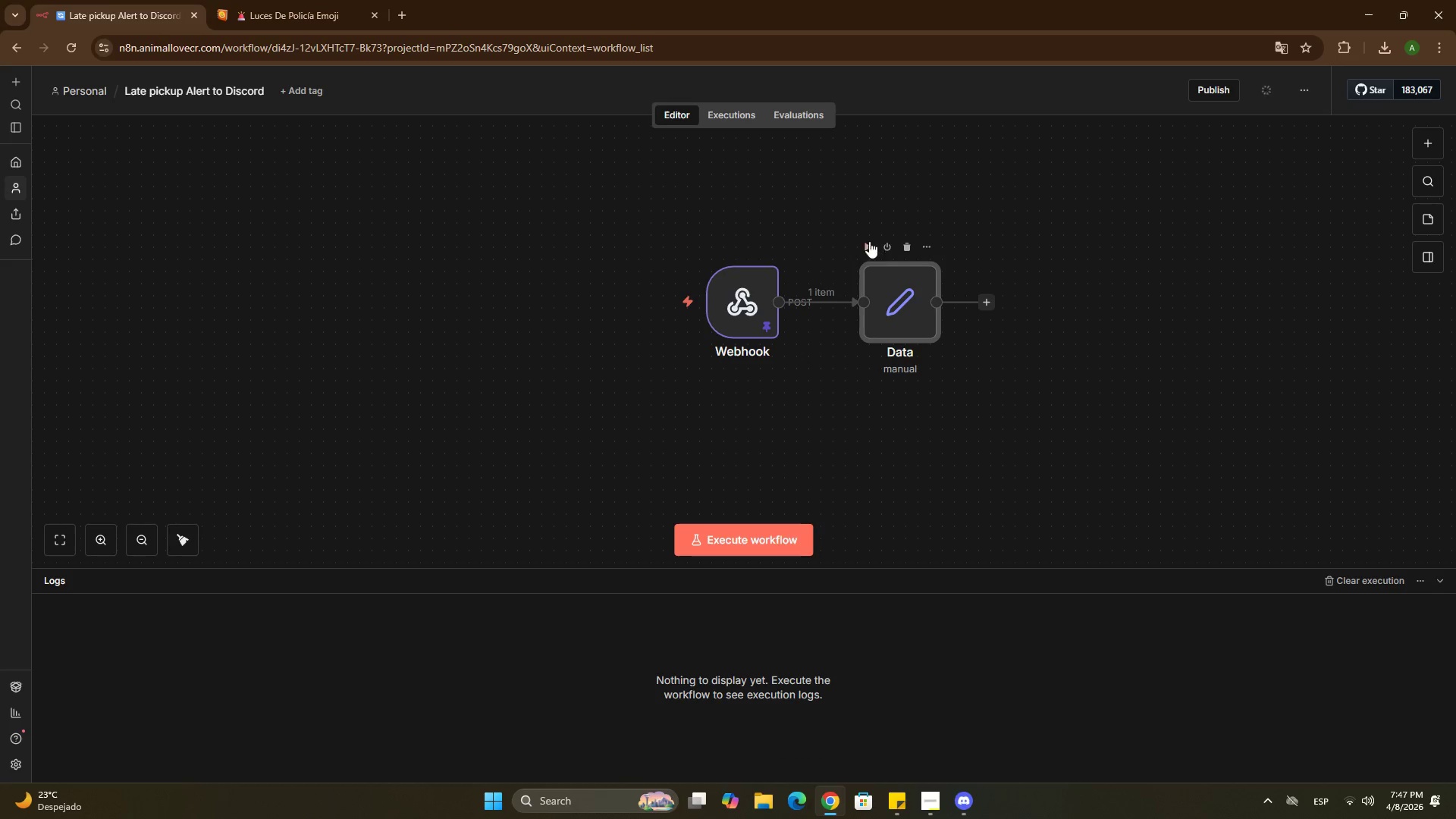 
left_click([868, 240])
 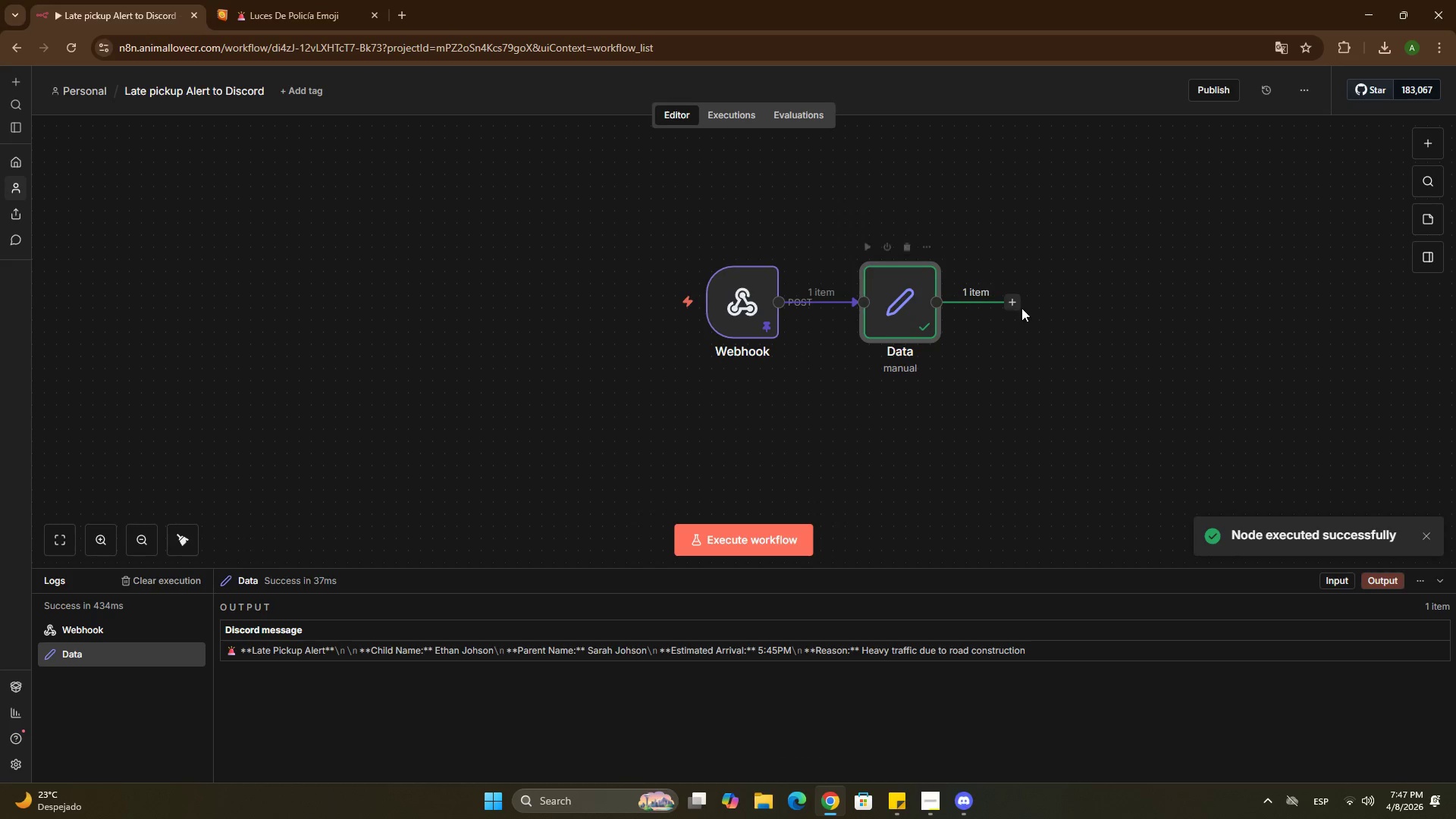 
left_click([1015, 302])
 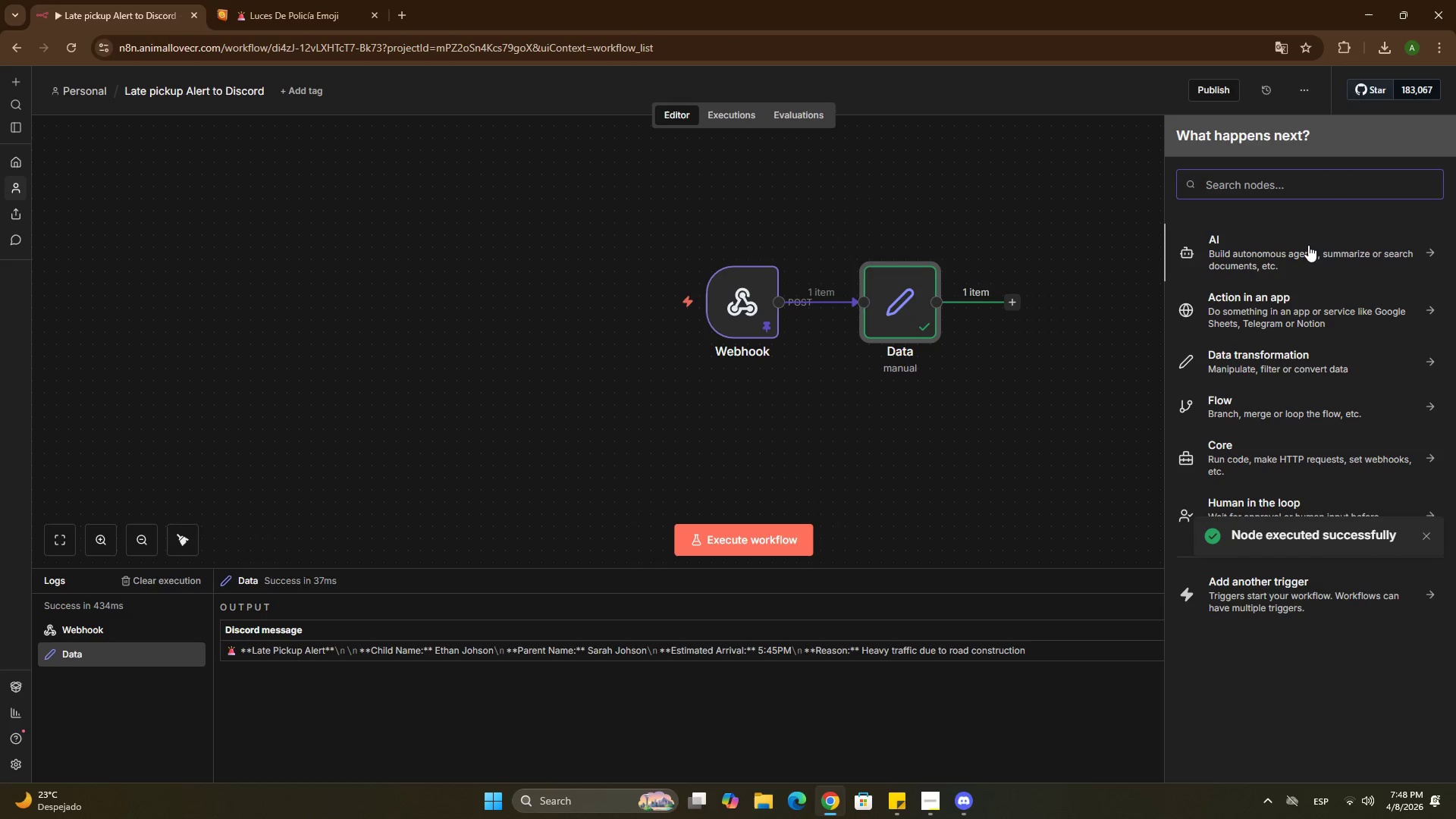 
type(disc)
 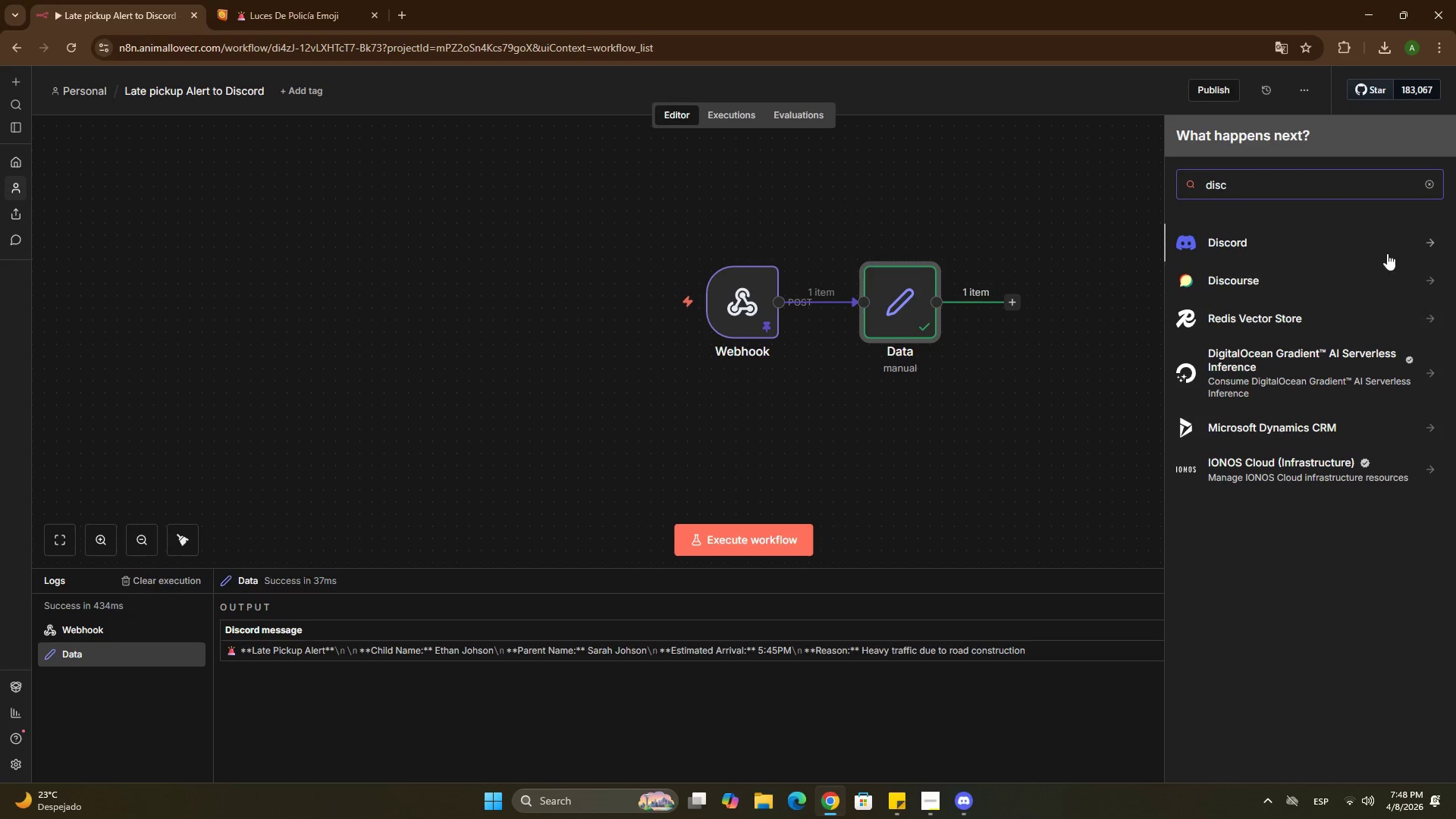 
left_click([1223, 233])
 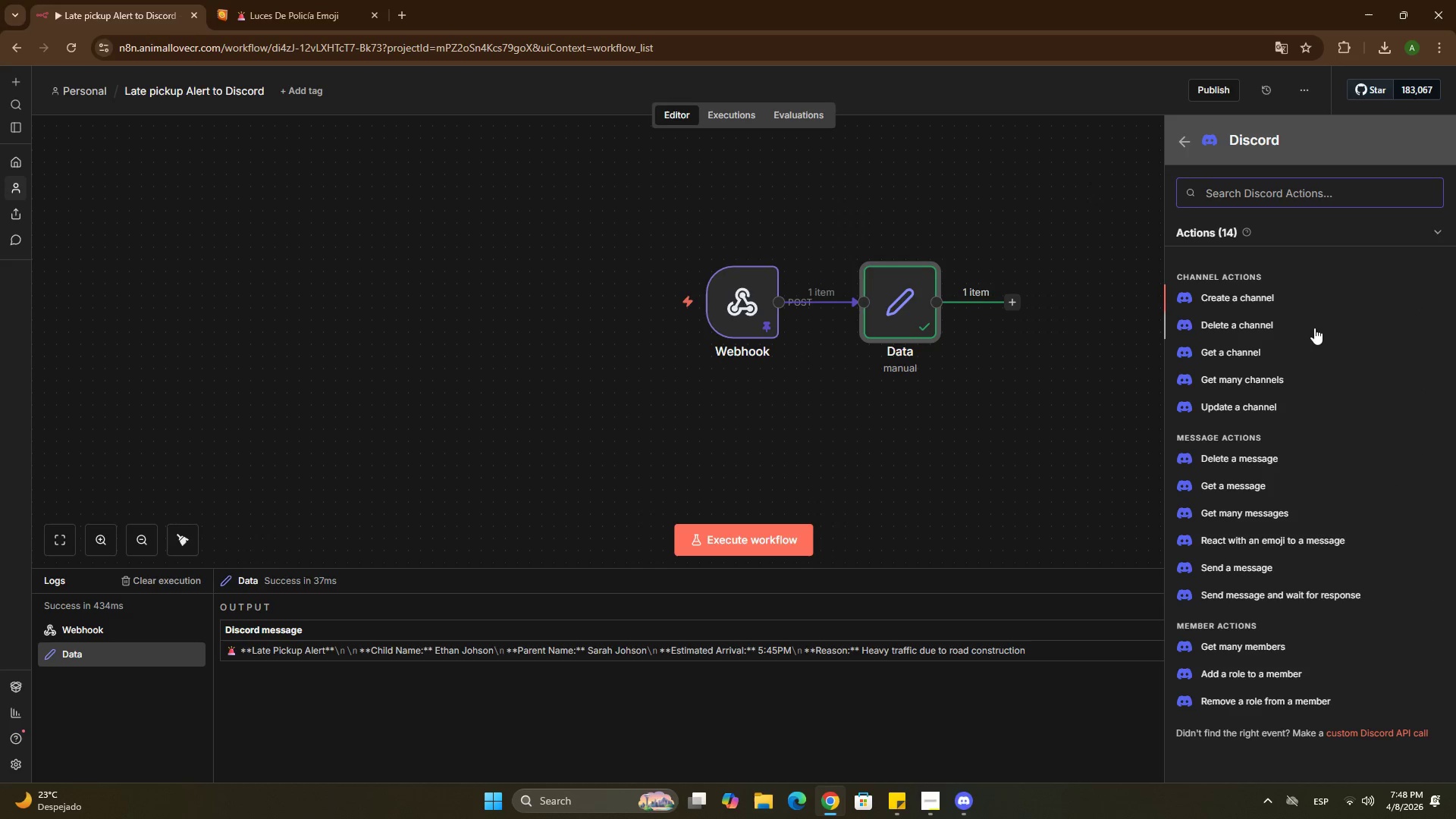 
scroll: coordinate [1326, 371], scroll_direction: down, amount: 2.0
 